 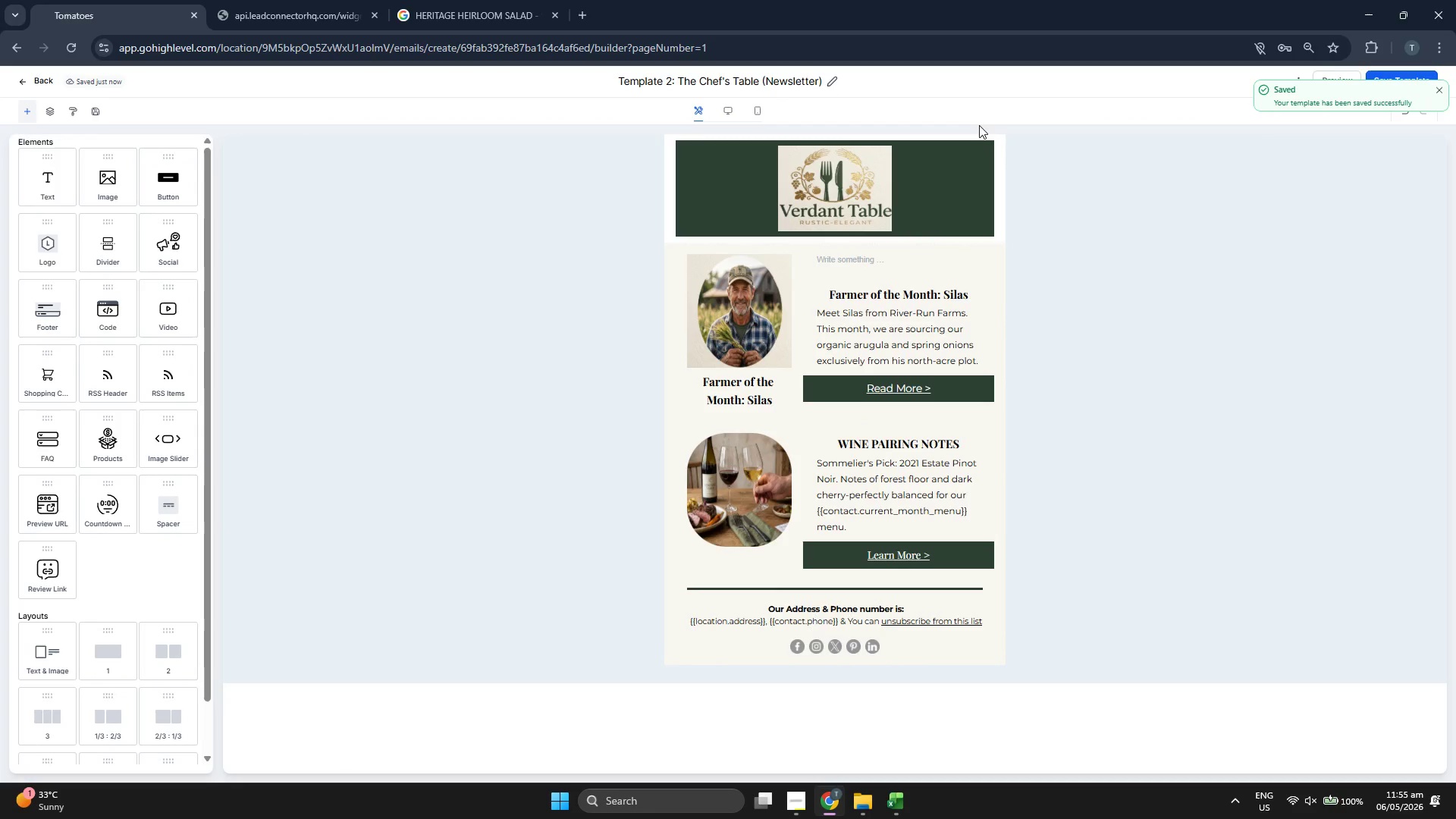 
left_click([42, 80])
 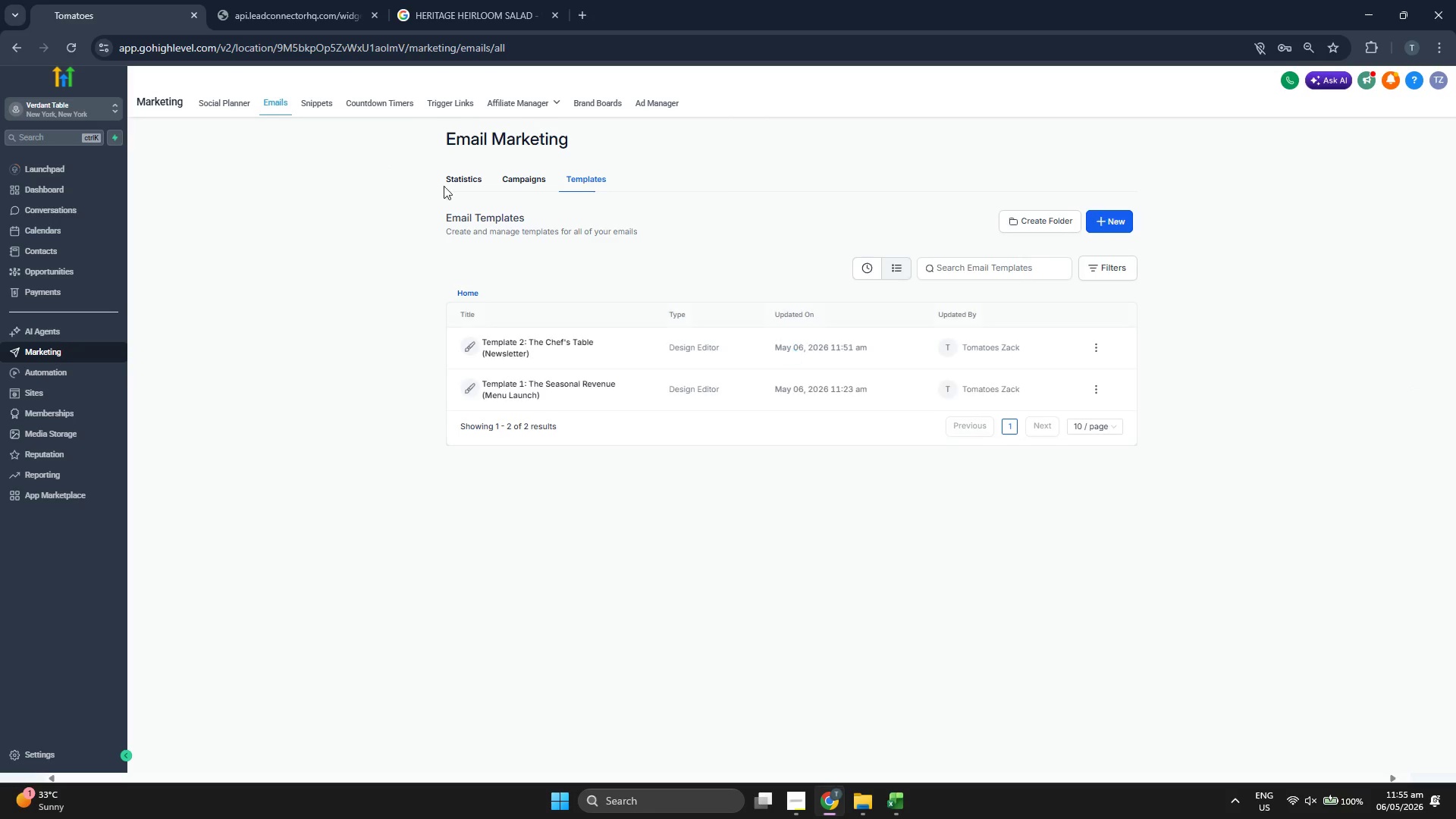 
left_click([1119, 215])
 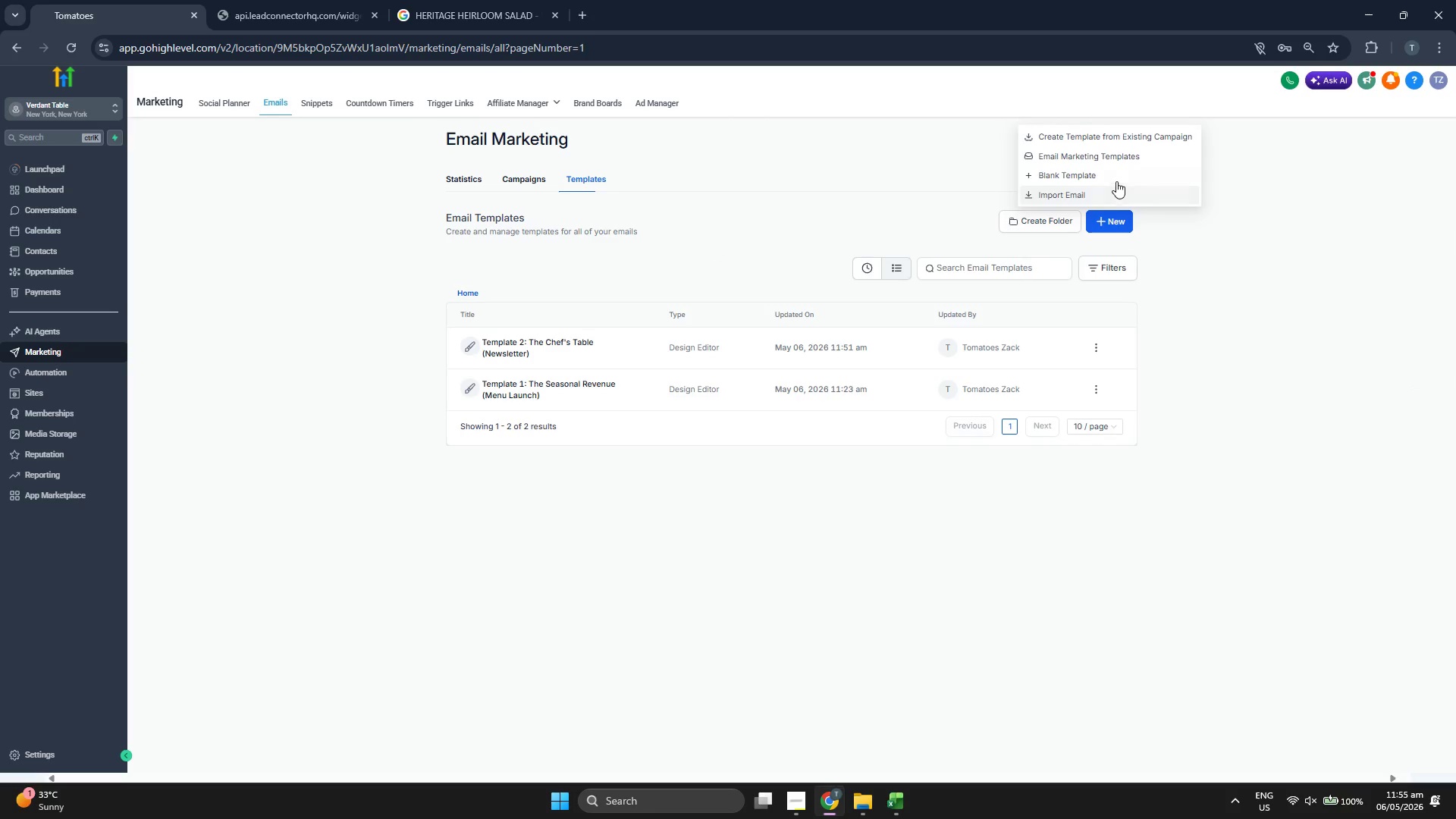 
left_click([1117, 180])
 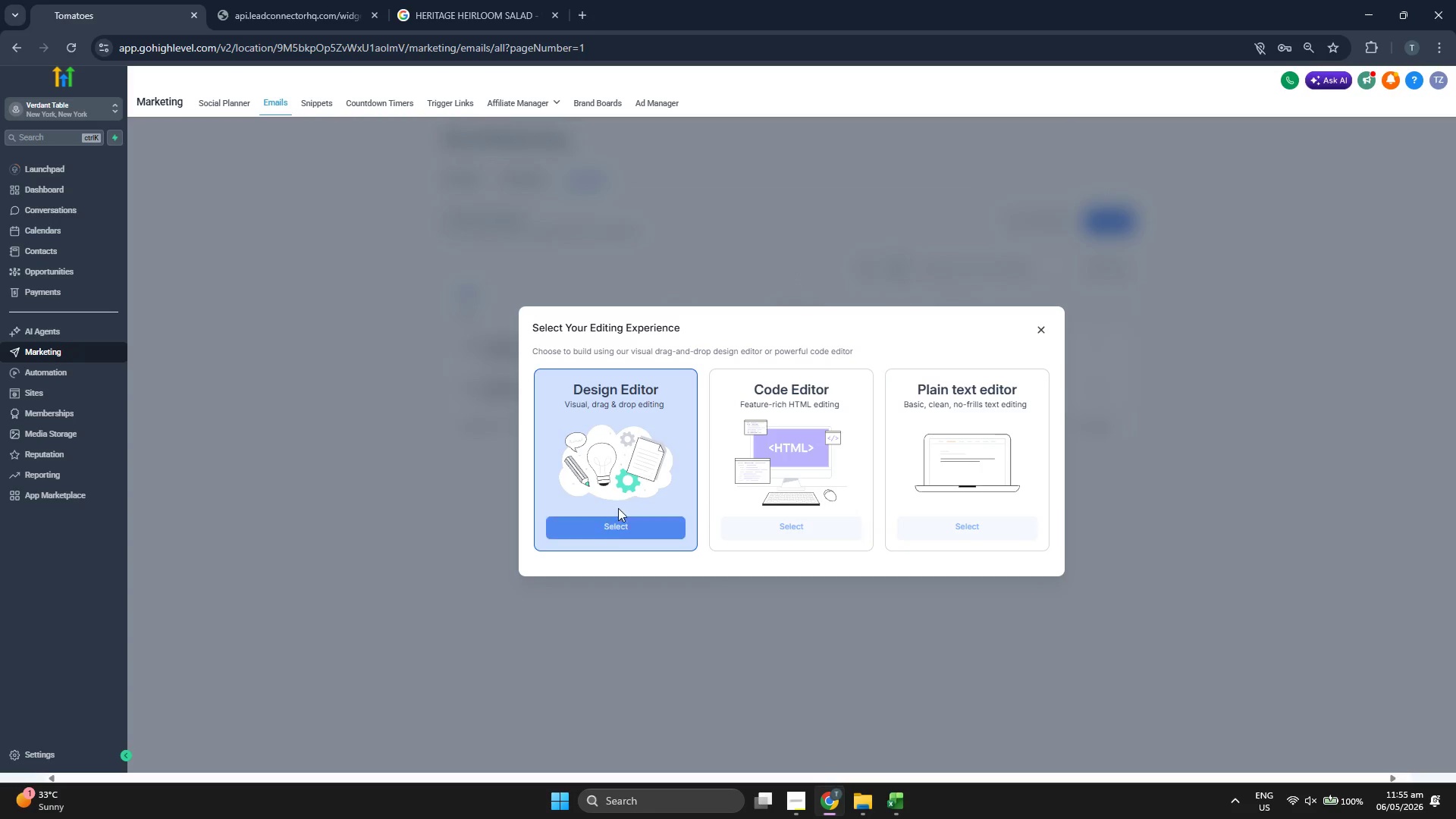 
left_click([629, 530])
 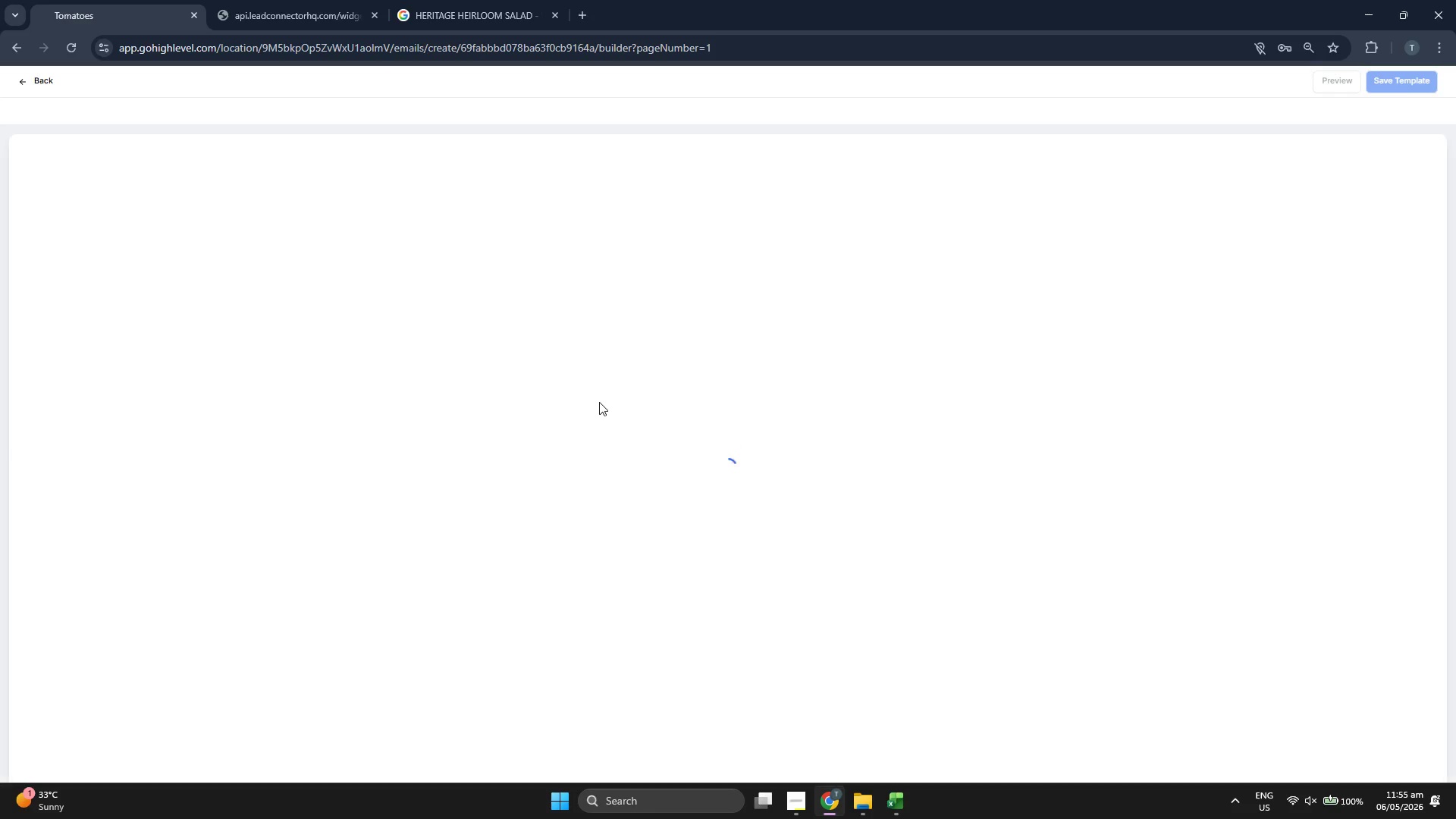 
wait(5.95)
 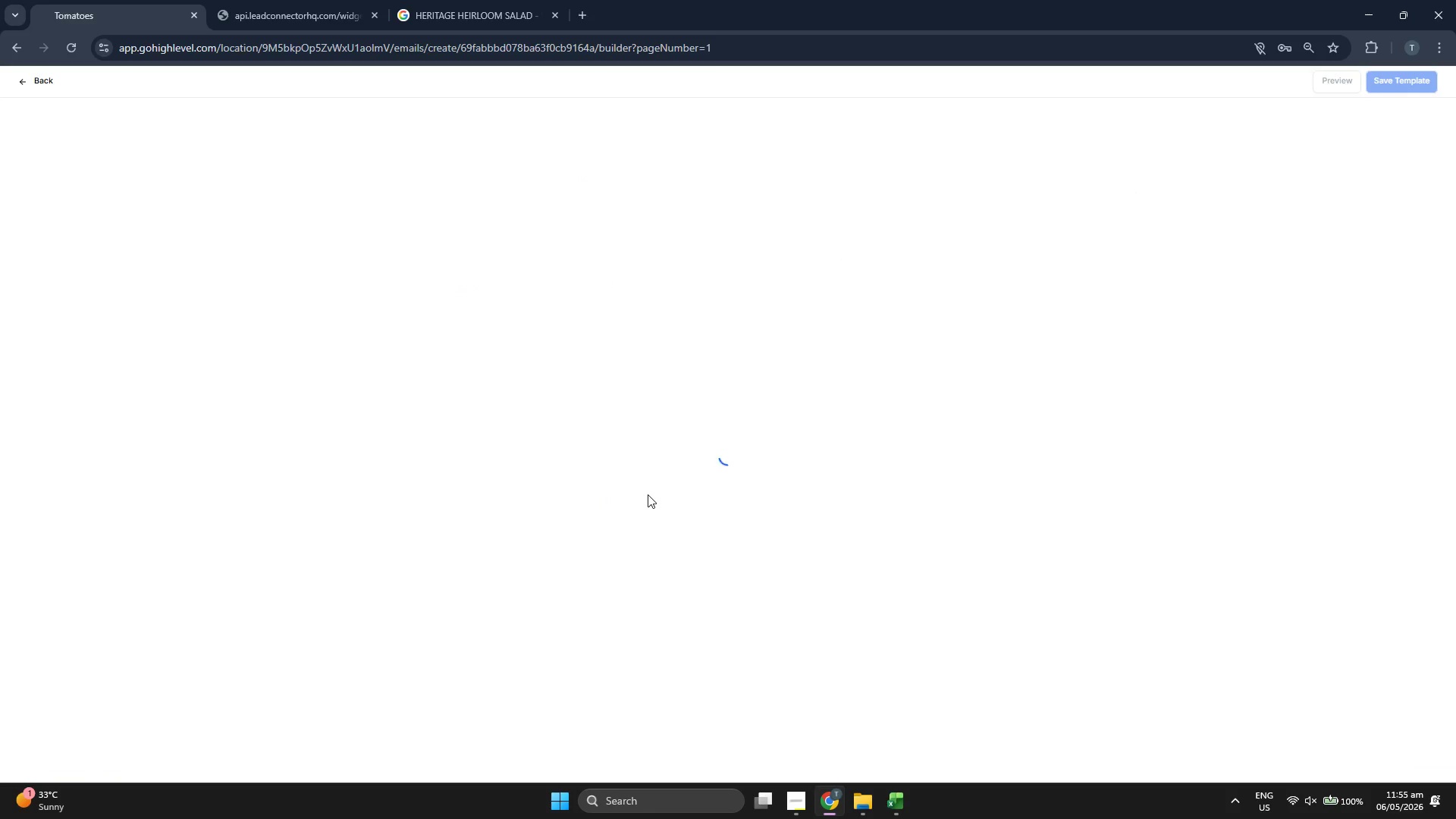 
left_click([736, 81])
 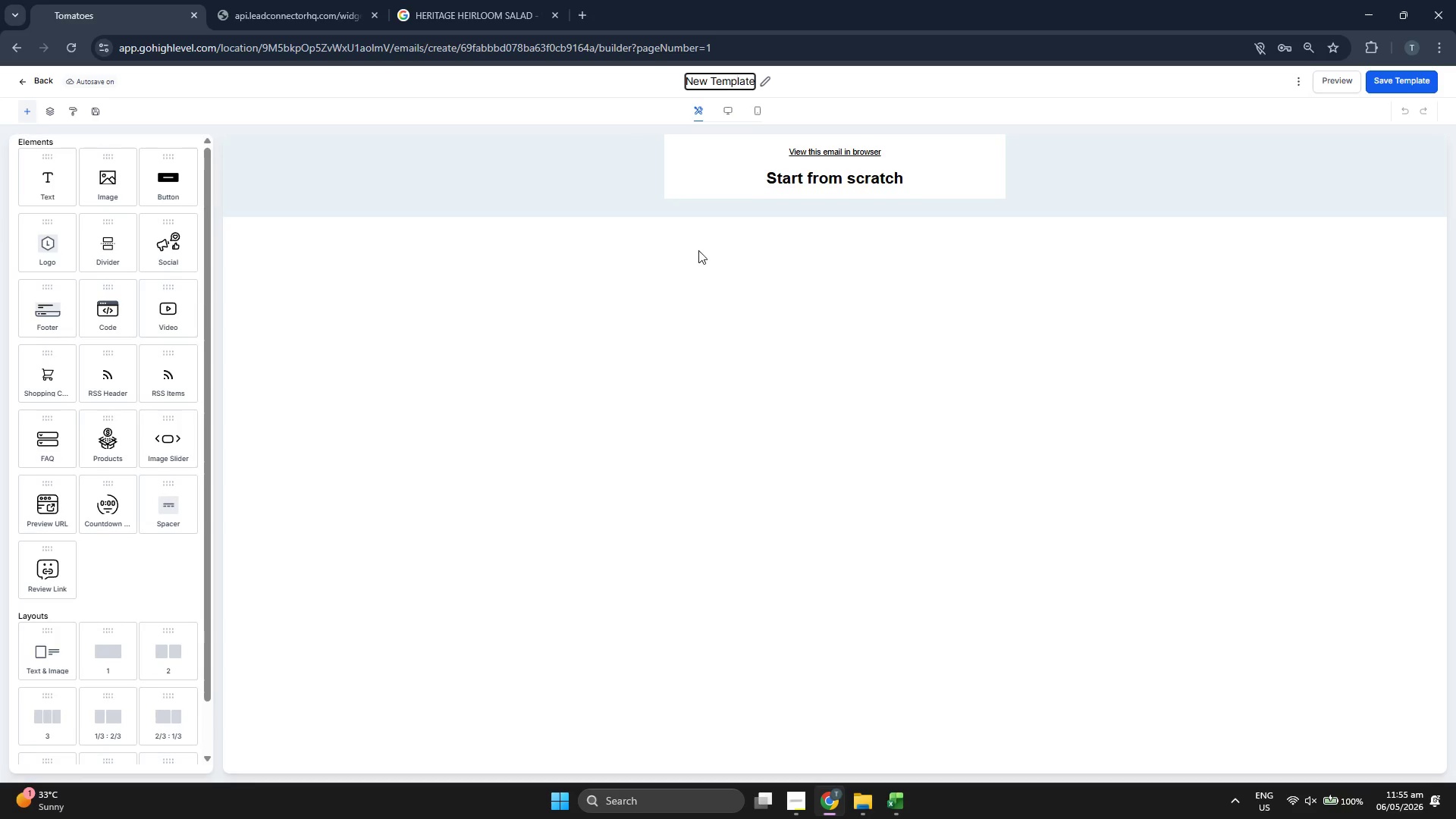 
key(ArrowRight)
 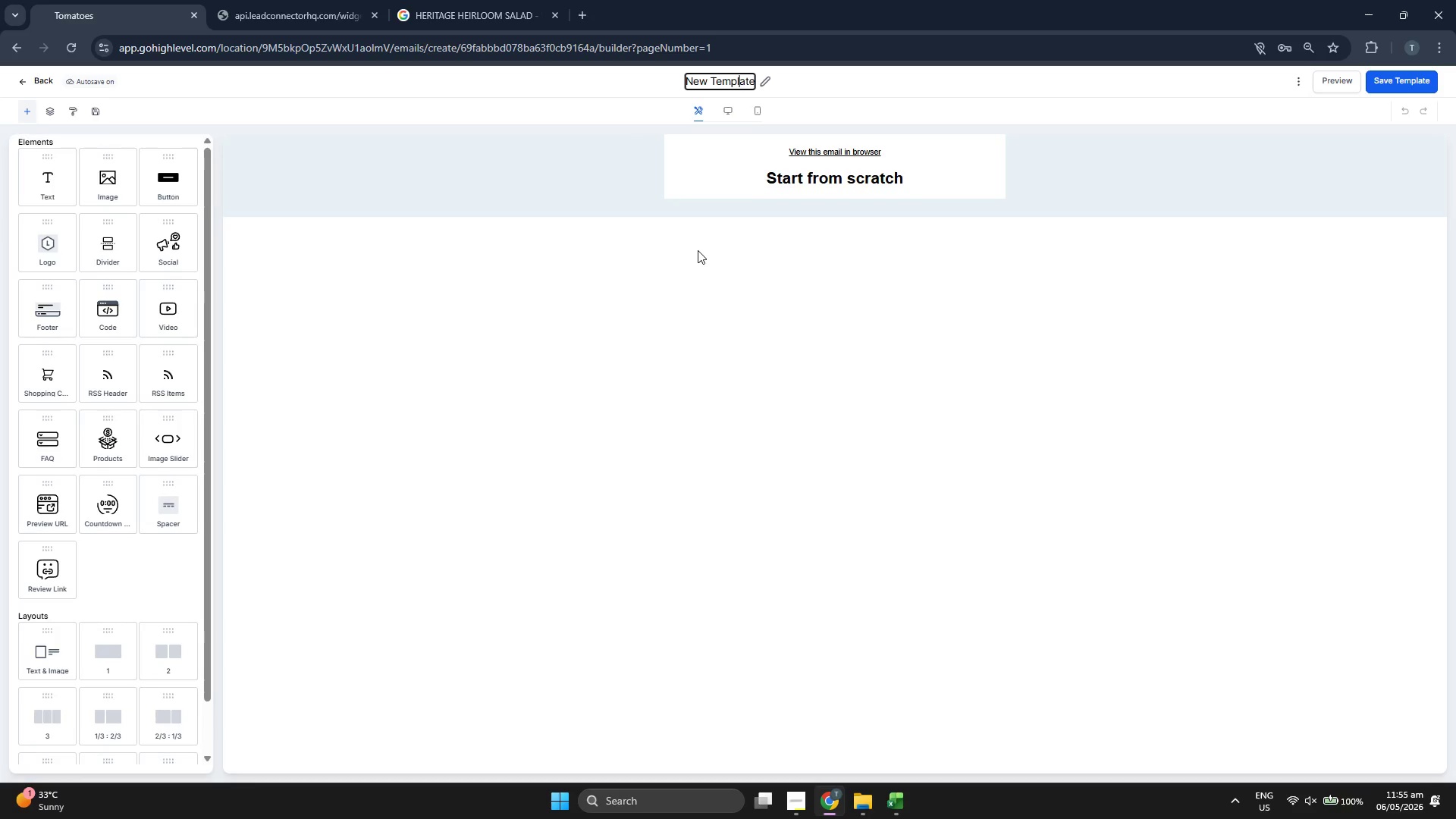 
key(ArrowRight)
 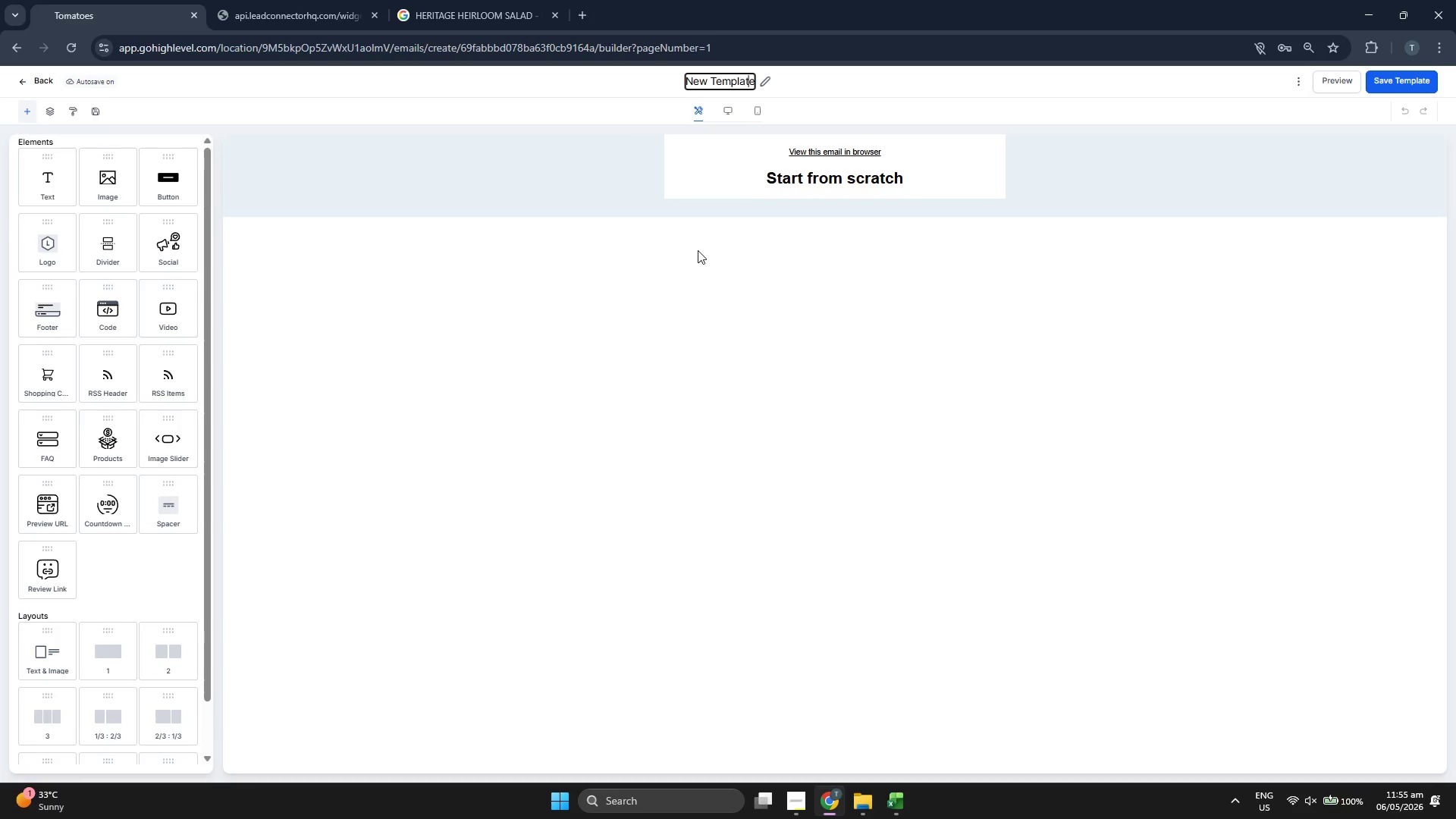 
key(ArrowRight)
 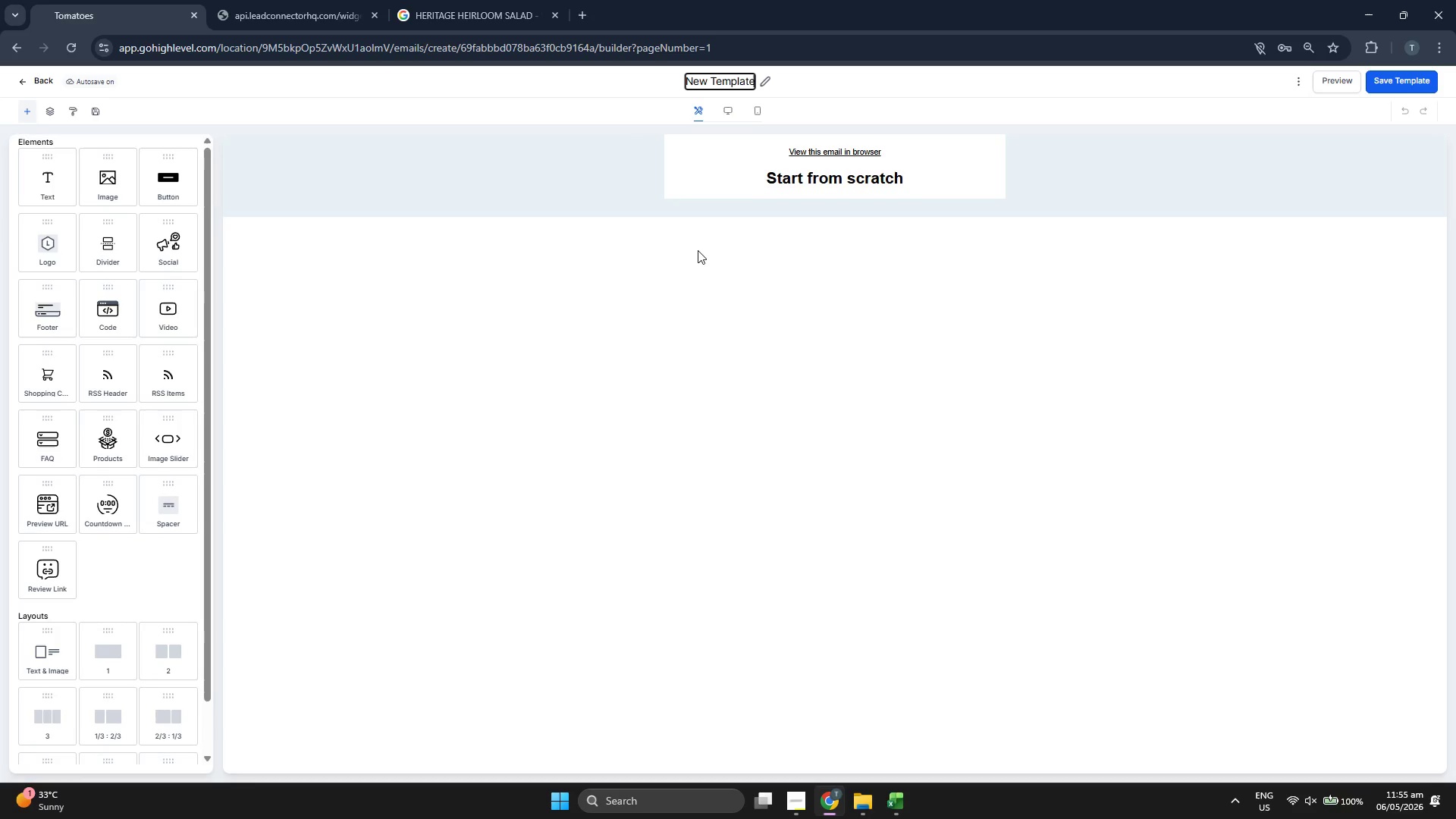 
key(ArrowRight)
 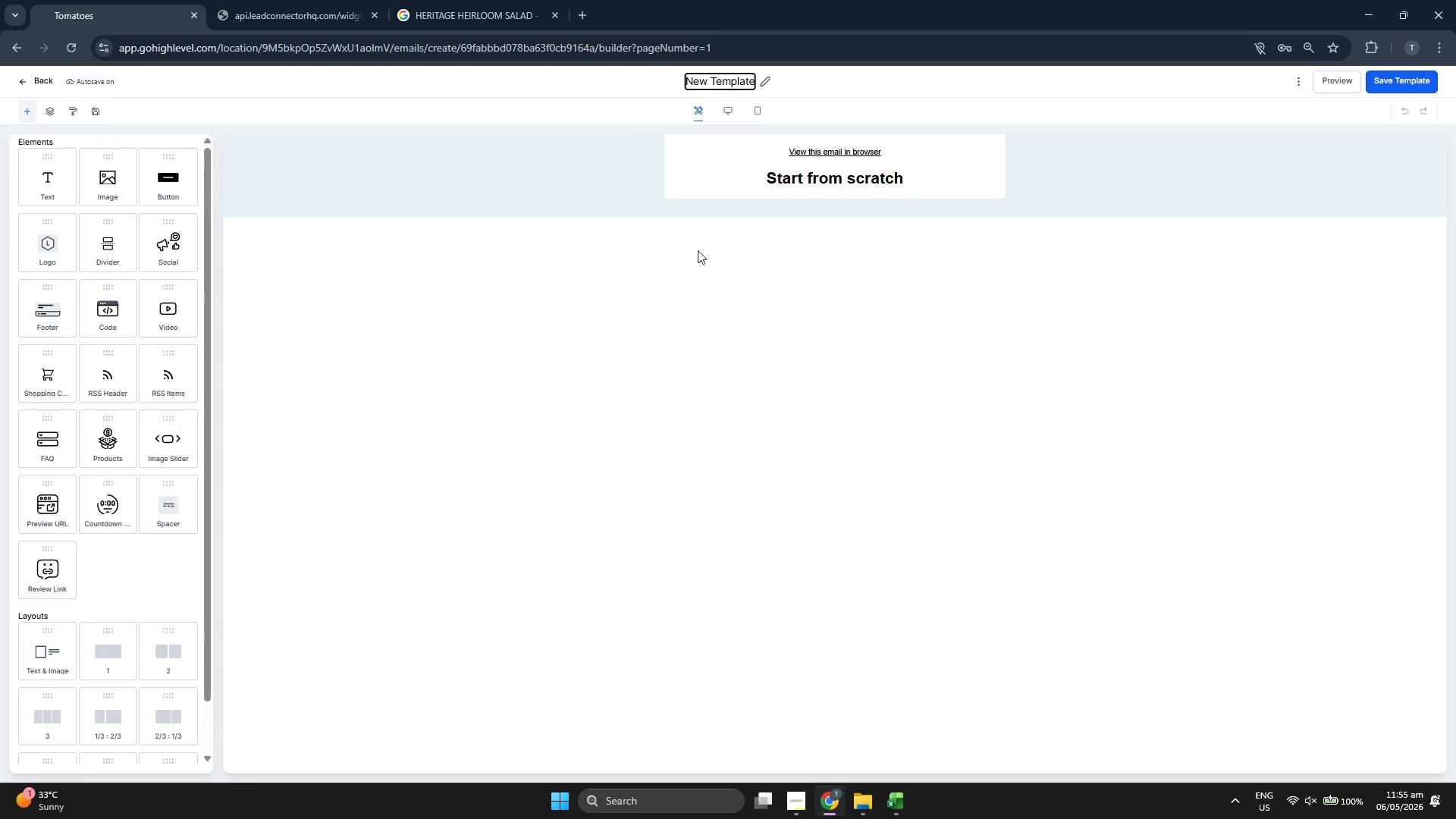 
key(Backspace)
key(Backspace)
key(Backspace)
key(Backspace)
key(Backspace)
key(Backspace)
key(Backspace)
key(Backspace)
key(Backspace)
key(Backspace)
key(Backspace)
key(Backspace)
type(Tm)
key(Backspace)
type(emplate 3: The Ac)
key(Backspace)
type(nnoce)
key(Backspace)
key(Backspace)
key(Backspace)
type(iversary / Spe)
key(Backspace)
key(Backspace)
type(pecial Occasion)
 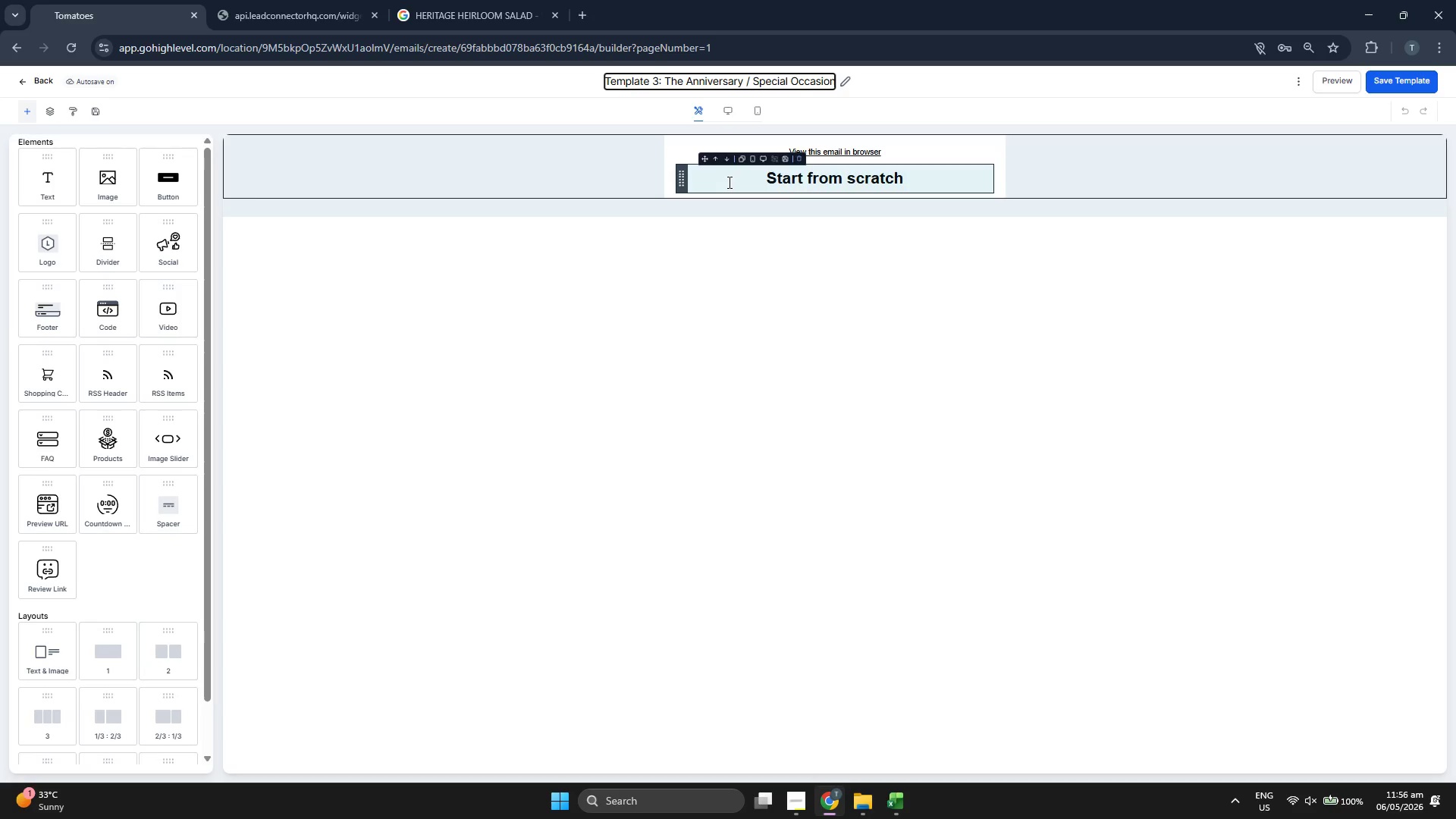 
left_click([802, 155])
 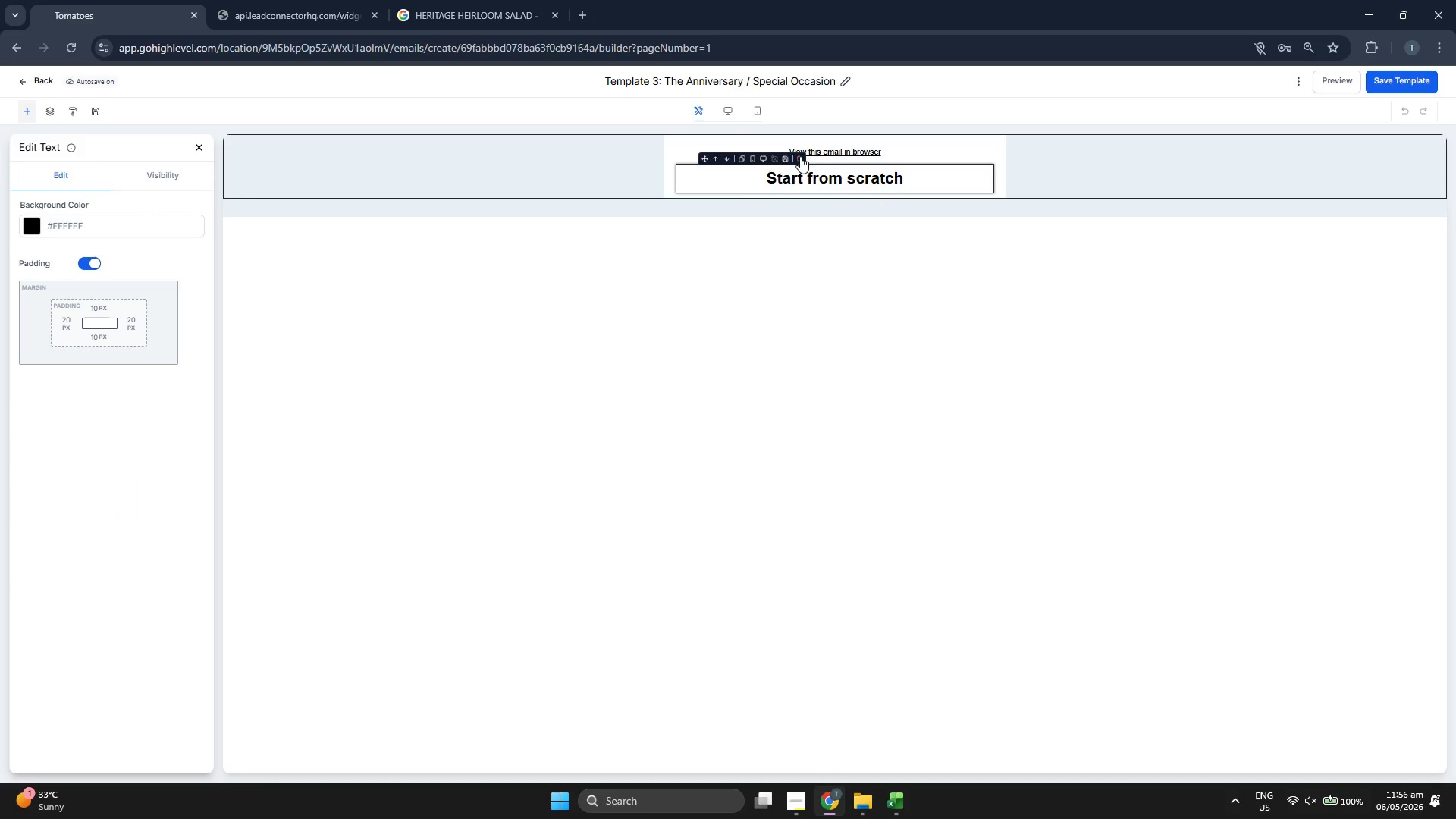 
left_click([800, 157])
 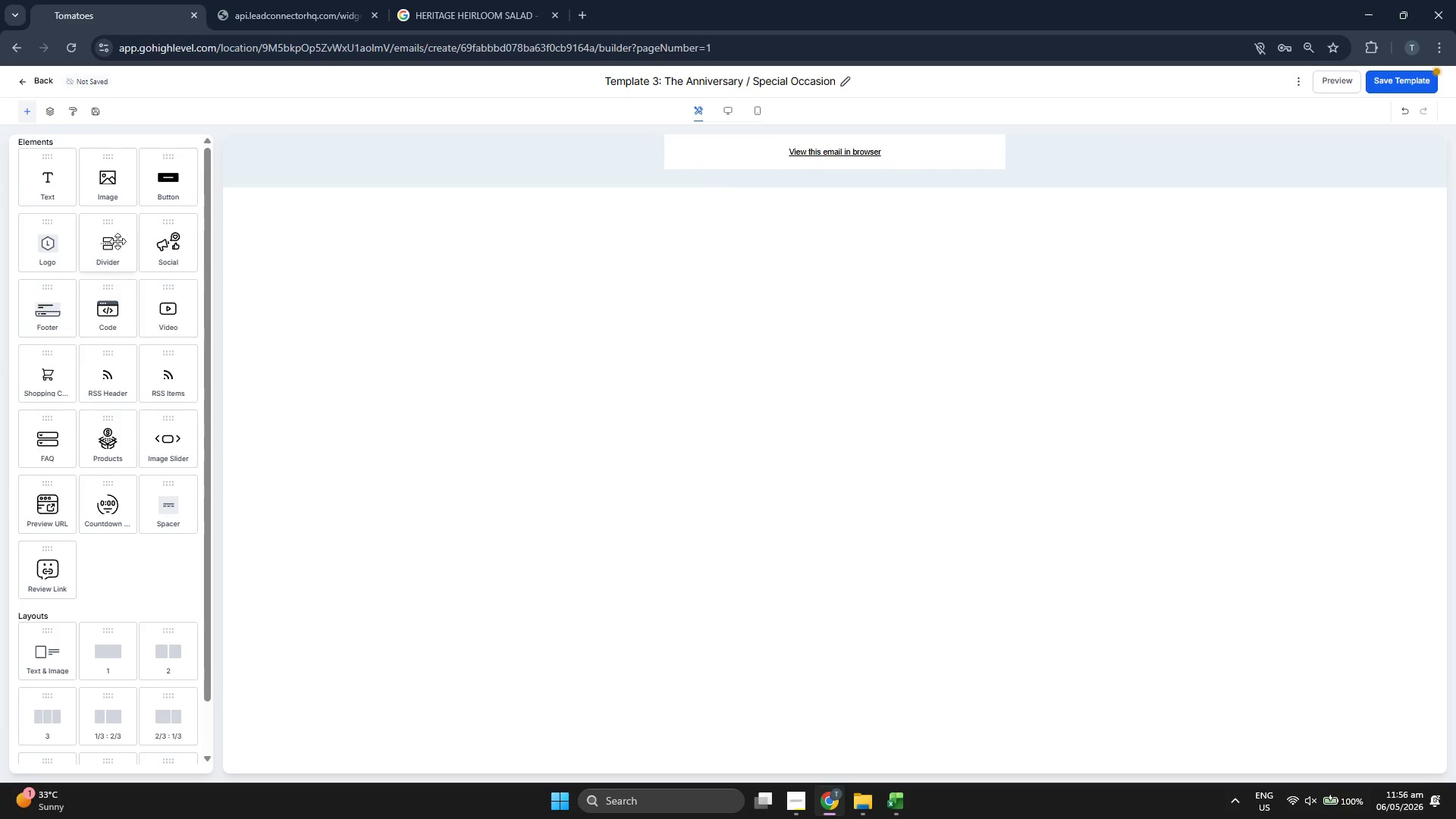 
left_click_drag(start_coordinate=[62, 253], to_coordinate=[730, 149])
 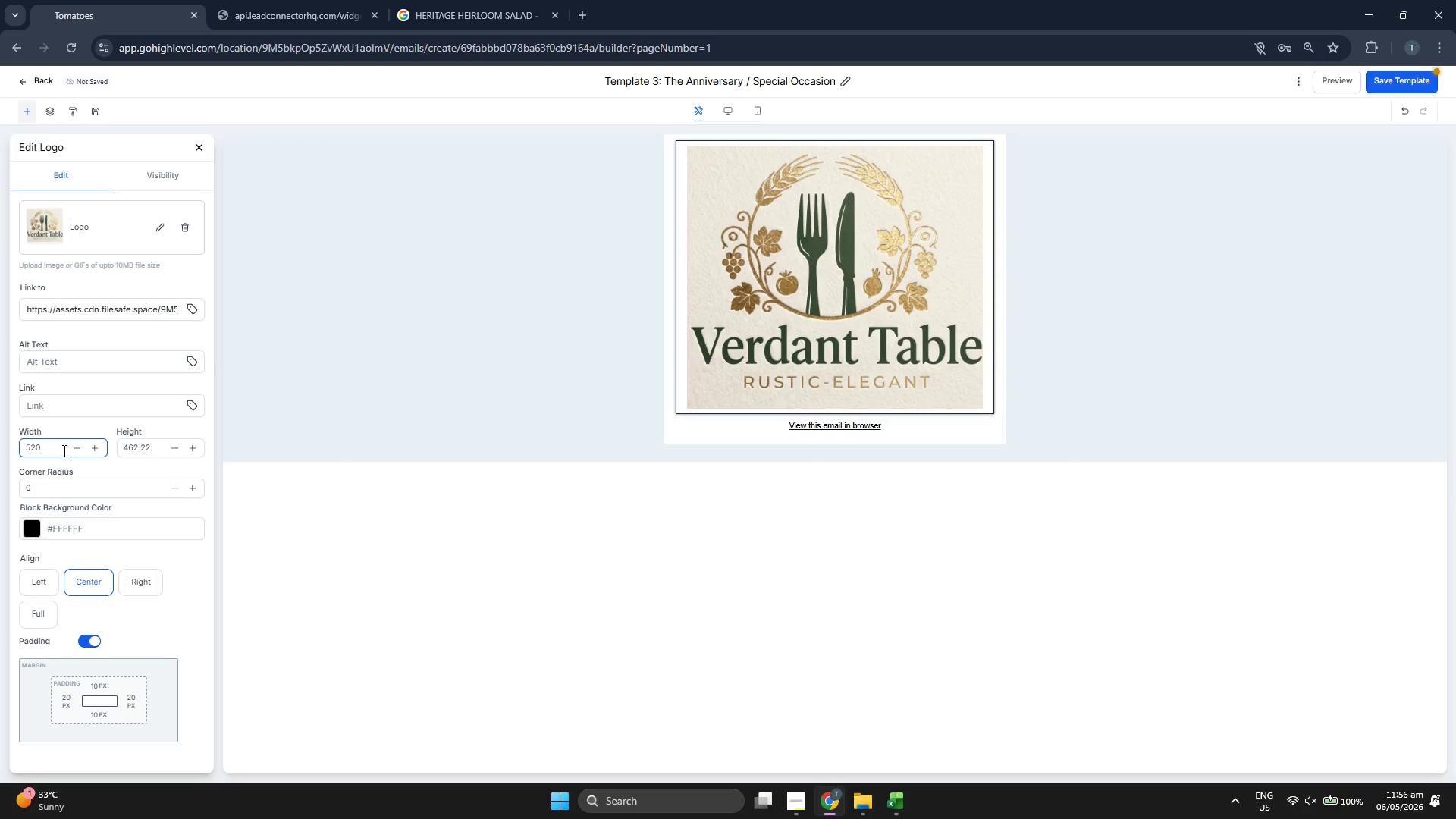 
key(Backspace)
key(Backspace)
key(Backspace)
type(200)
 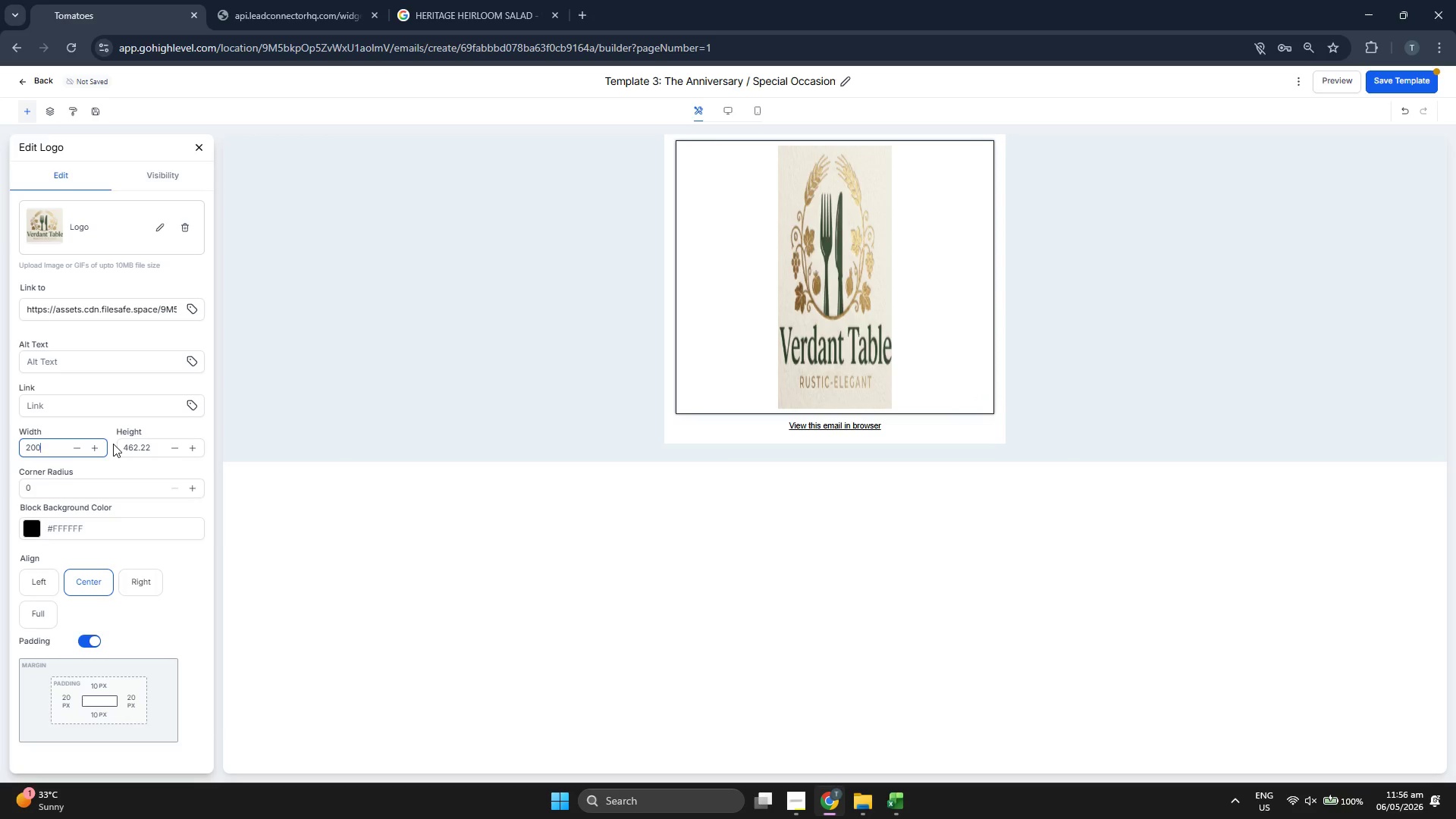 
double_click([124, 443])
 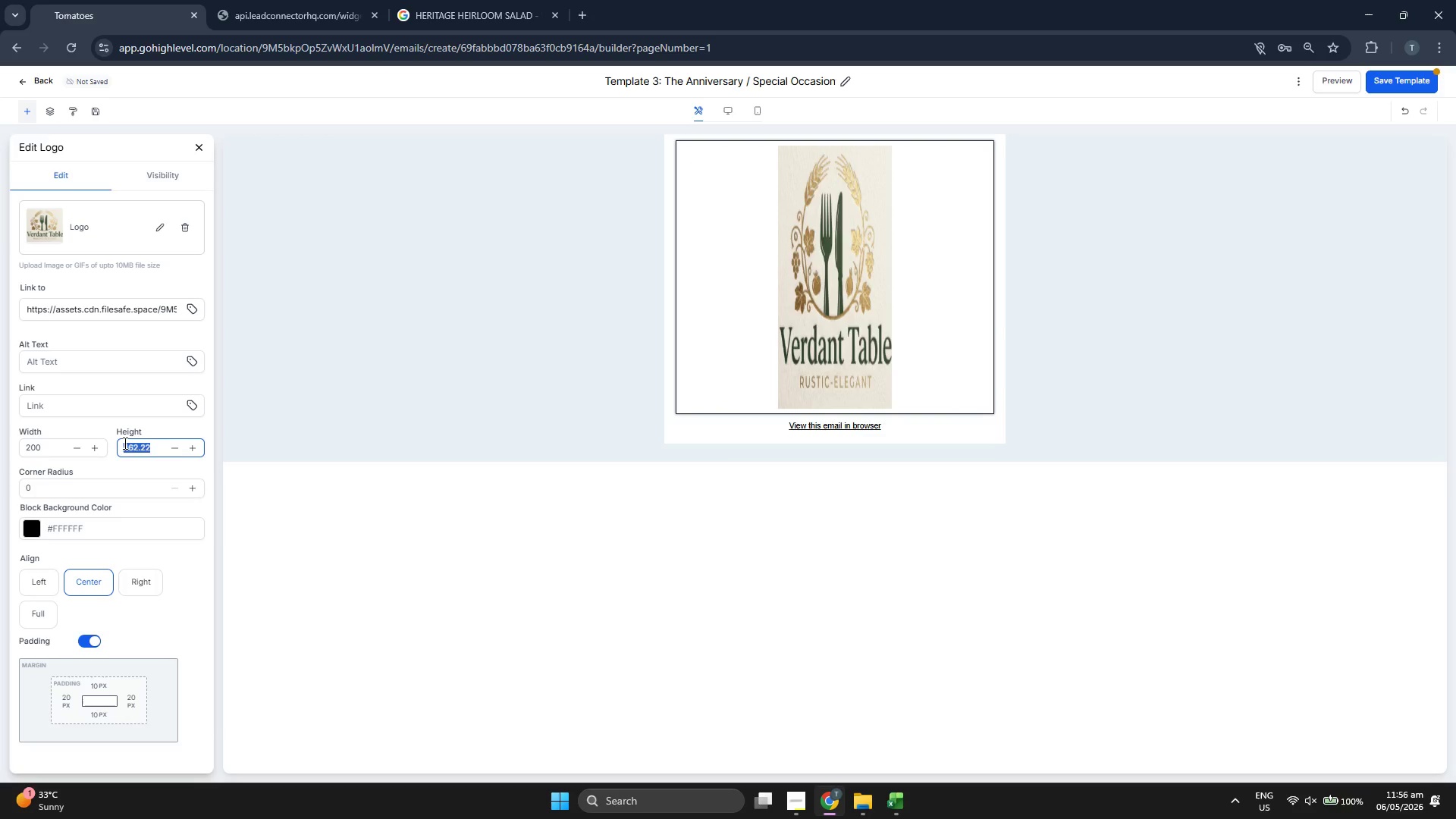 
type(150)
 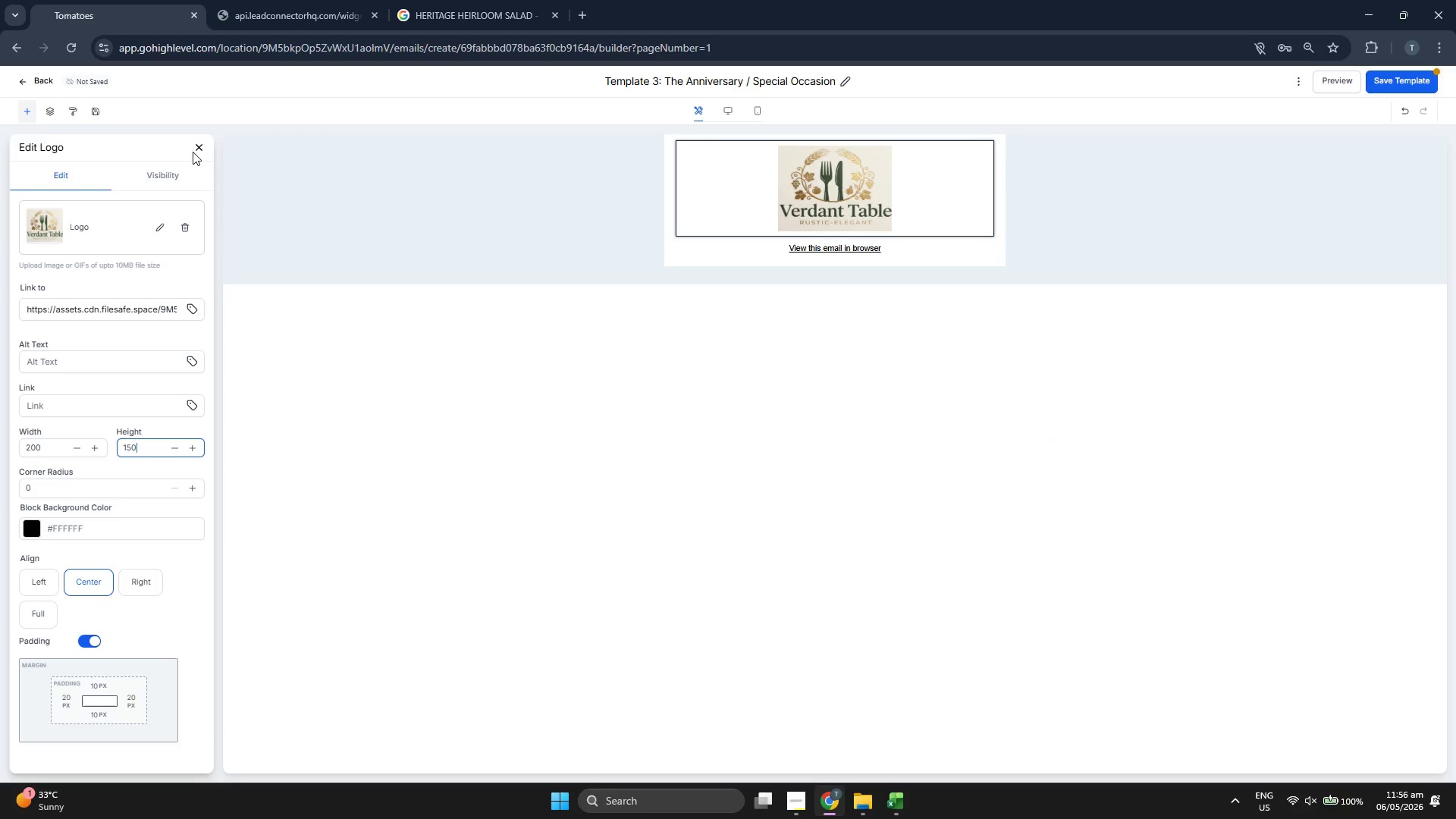 
left_click([199, 145])
 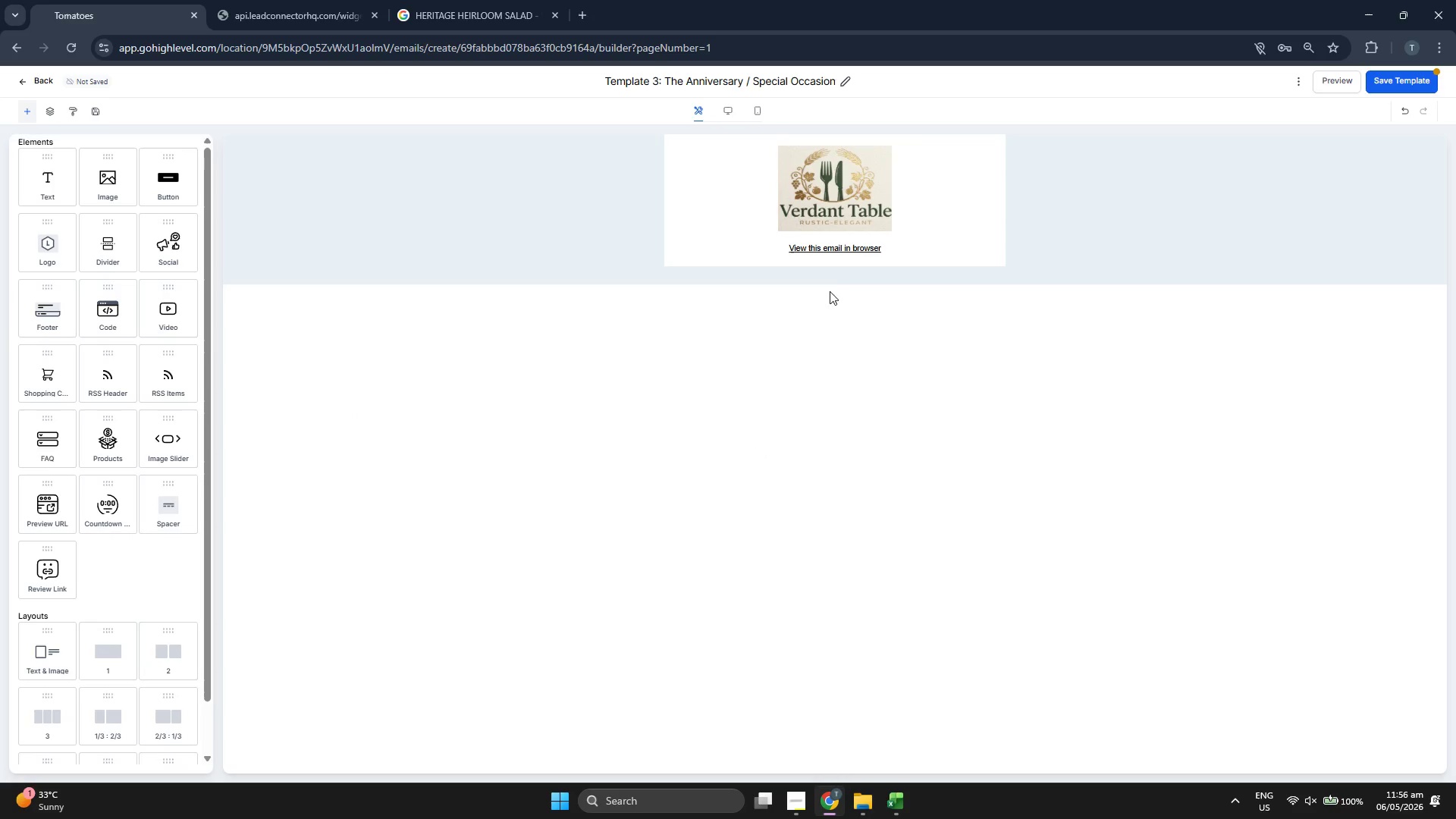 
wait(6.59)
 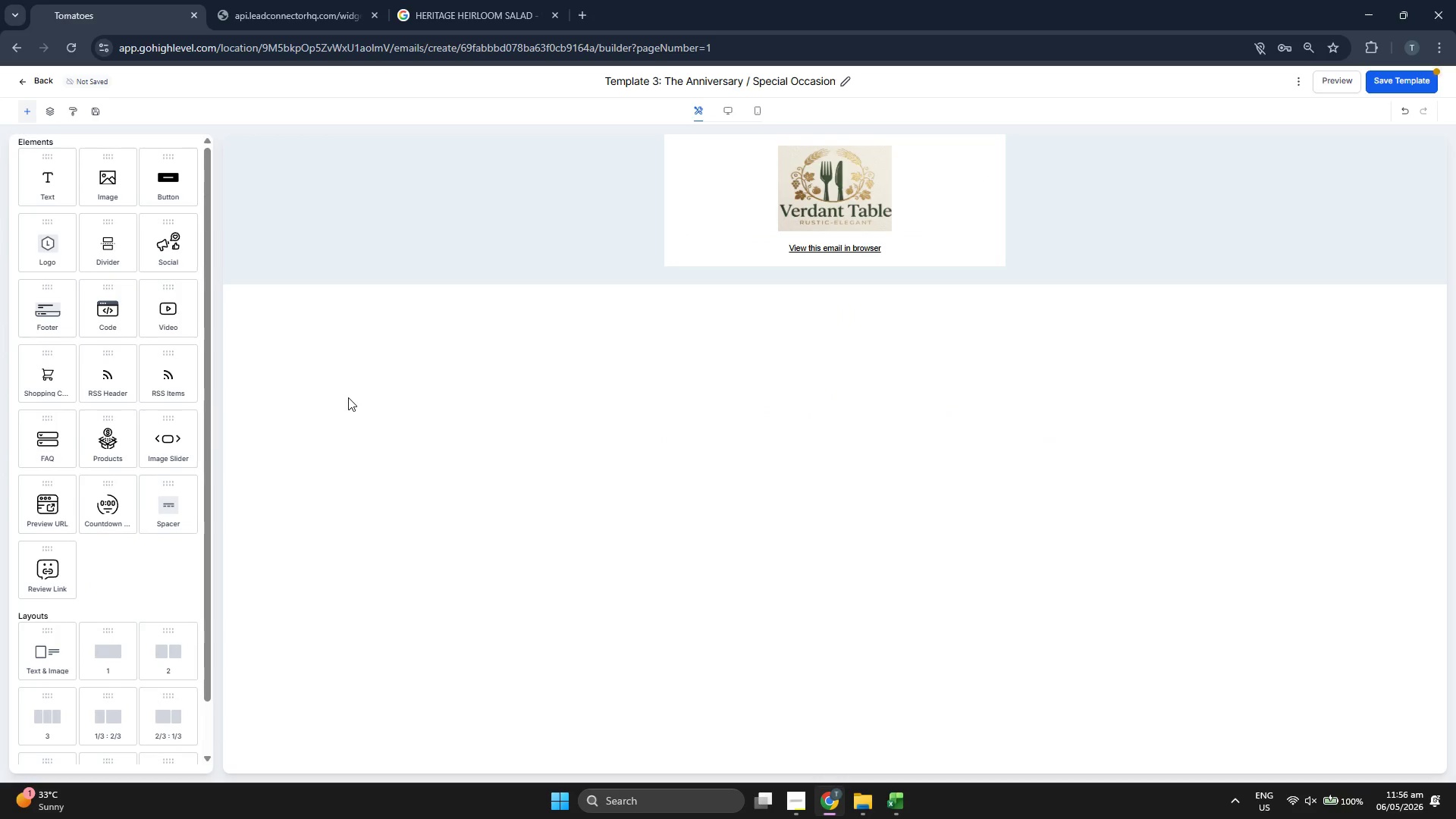 
left_click([801, 232])
 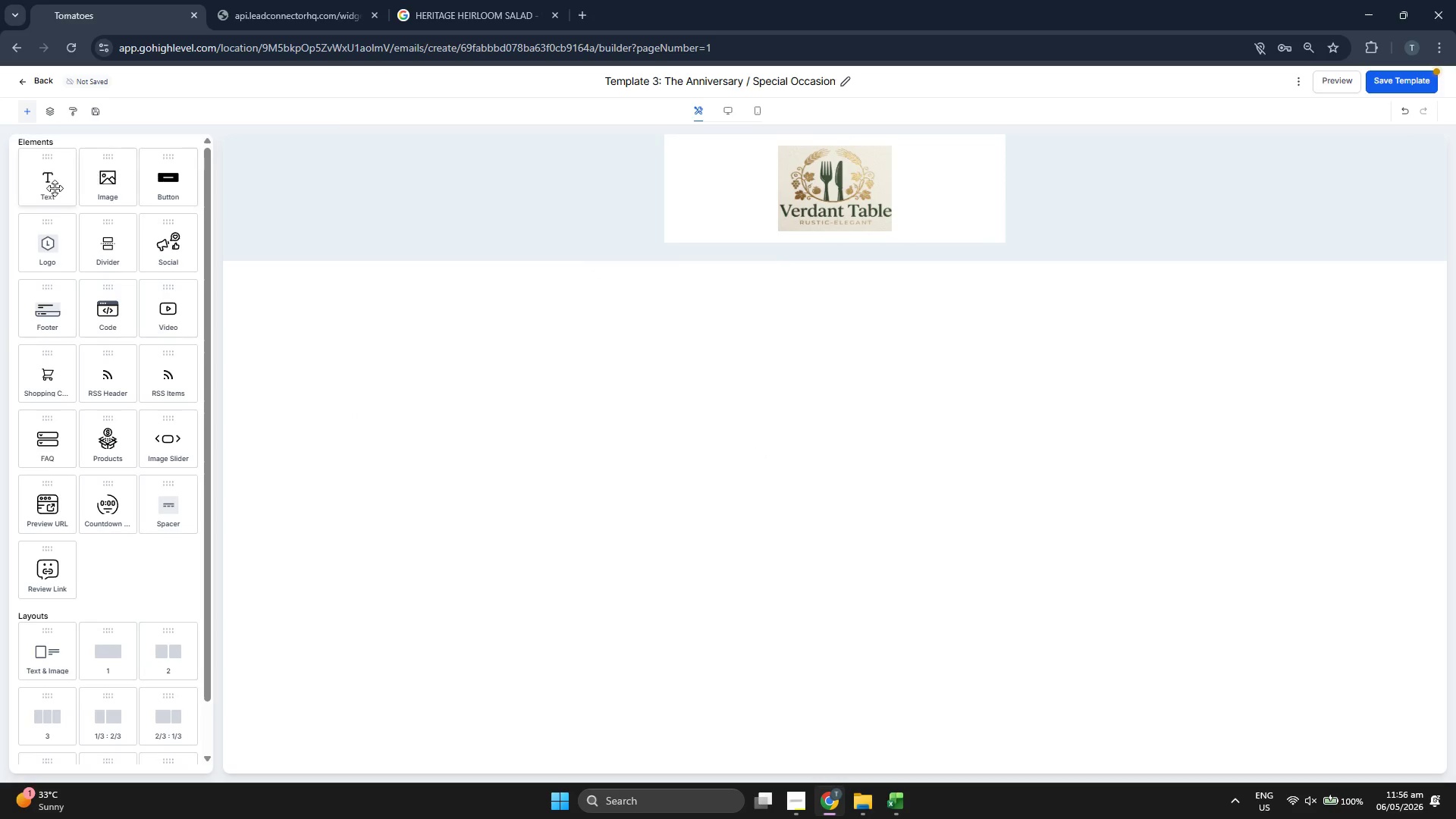 
left_click_drag(start_coordinate=[48, 190], to_coordinate=[748, 213])
 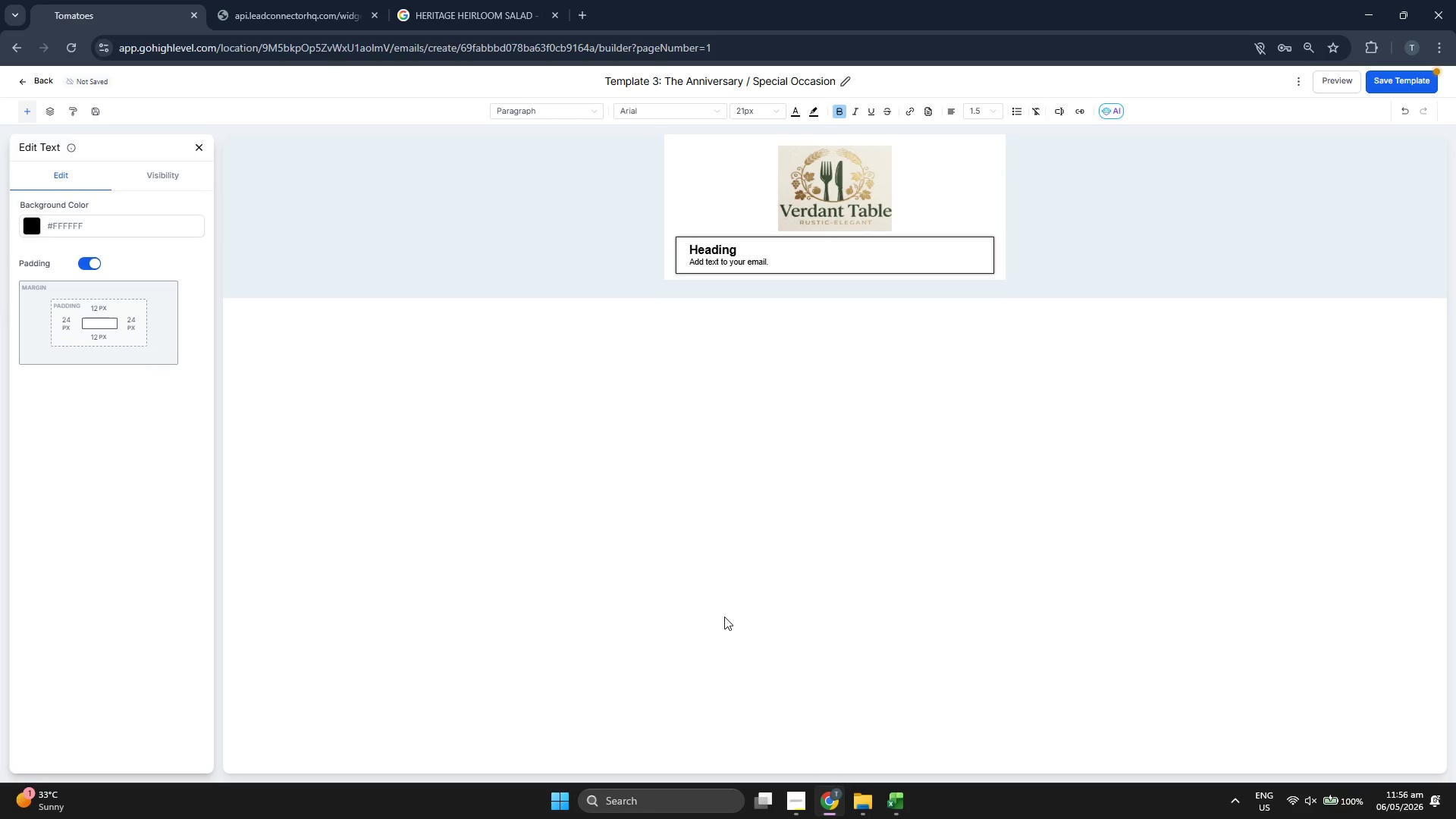 
wait(6.08)
 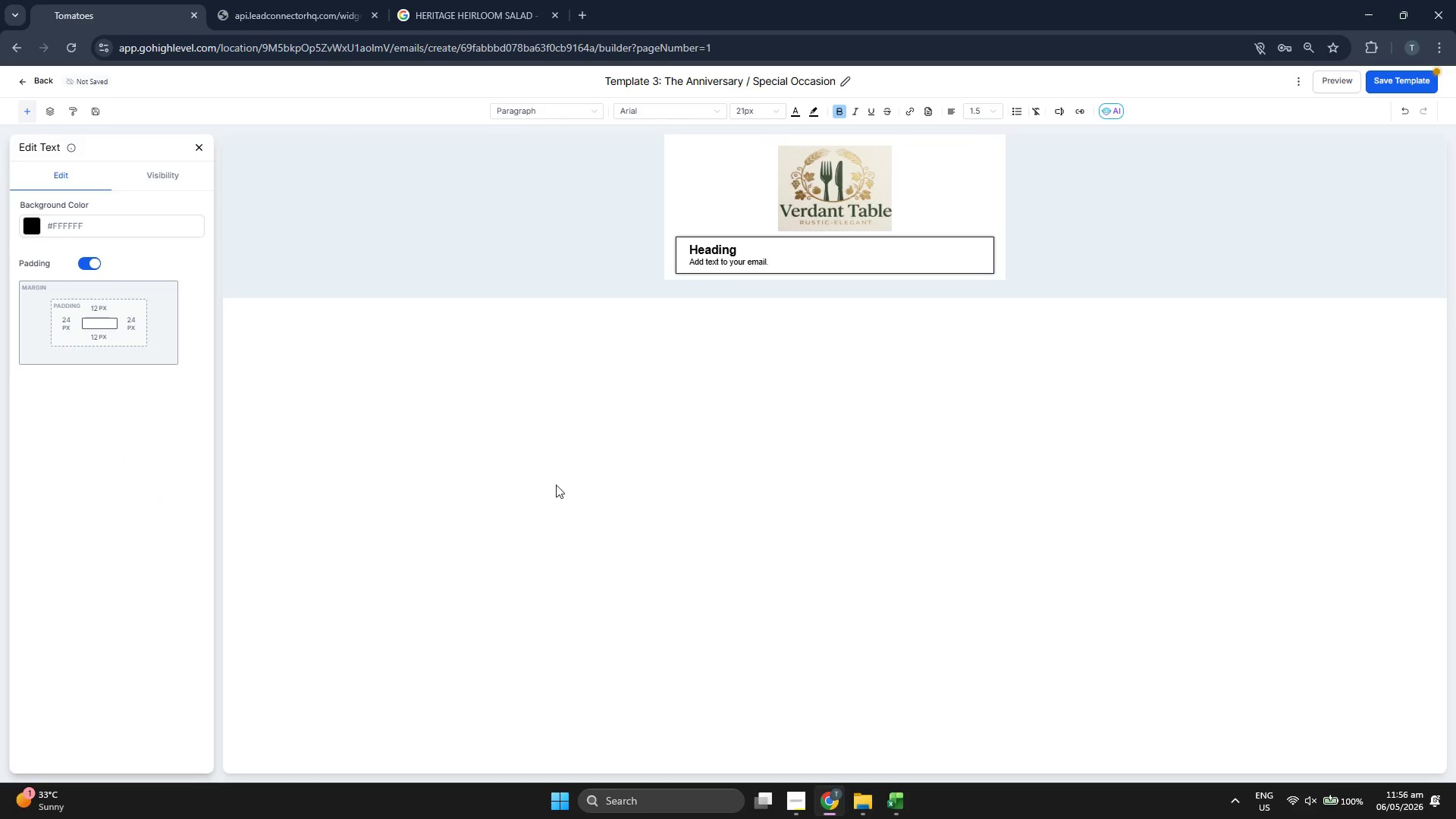 
left_click([202, 148])
 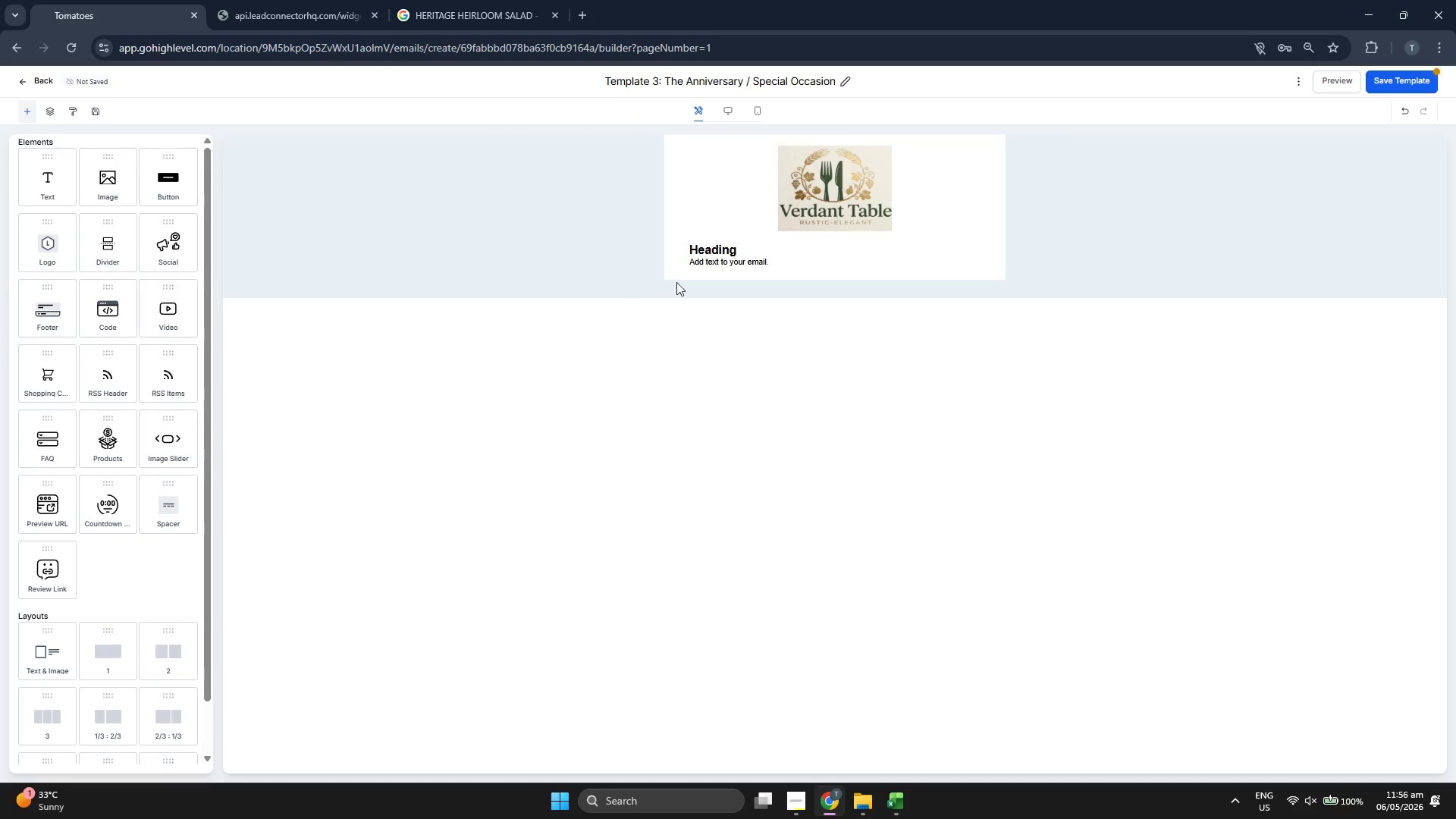 
double_click([777, 258])
 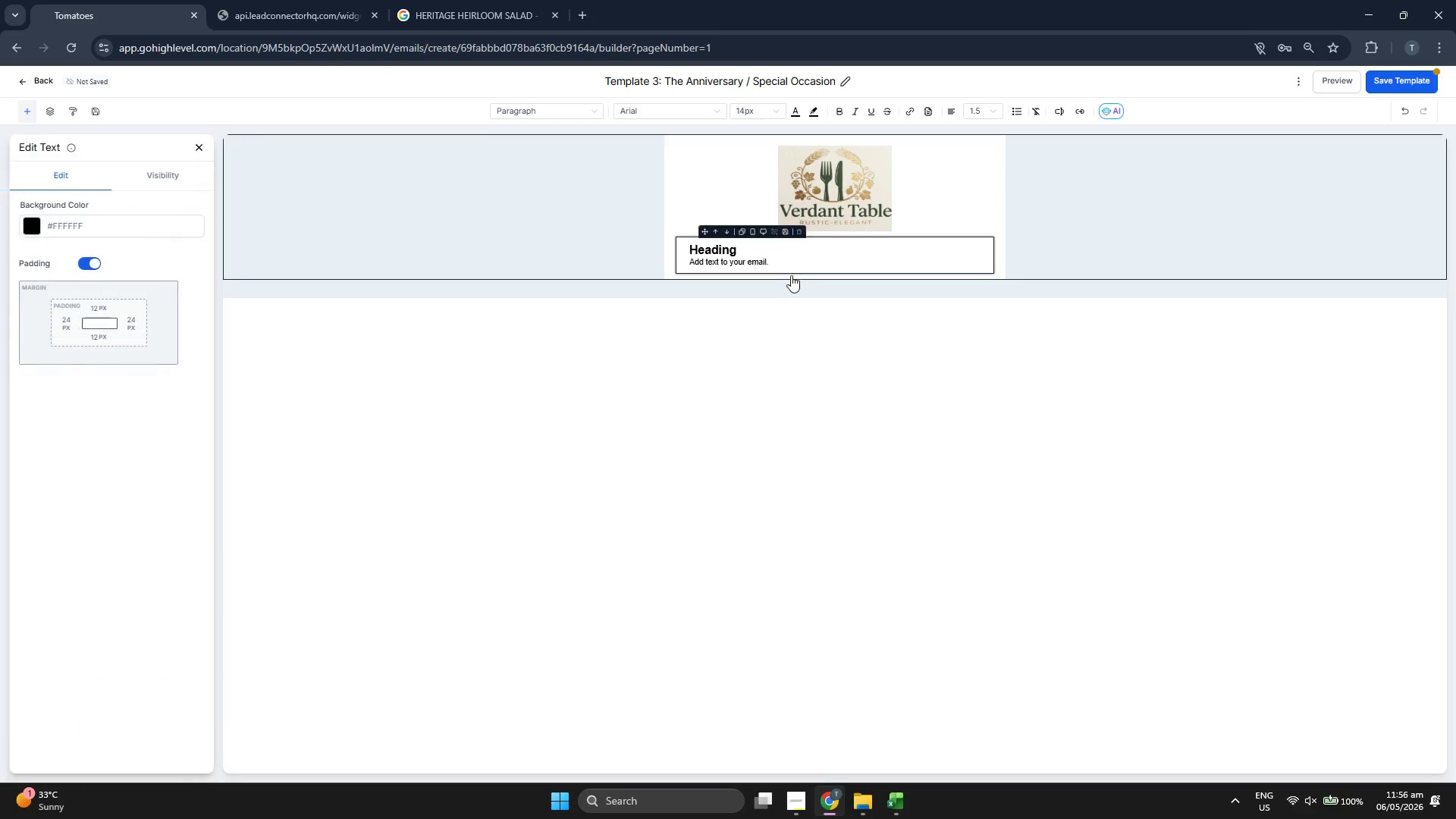 
key(Backspace)
 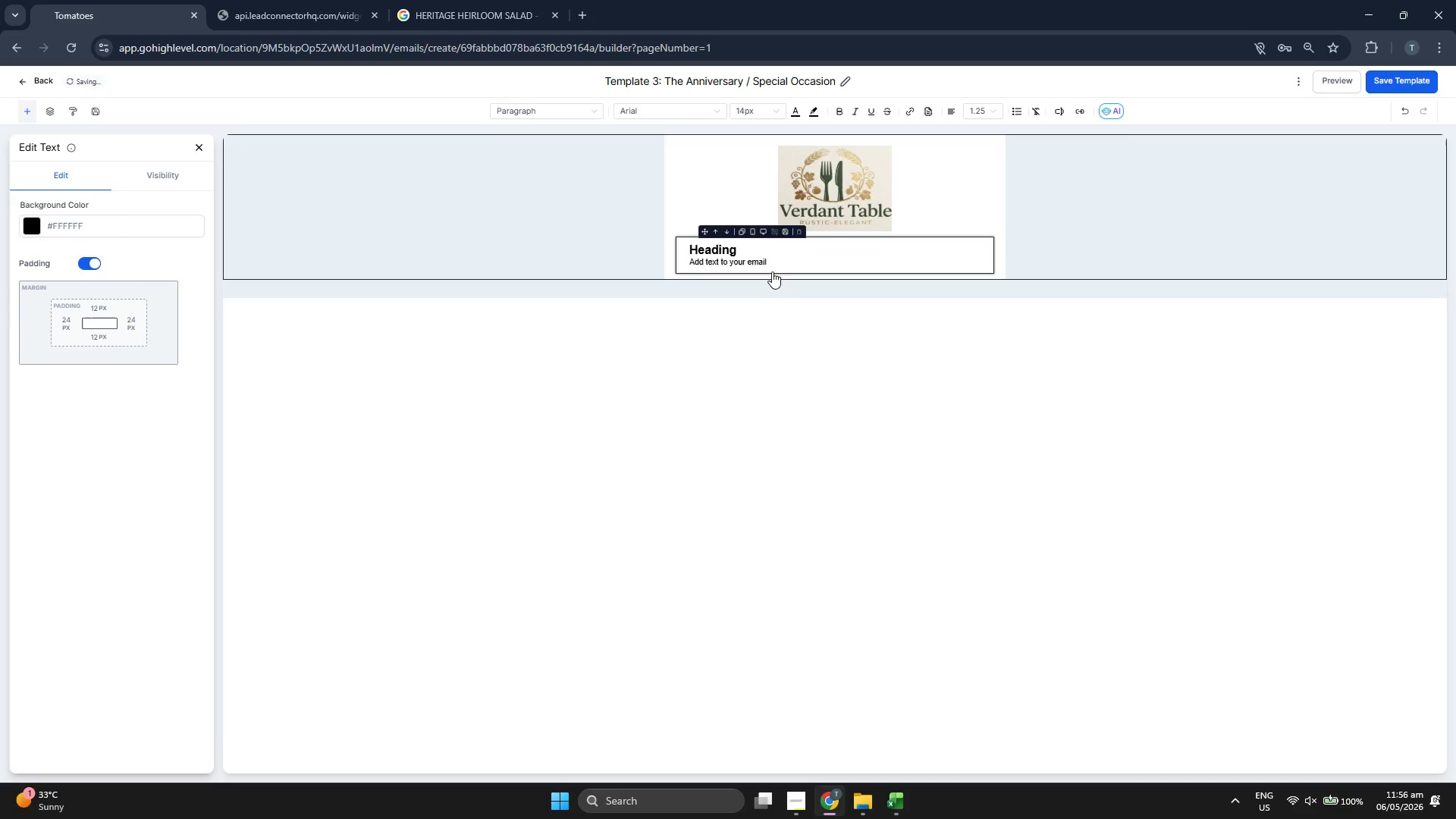 
key(Backspace)
 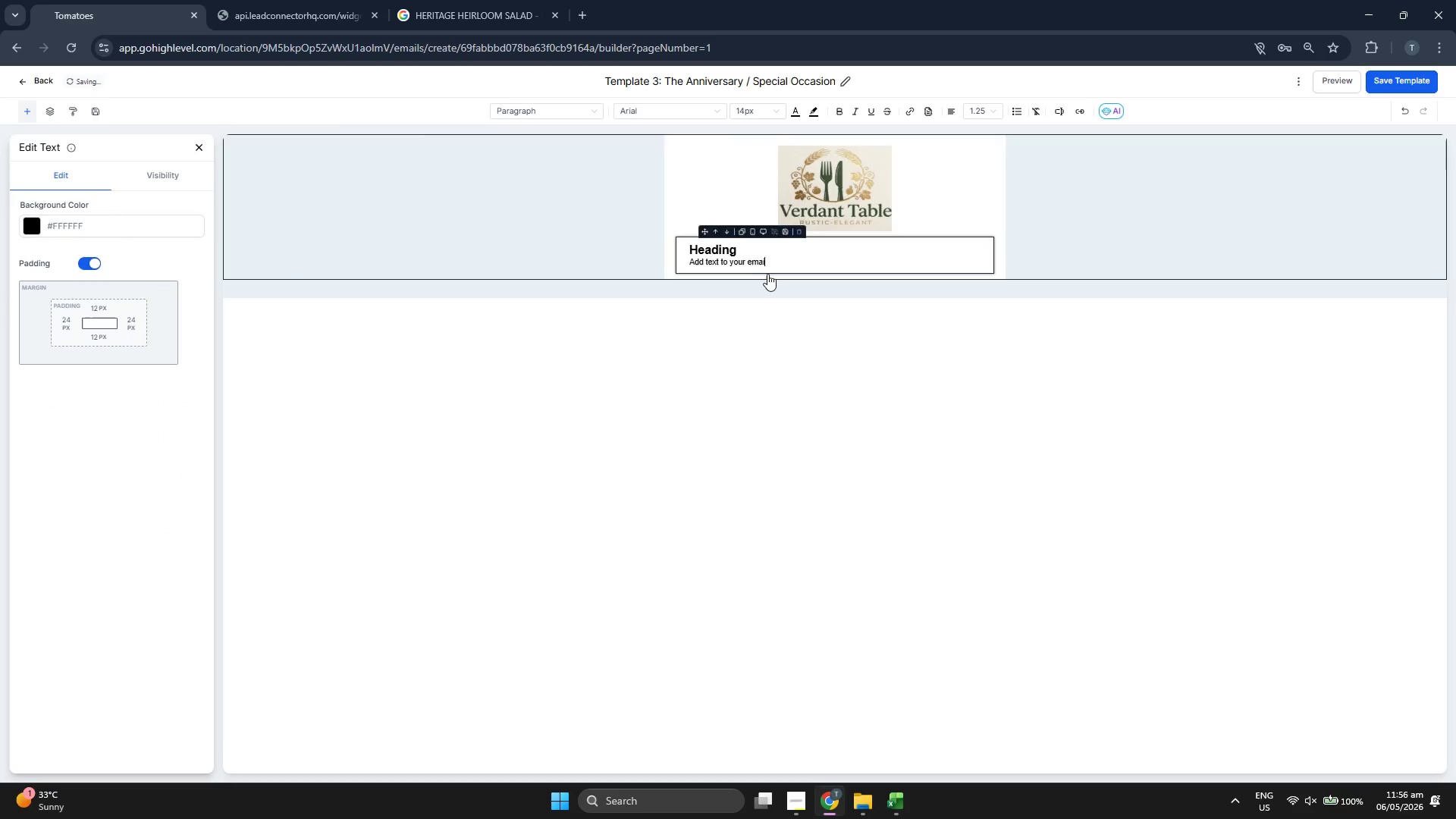 
key(Backspace)
 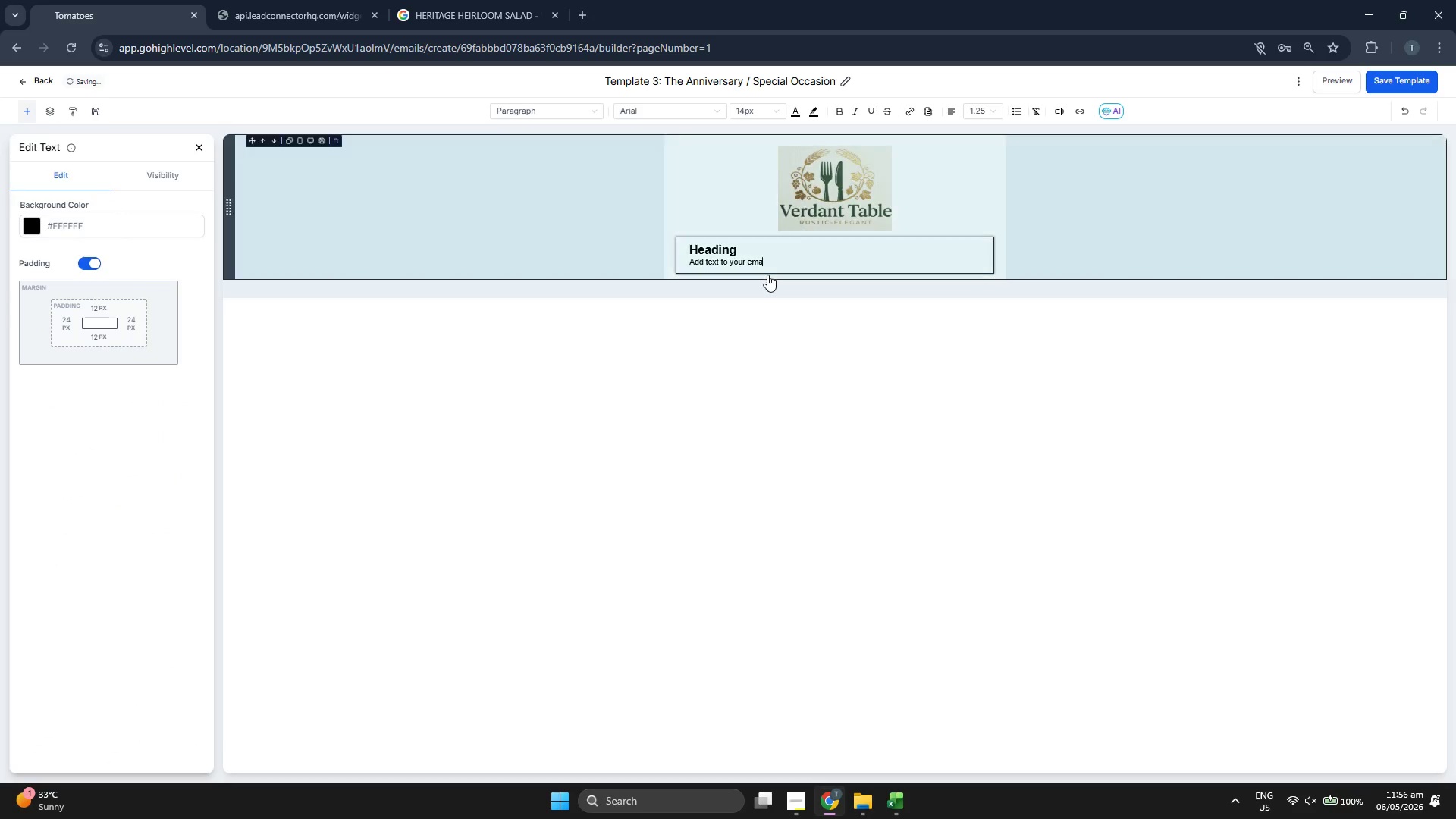 
key(Backspace)
 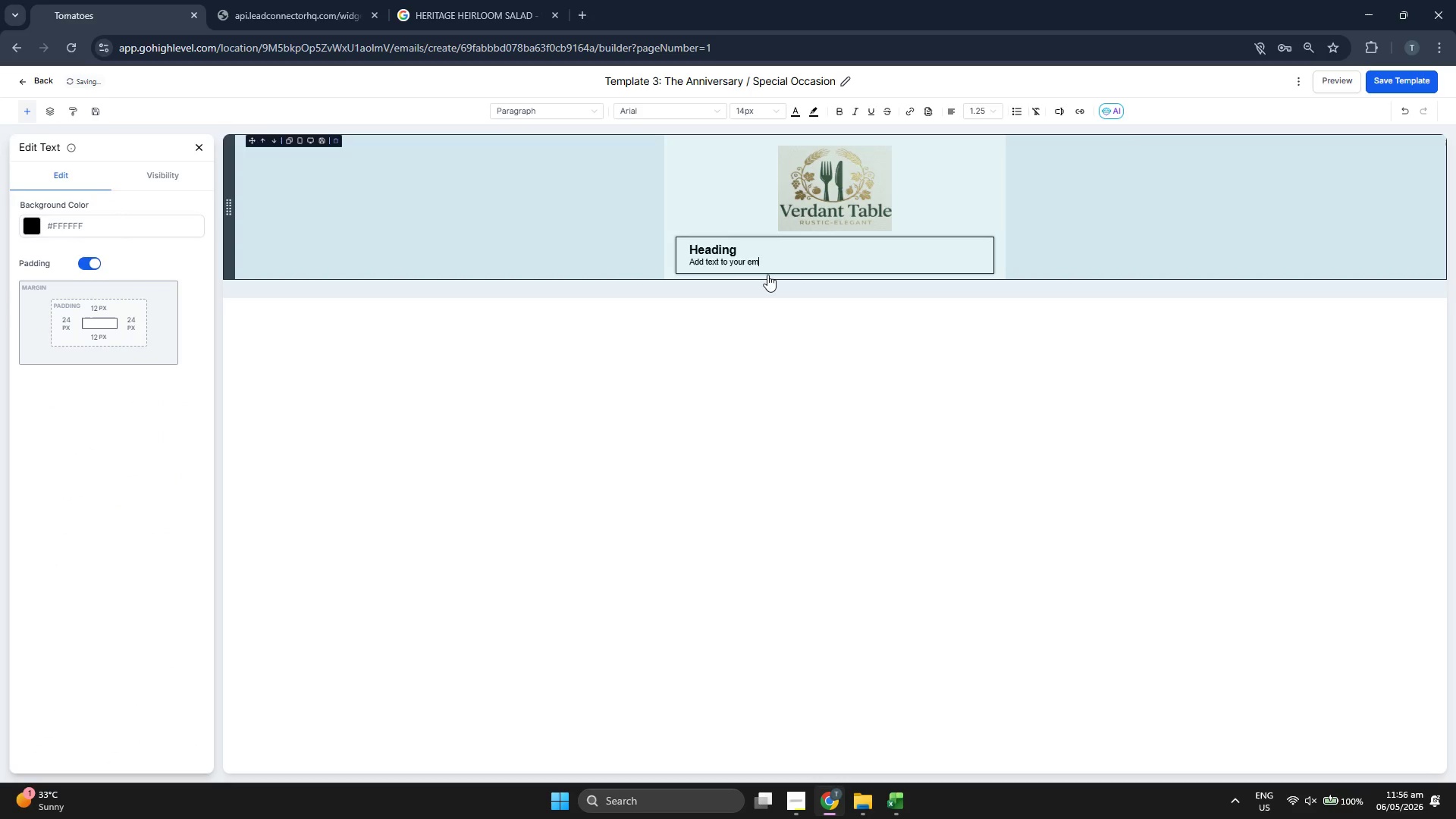 
hold_key(key=Backspace, duration=1.45)
 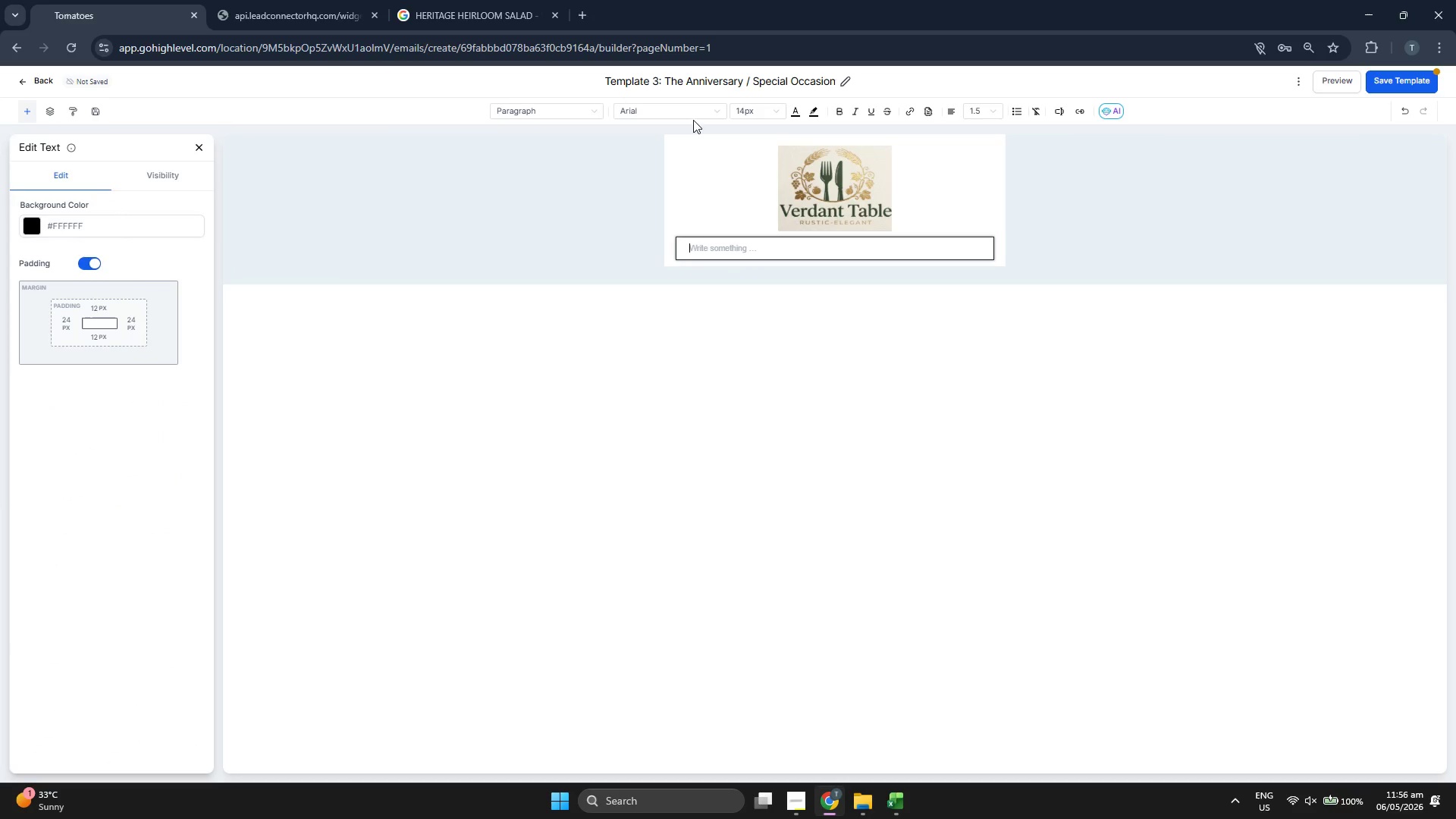 
left_click([692, 110])
 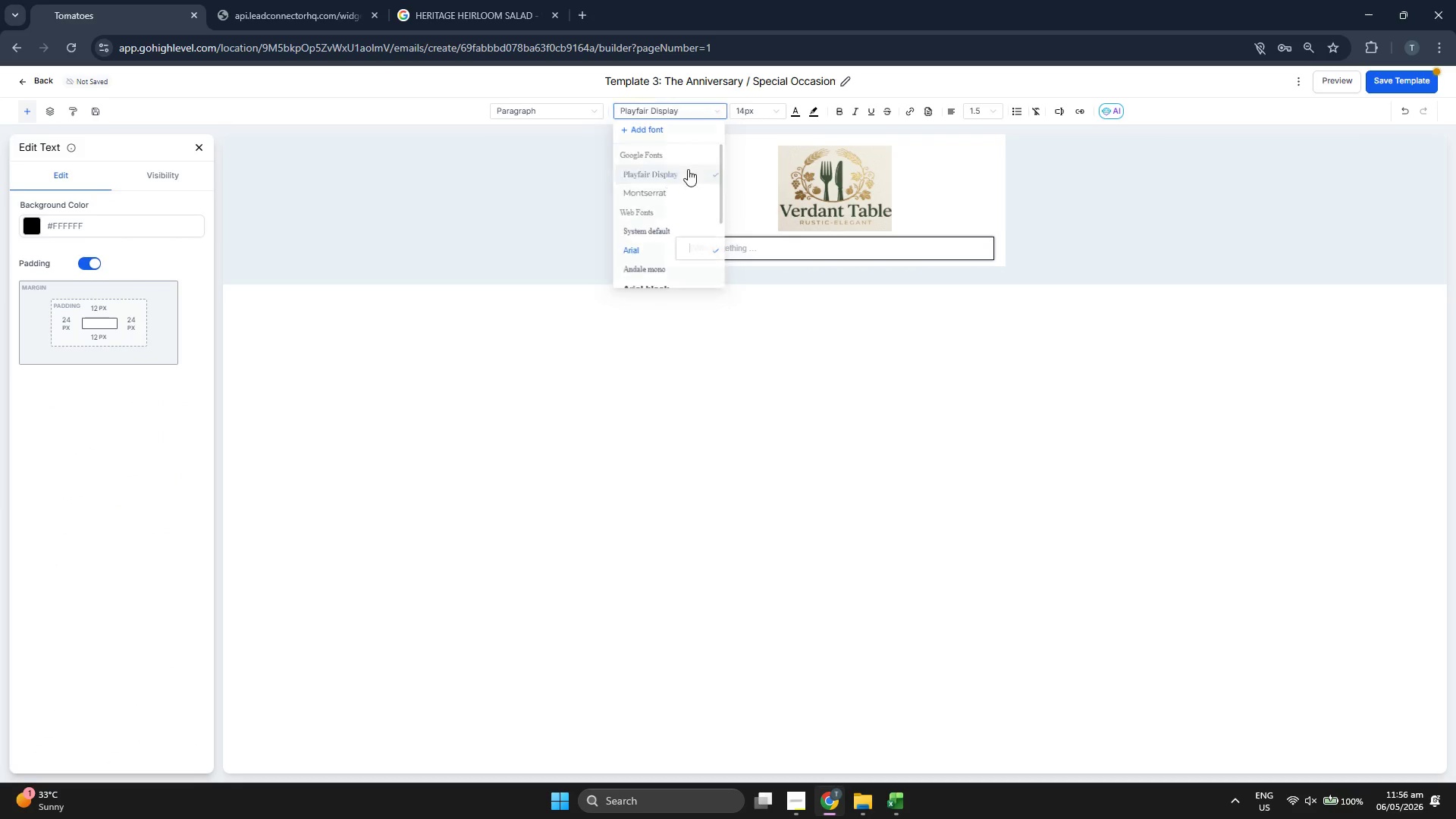 
double_click([753, 114])
 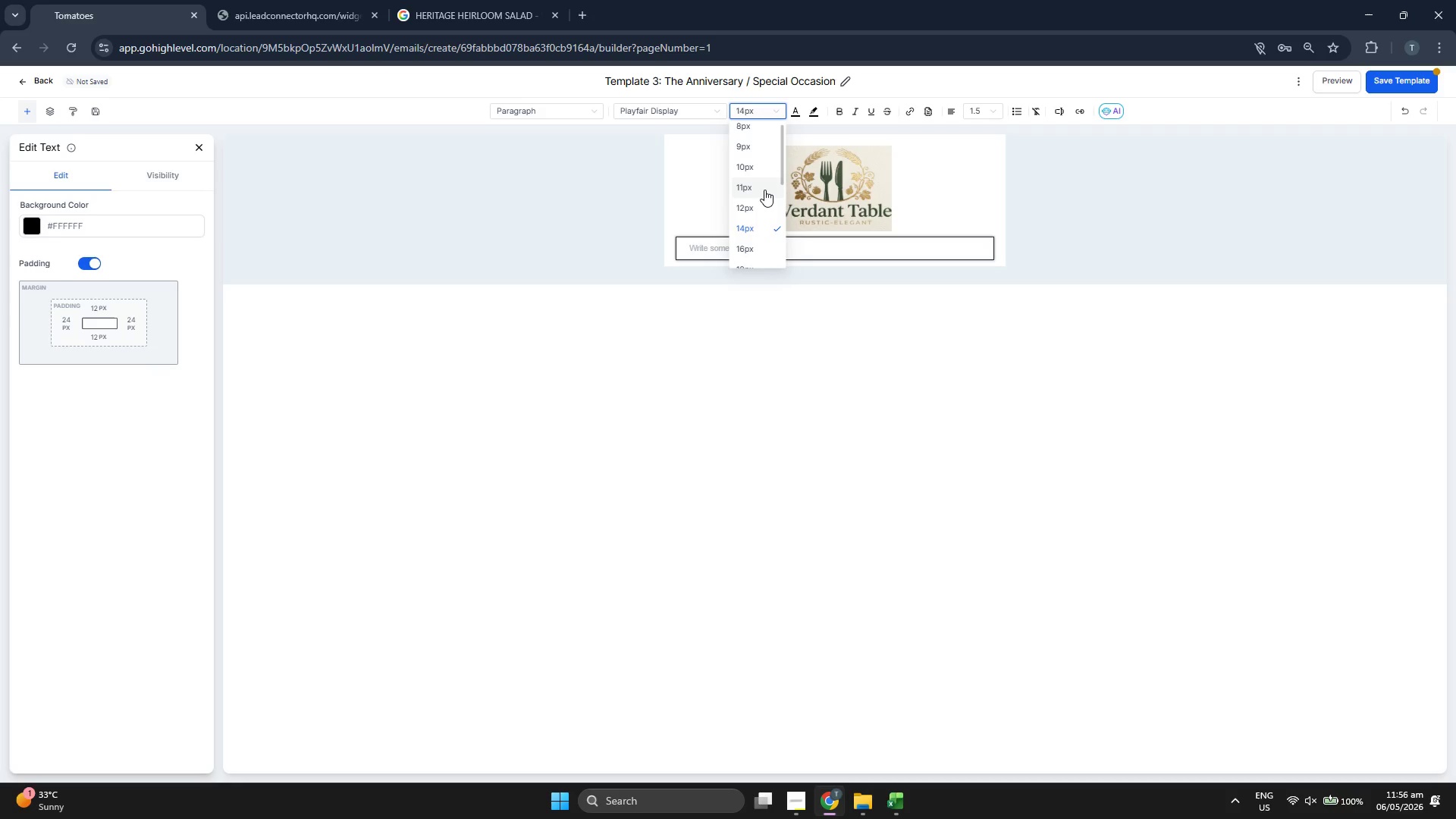 
scroll: coordinate [764, 190], scroll_direction: down, amount: 1.0
 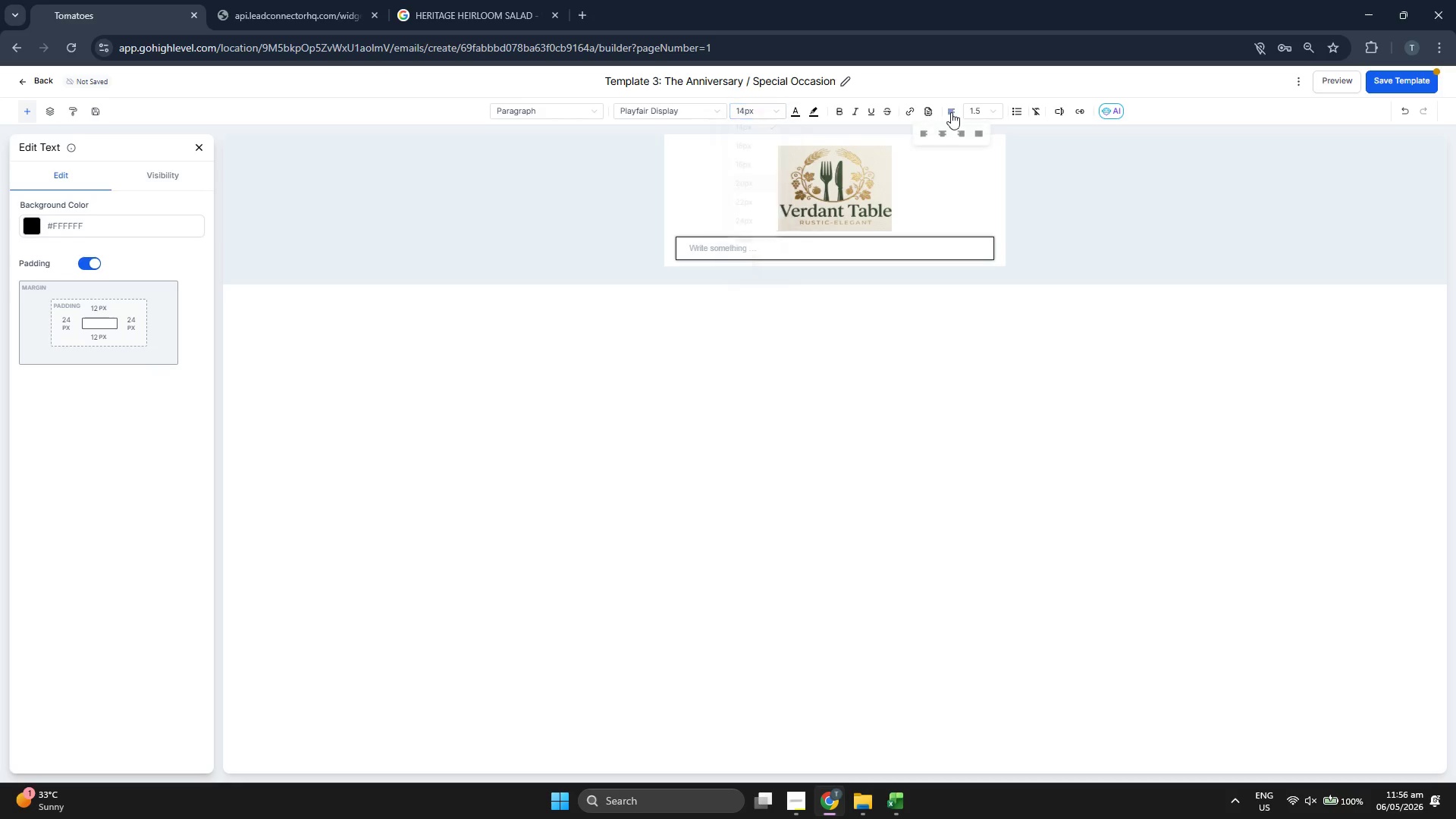 
left_click([945, 130])
 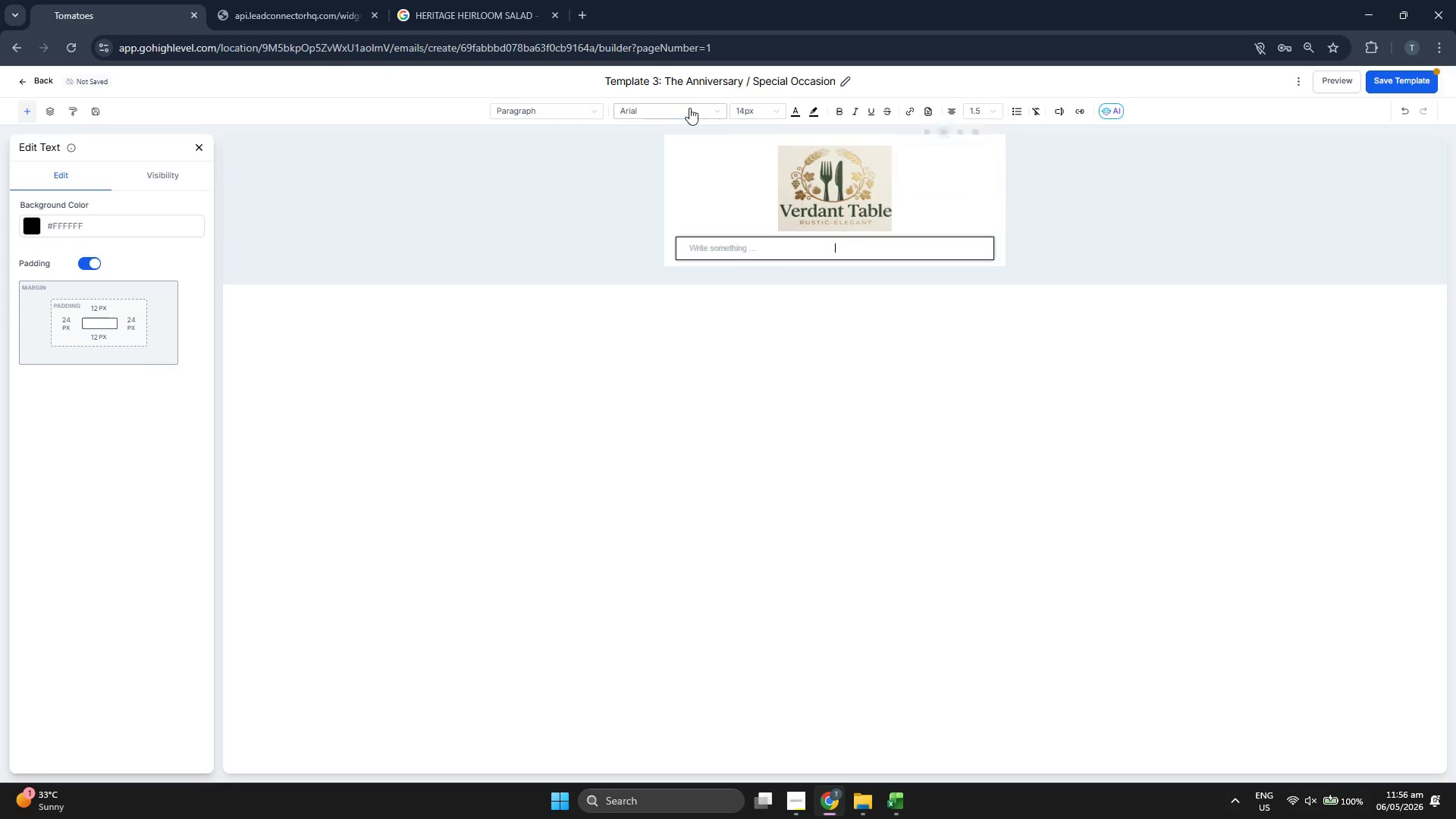 
left_click([674, 108])
 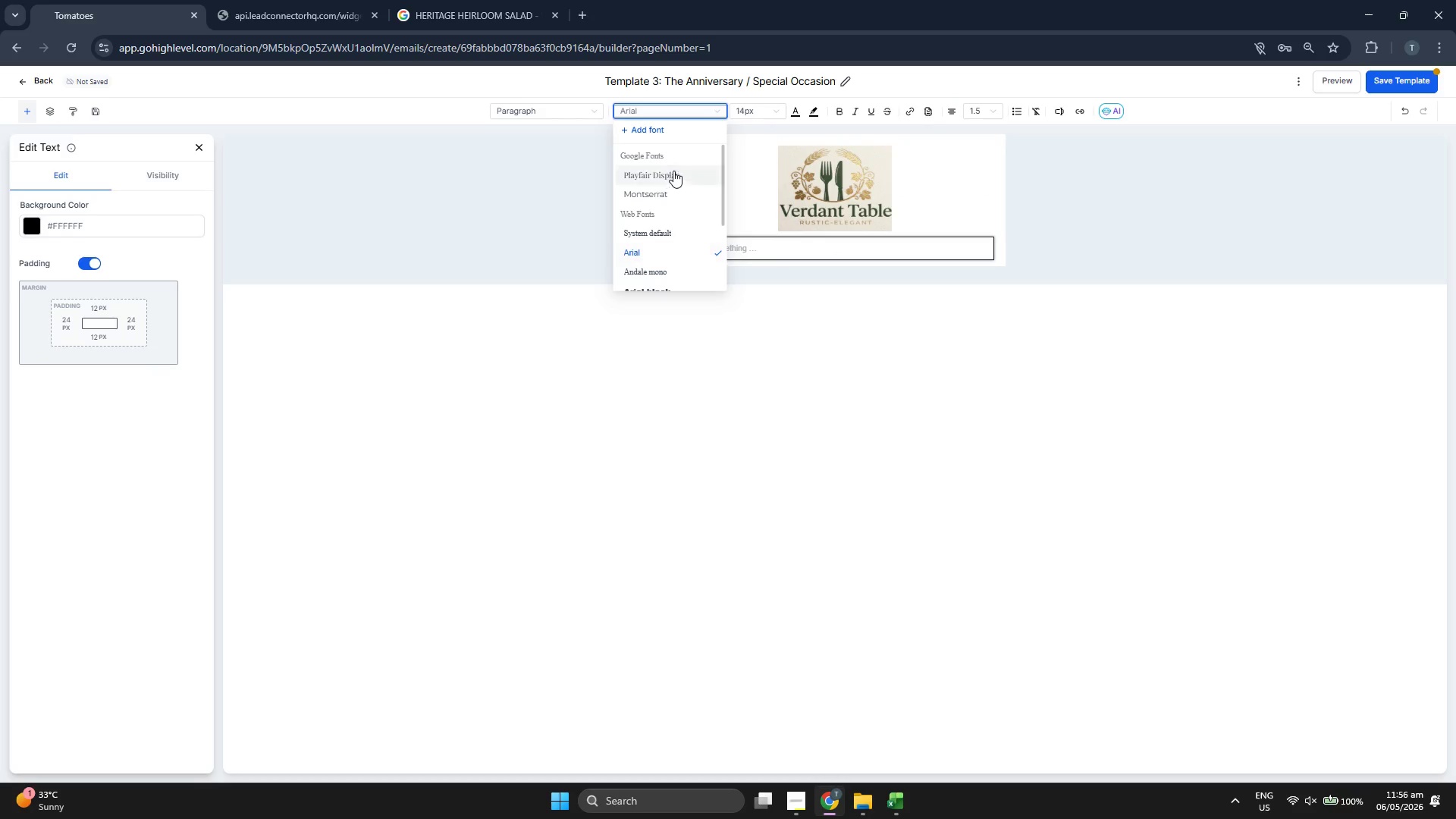 
double_click([736, 114])
 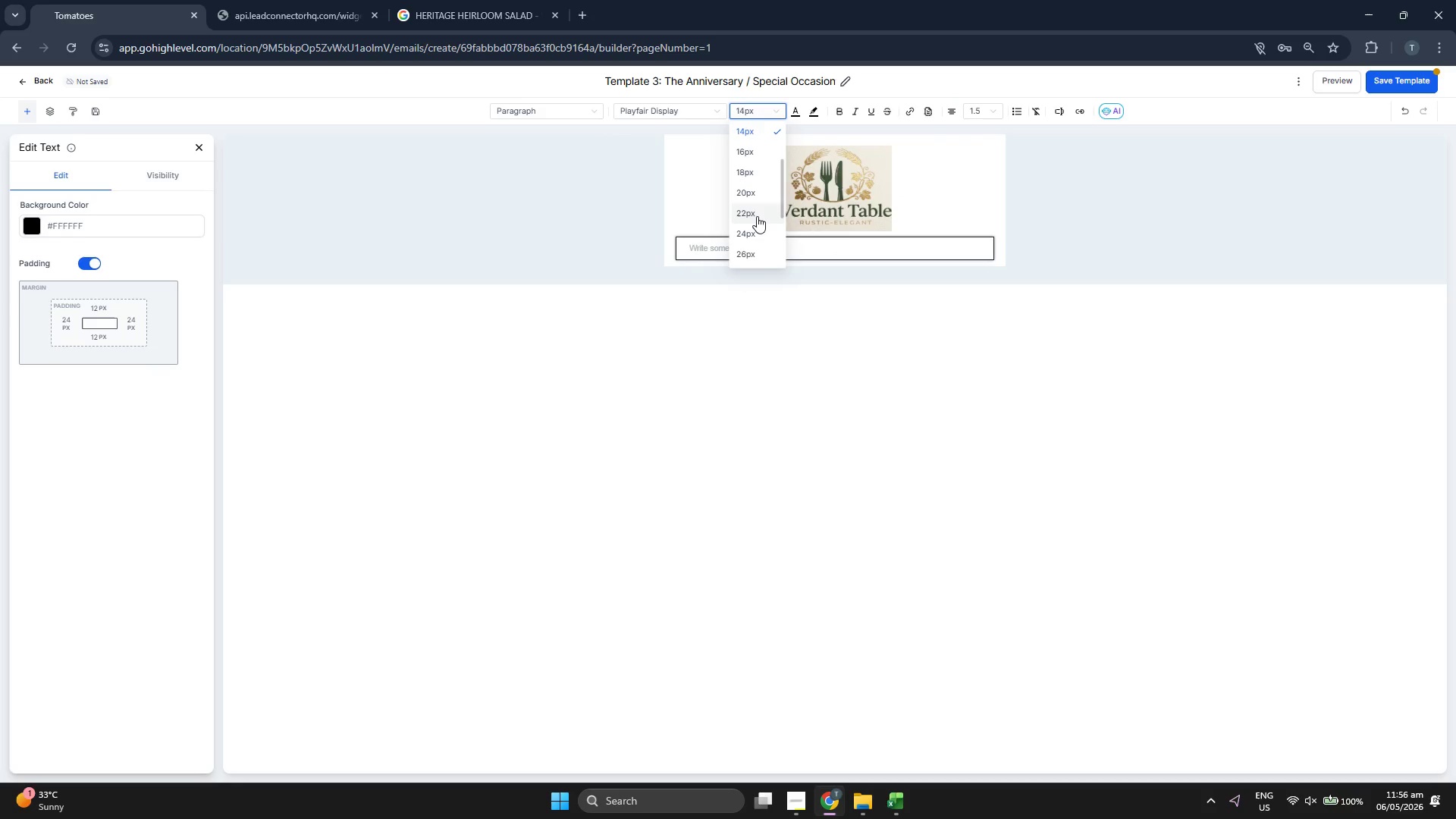 
scroll: coordinate [758, 215], scroll_direction: down, amount: 1.0
 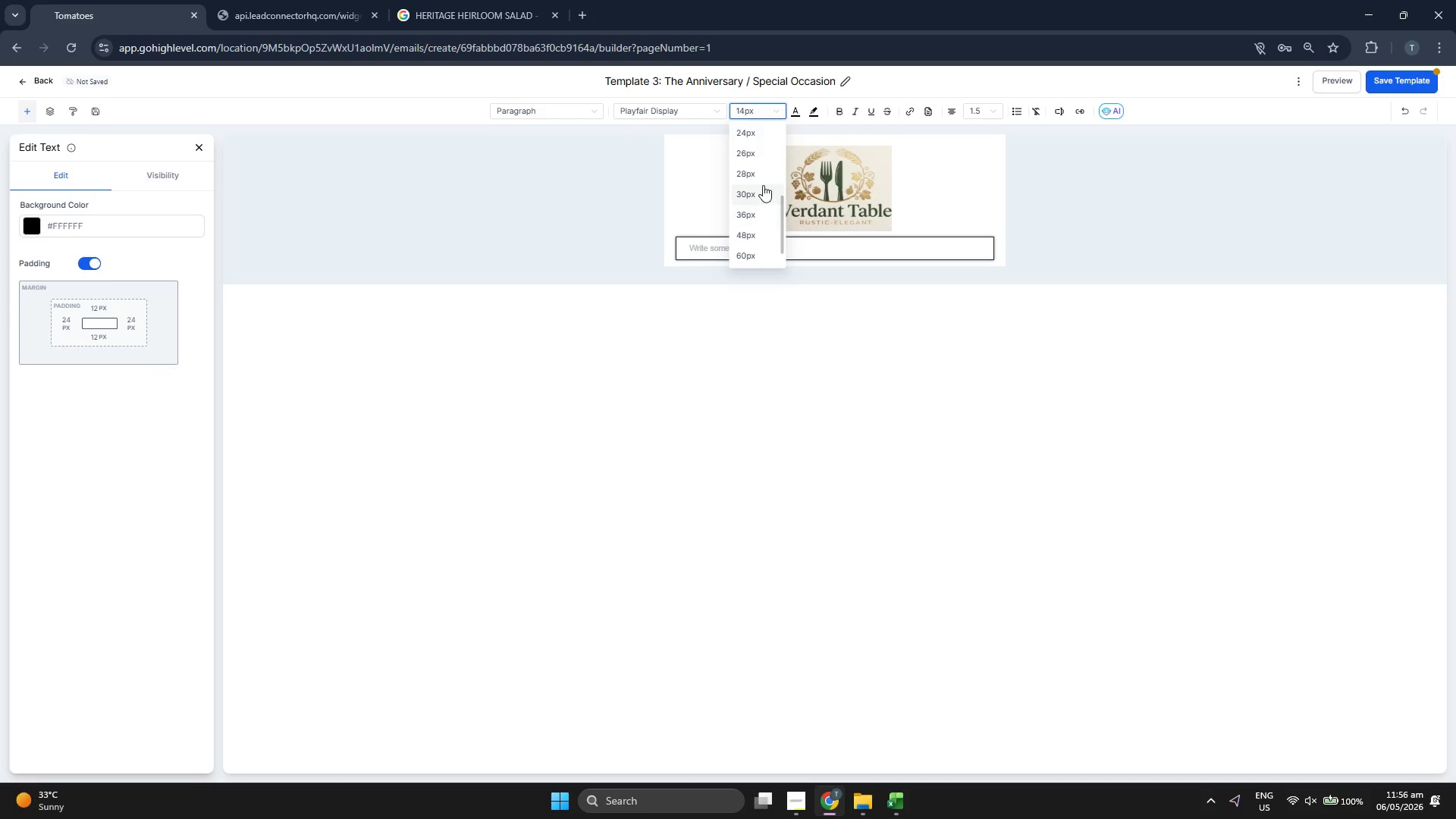 
left_click([761, 165])
 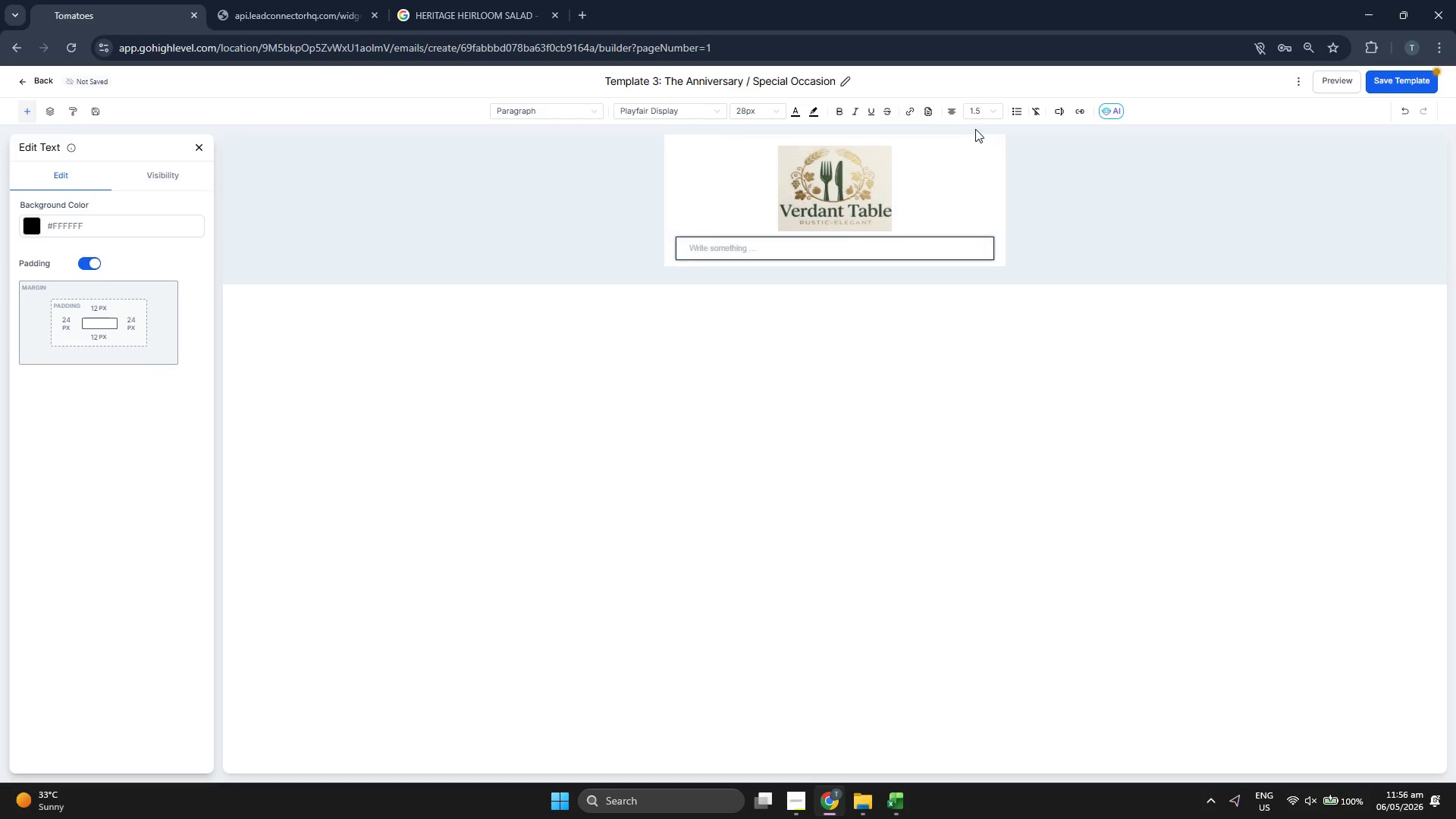 
left_click([982, 111])
 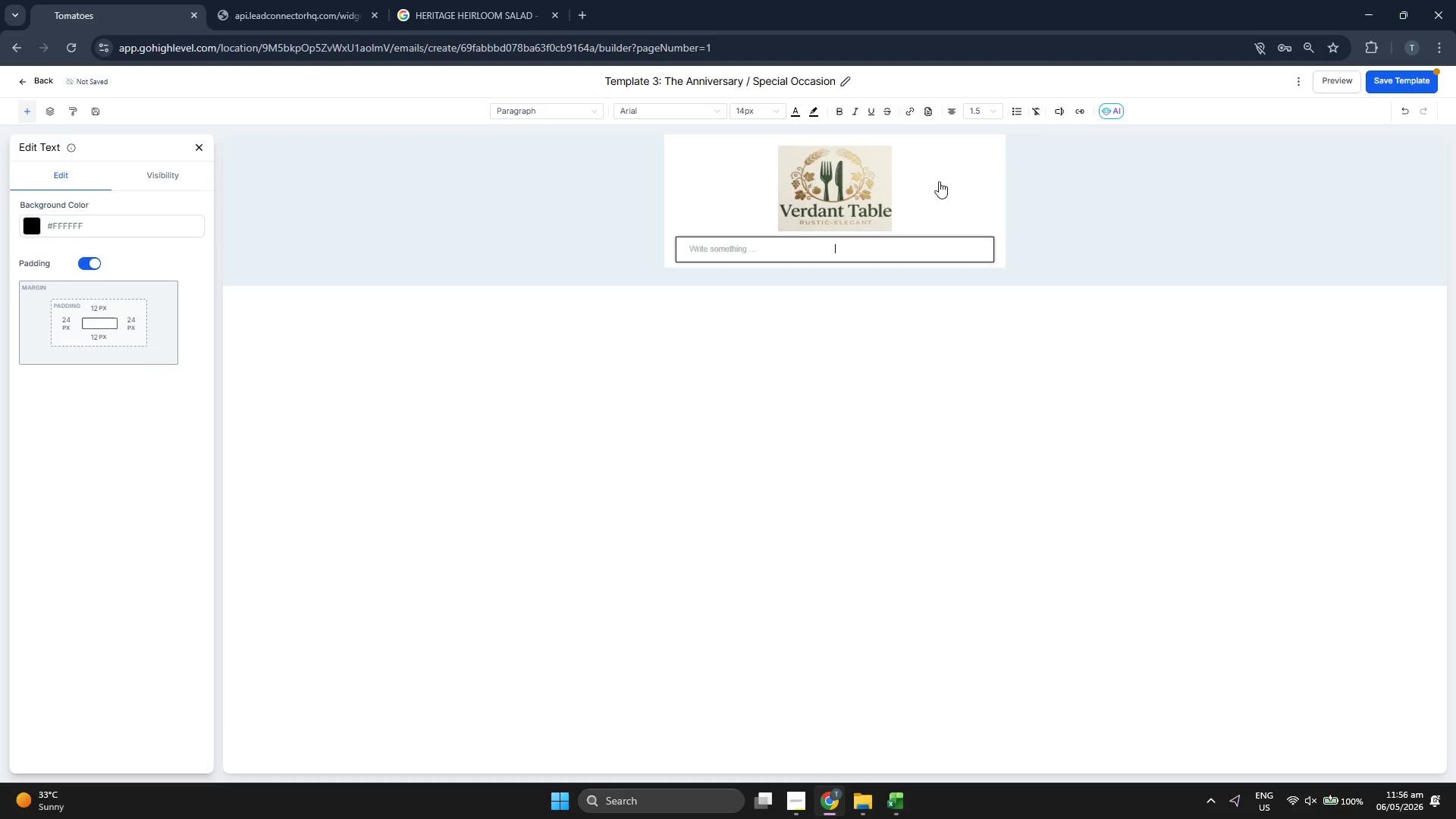 
left_click([663, 106])
 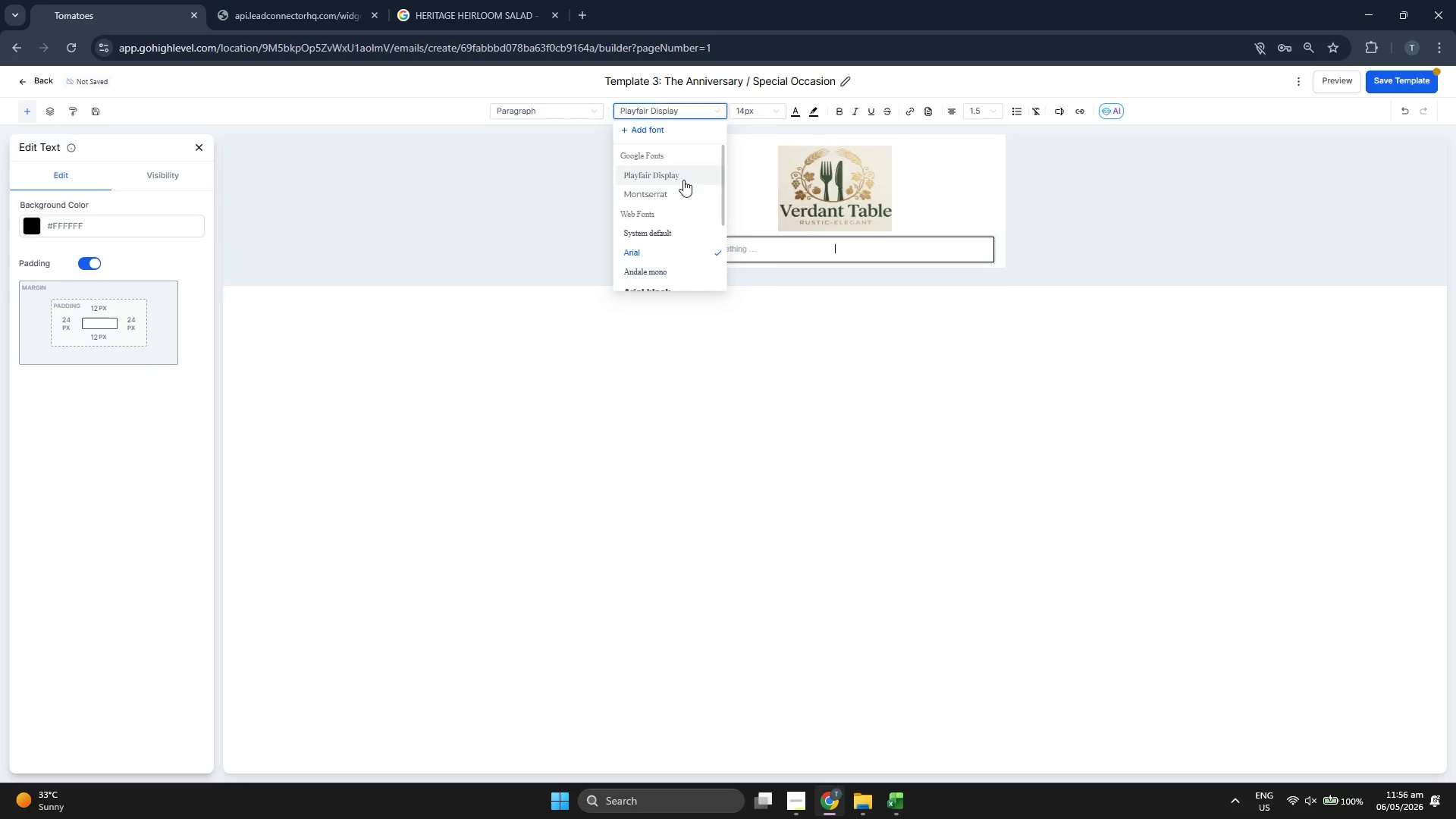 
double_click([758, 113])
 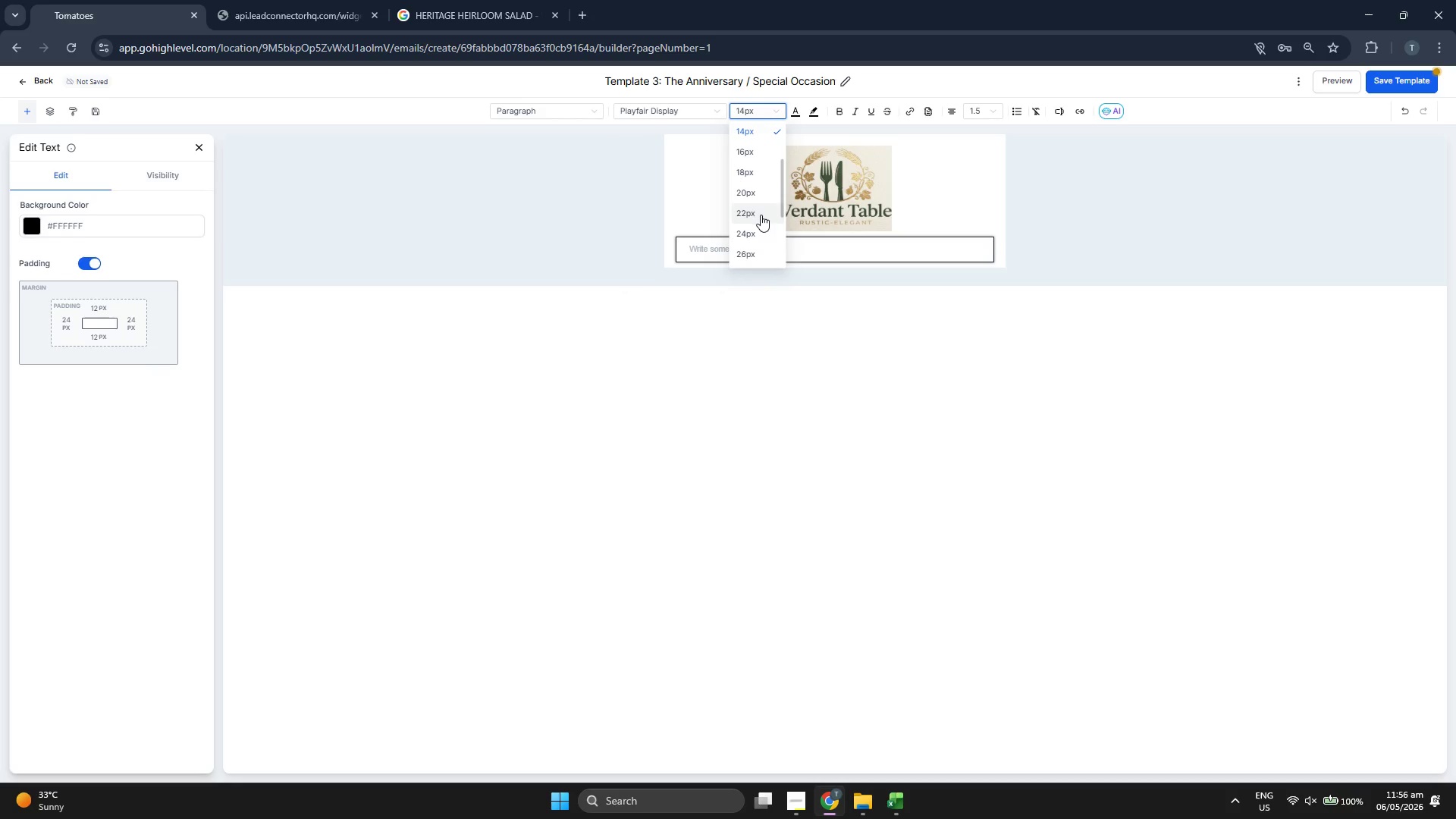 
scroll: coordinate [756, 226], scroll_direction: down, amount: 1.0
 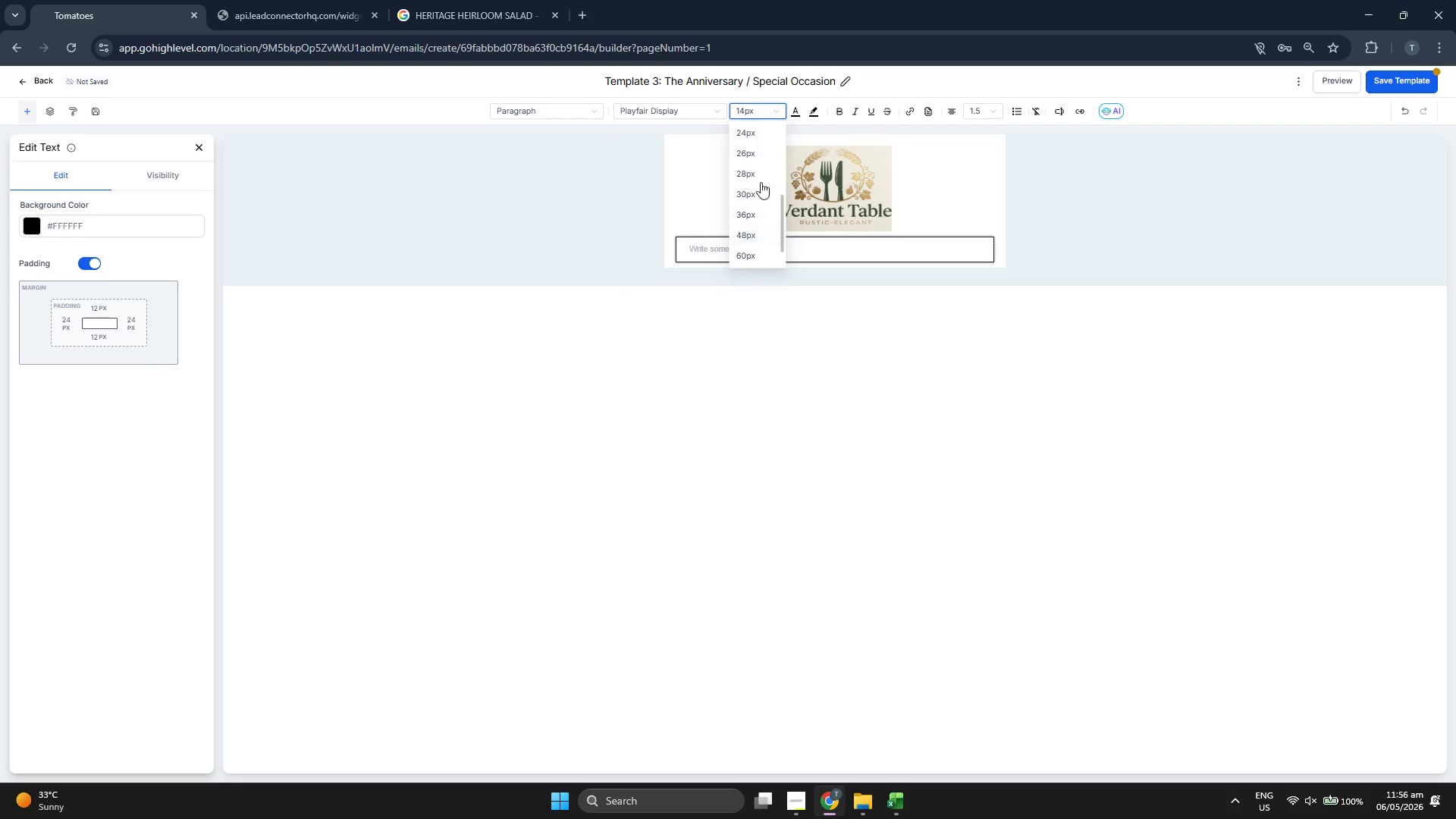 
left_click([758, 171])
 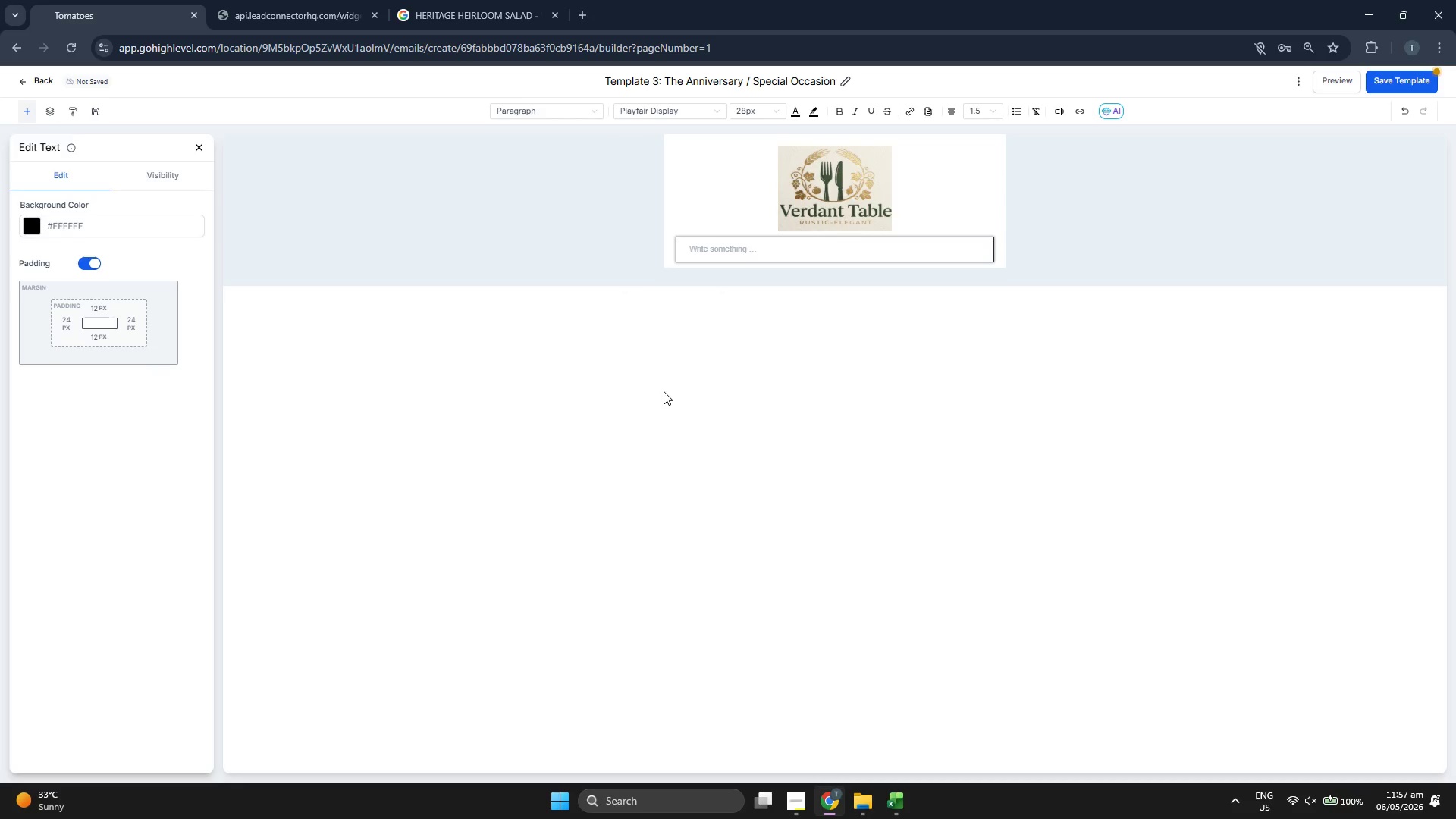 
type(HAPPY ANNIVER)
key(Backspace)
key(Backspace)
key(Backspace)
key(Backspace)
key(Backspace)
key(Backspace)
key(Backspace)
key(Backspace)
key(Backspace)
key(Backspace)
key(Backspace)
key(Backspace)
type(appy Anniversaty)
key(Backspace)
key(Backspace)
type(ry)
 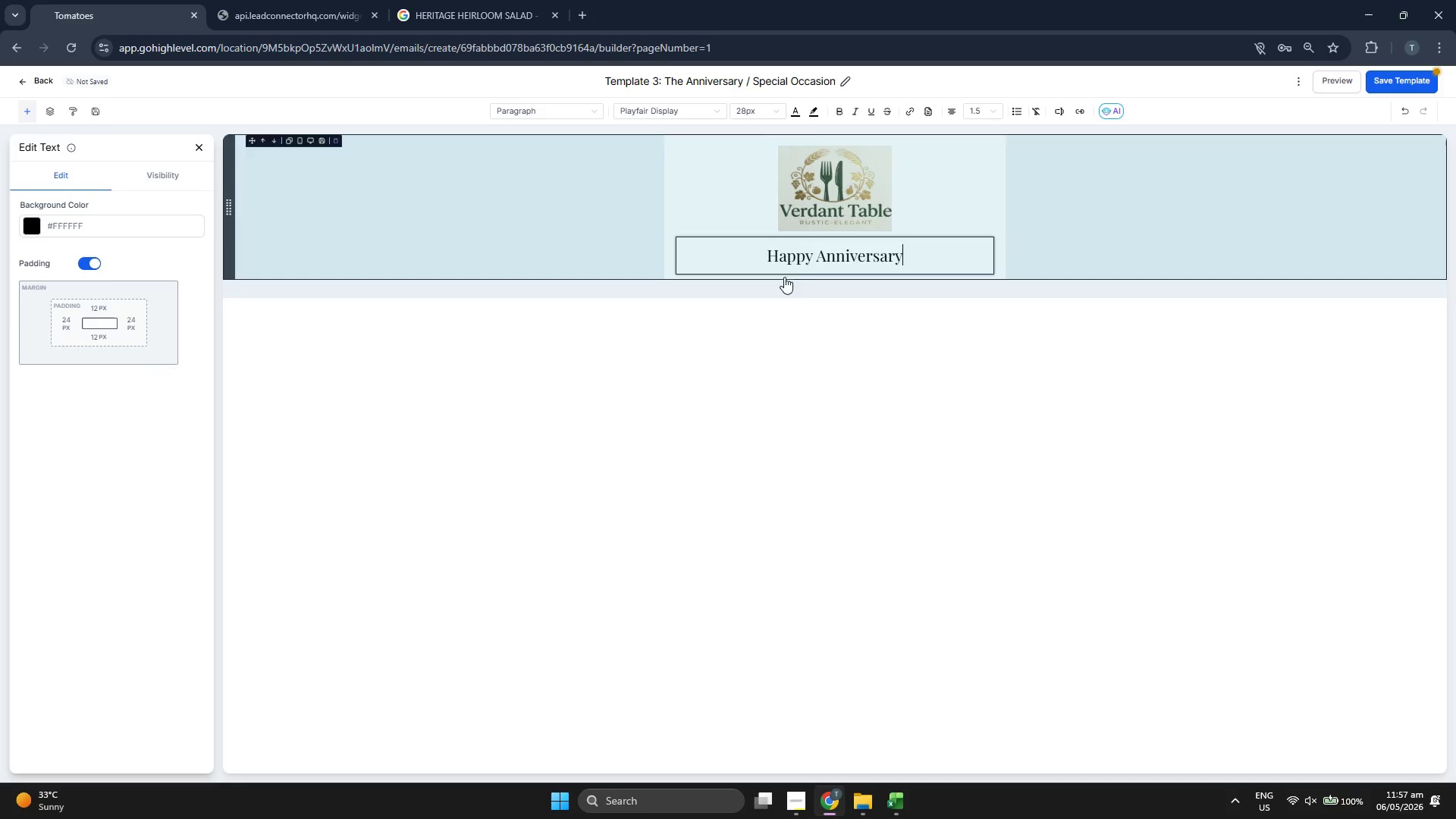 
double_click([815, 256])
 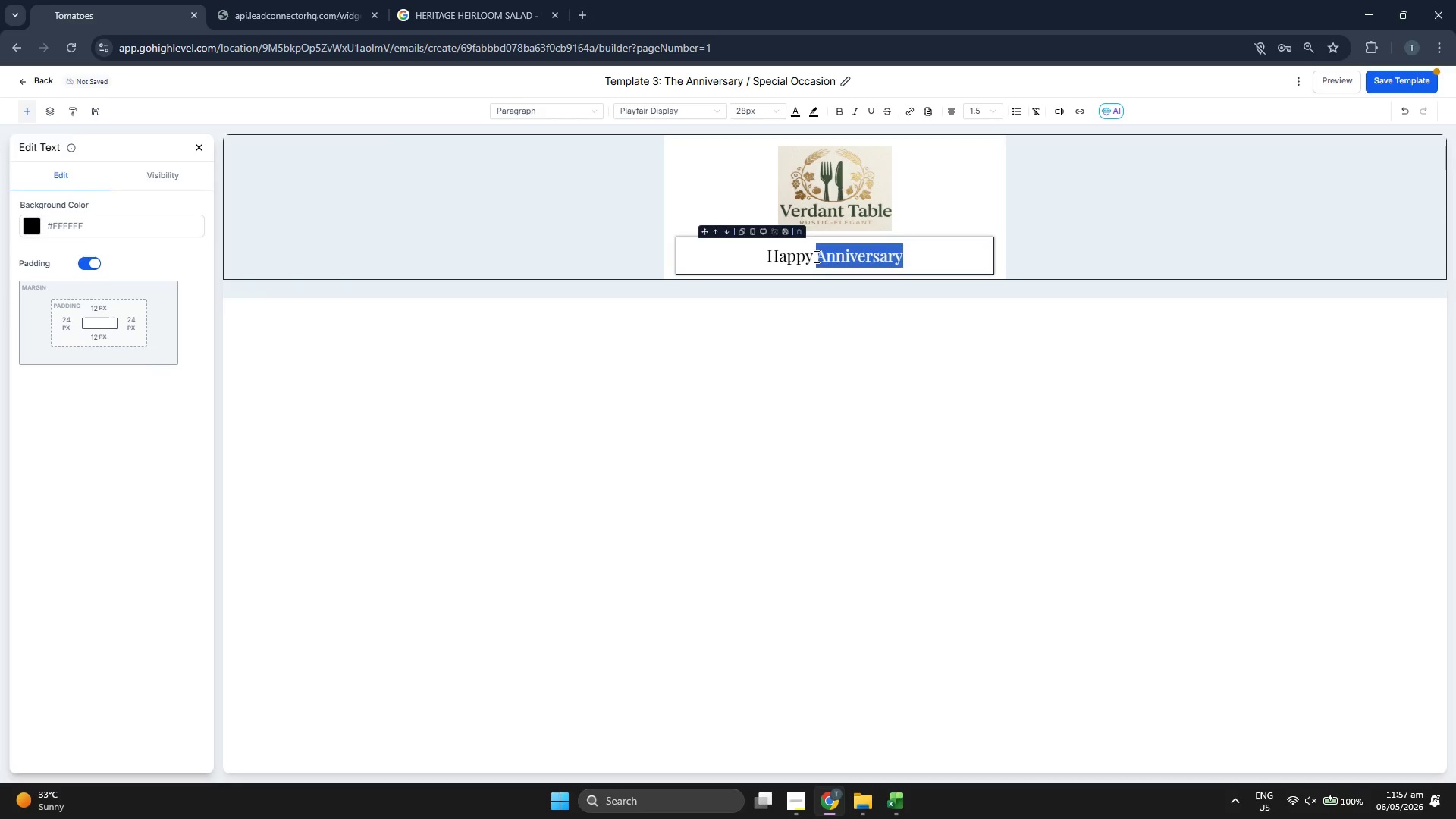 
triple_click([815, 256])
 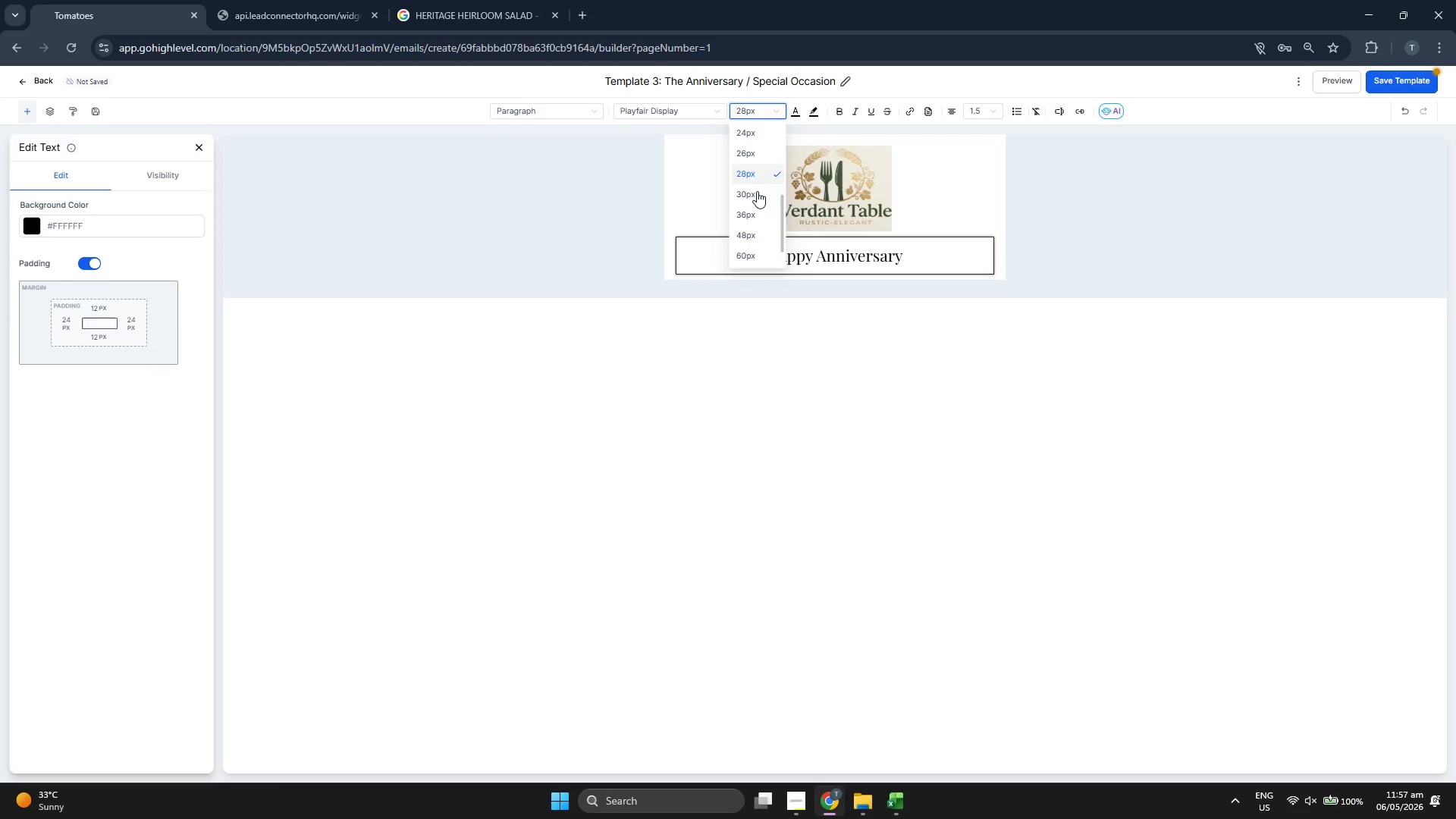 
left_click([754, 194])
 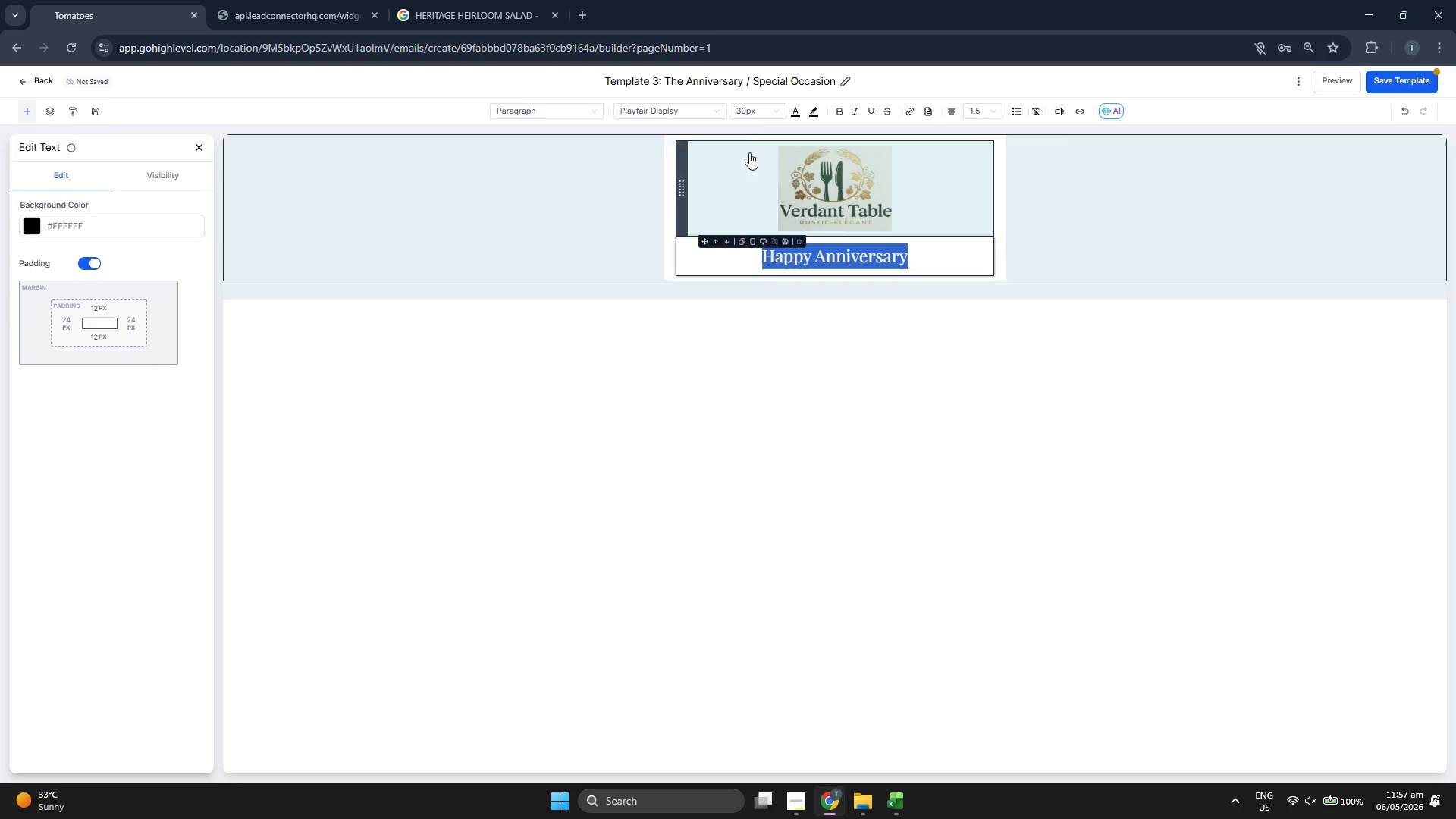 
left_click([755, 111])
 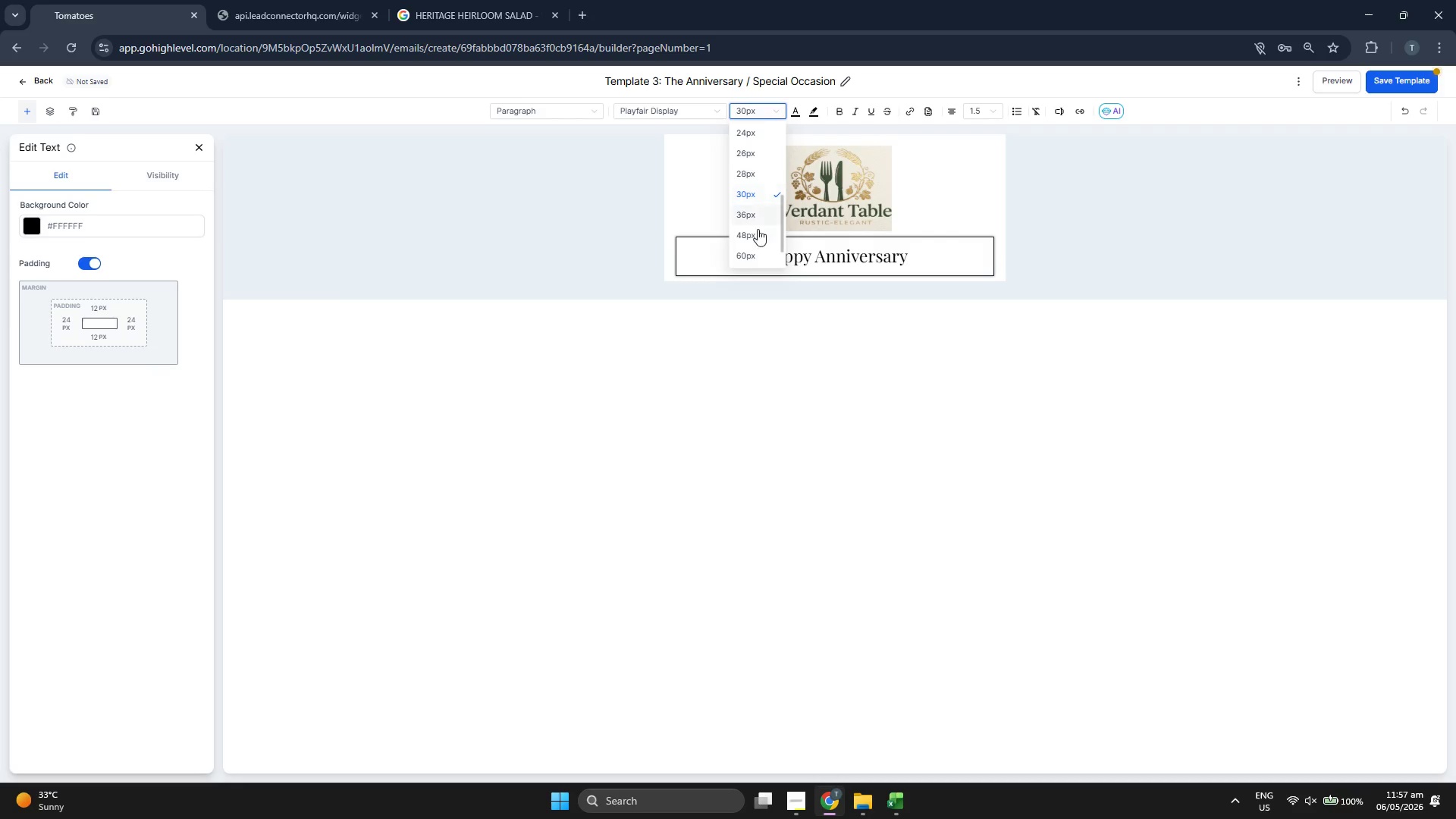 
left_click([755, 234])
 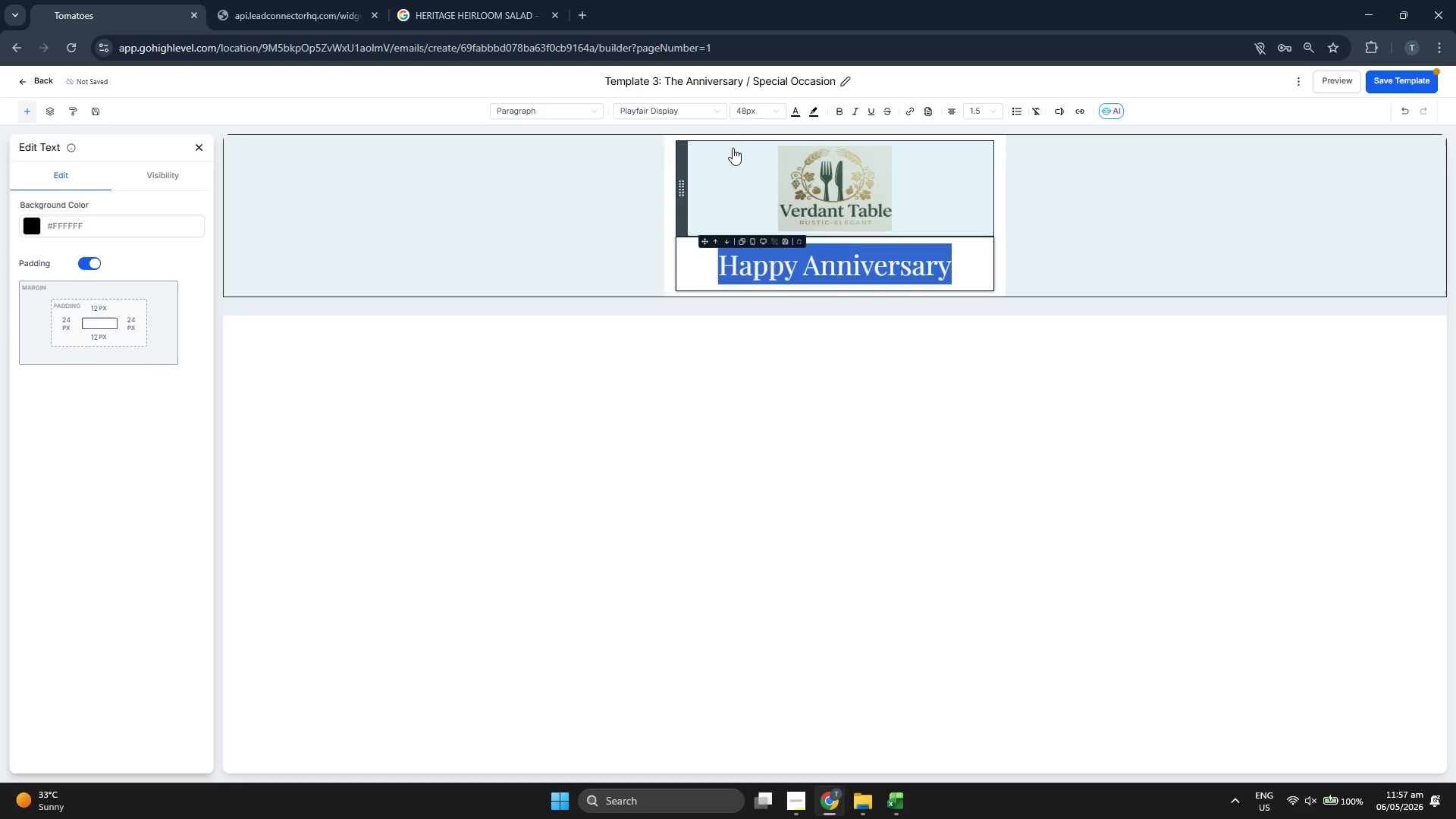 
left_click([749, 108])
 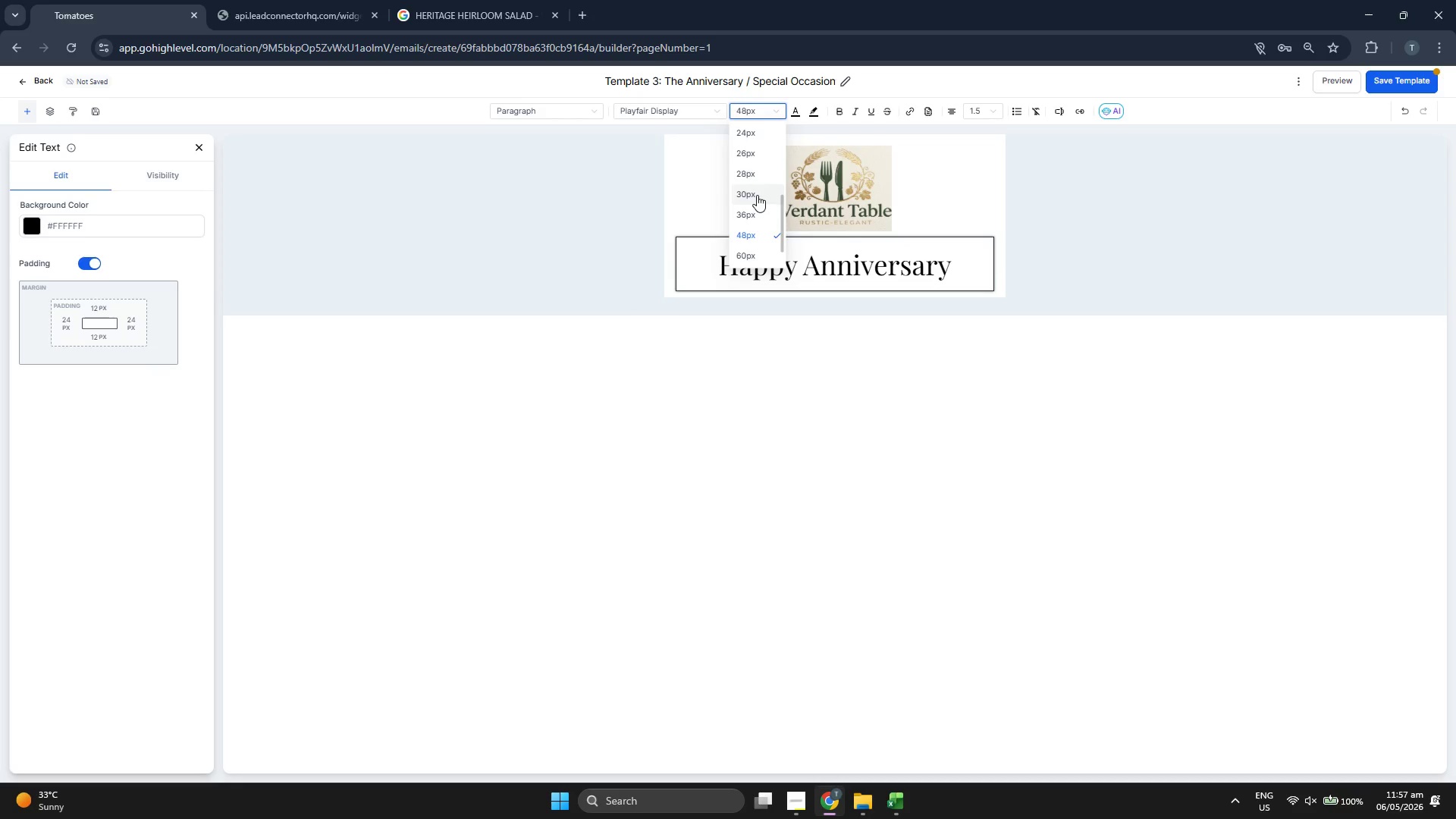 
left_click([750, 212])
 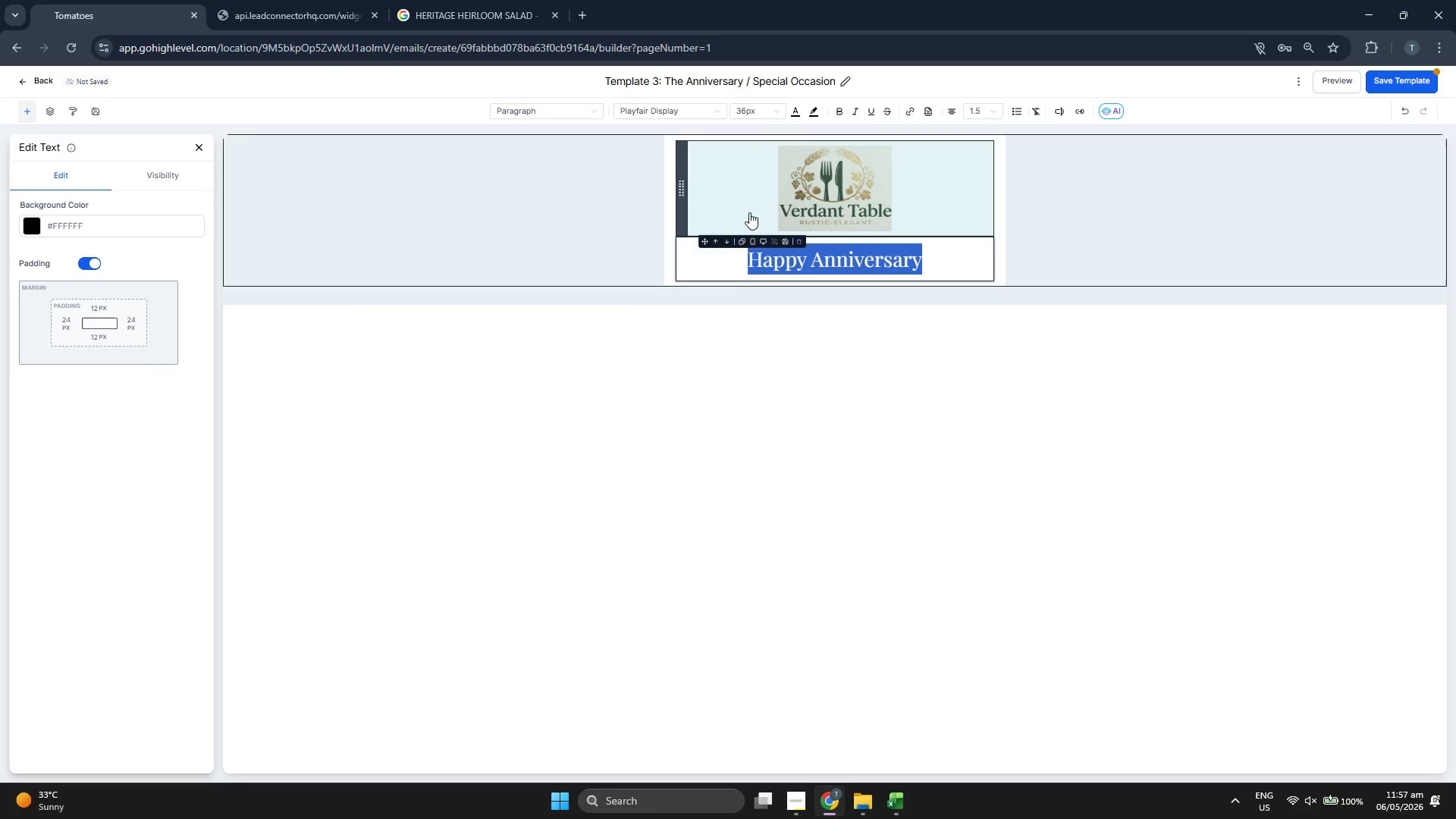 
left_click([739, 334])
 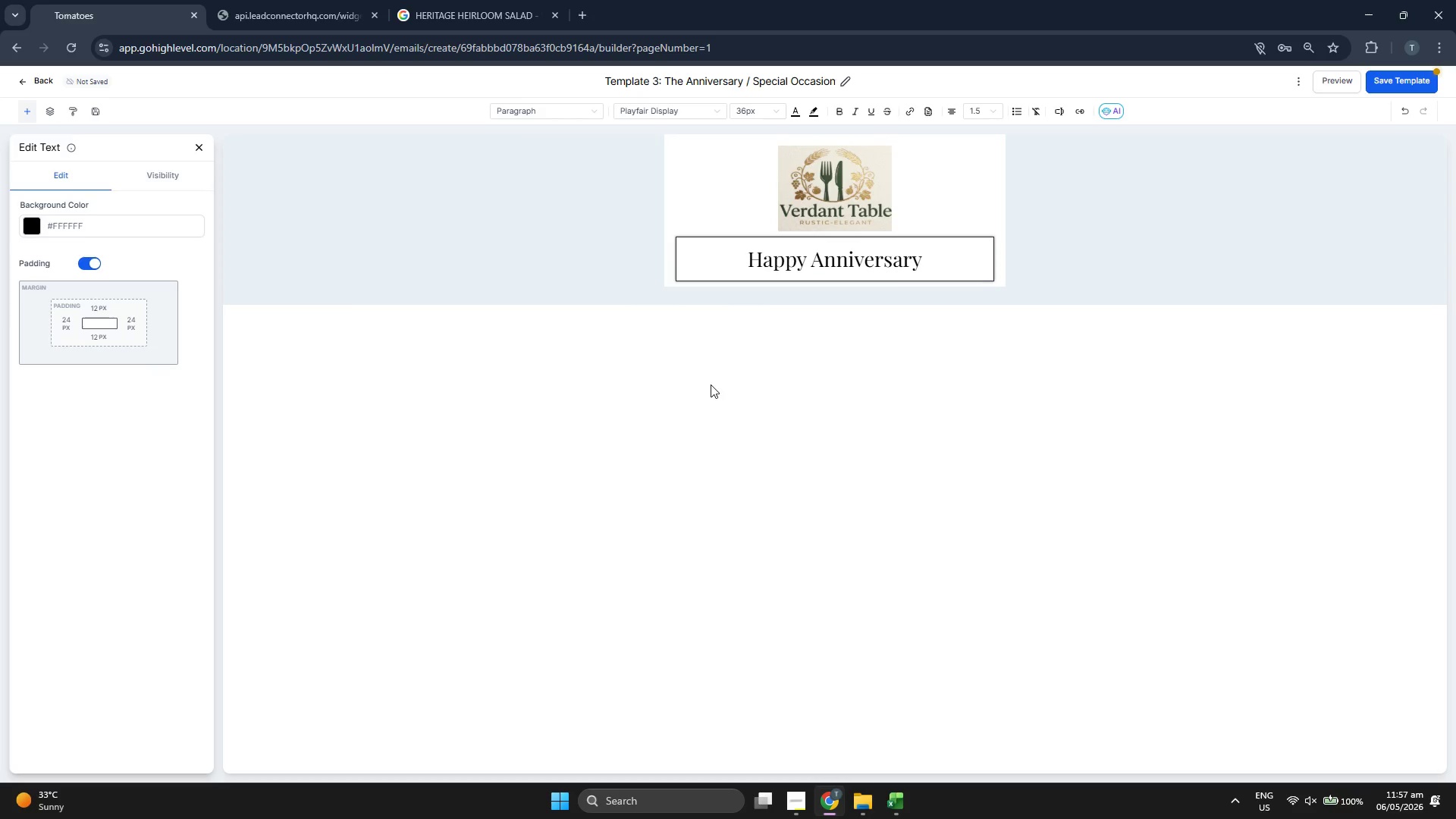 
left_click([813, 255])
 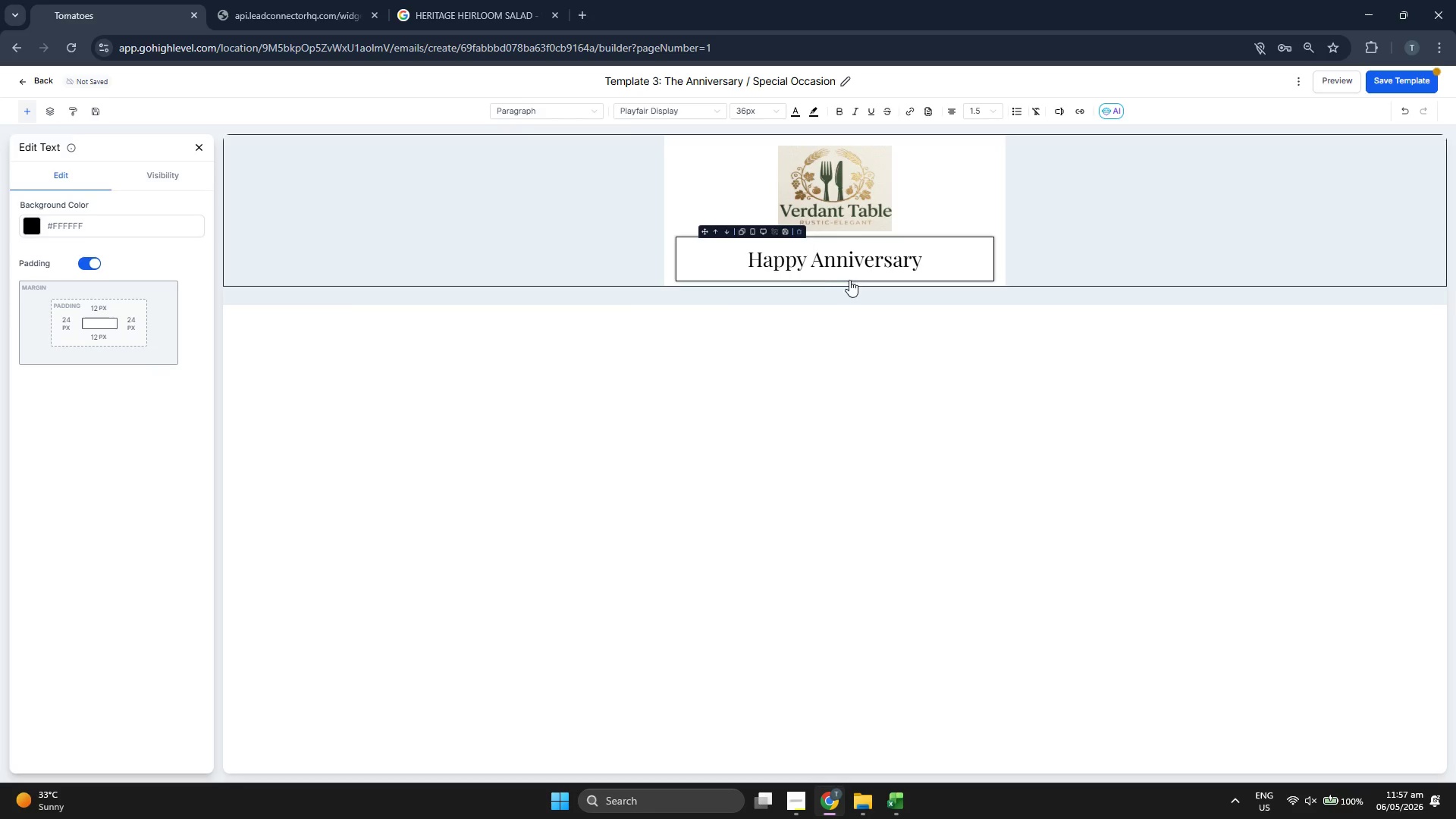 
key(Enter)
 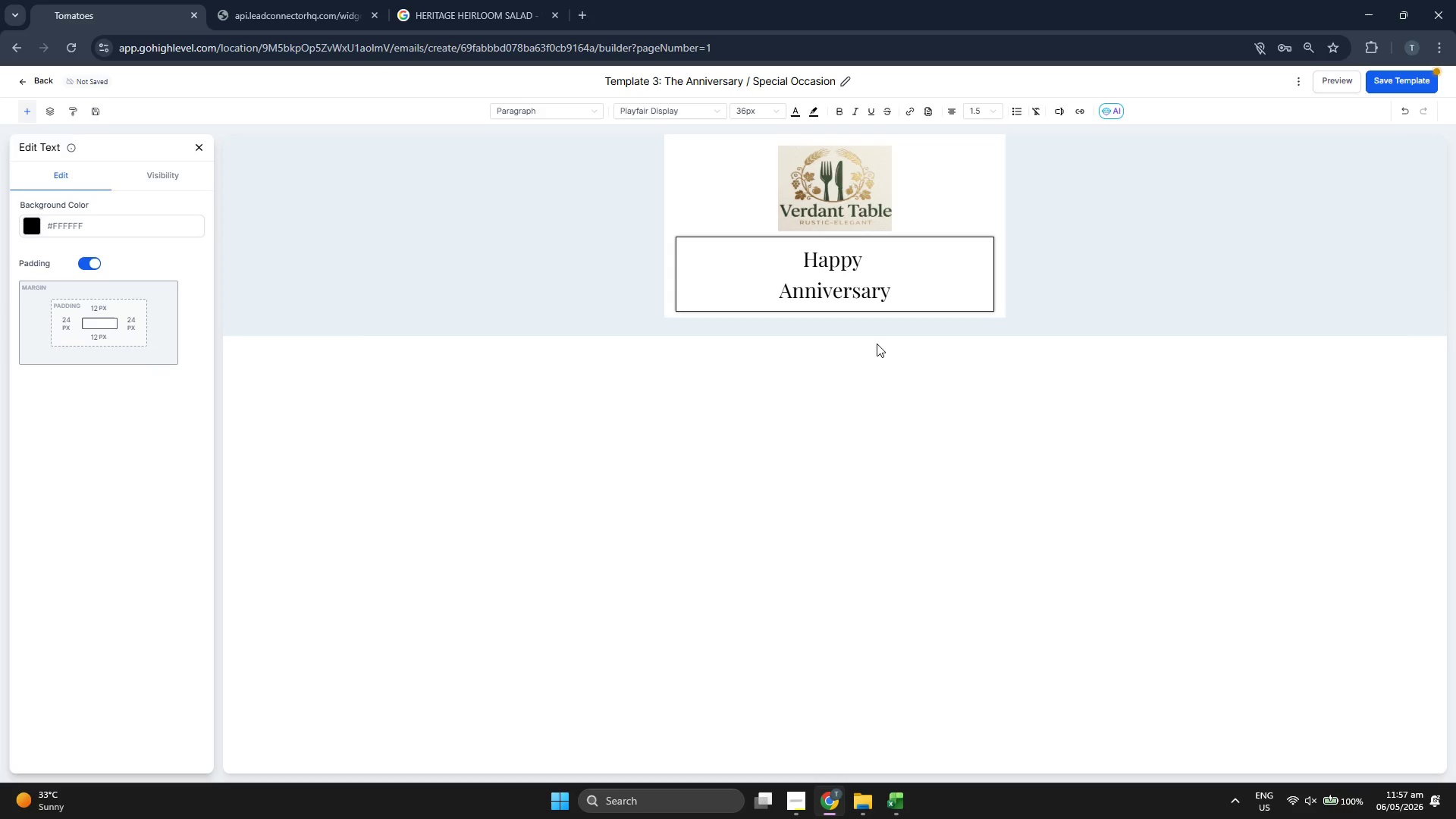 
wait(5.25)
 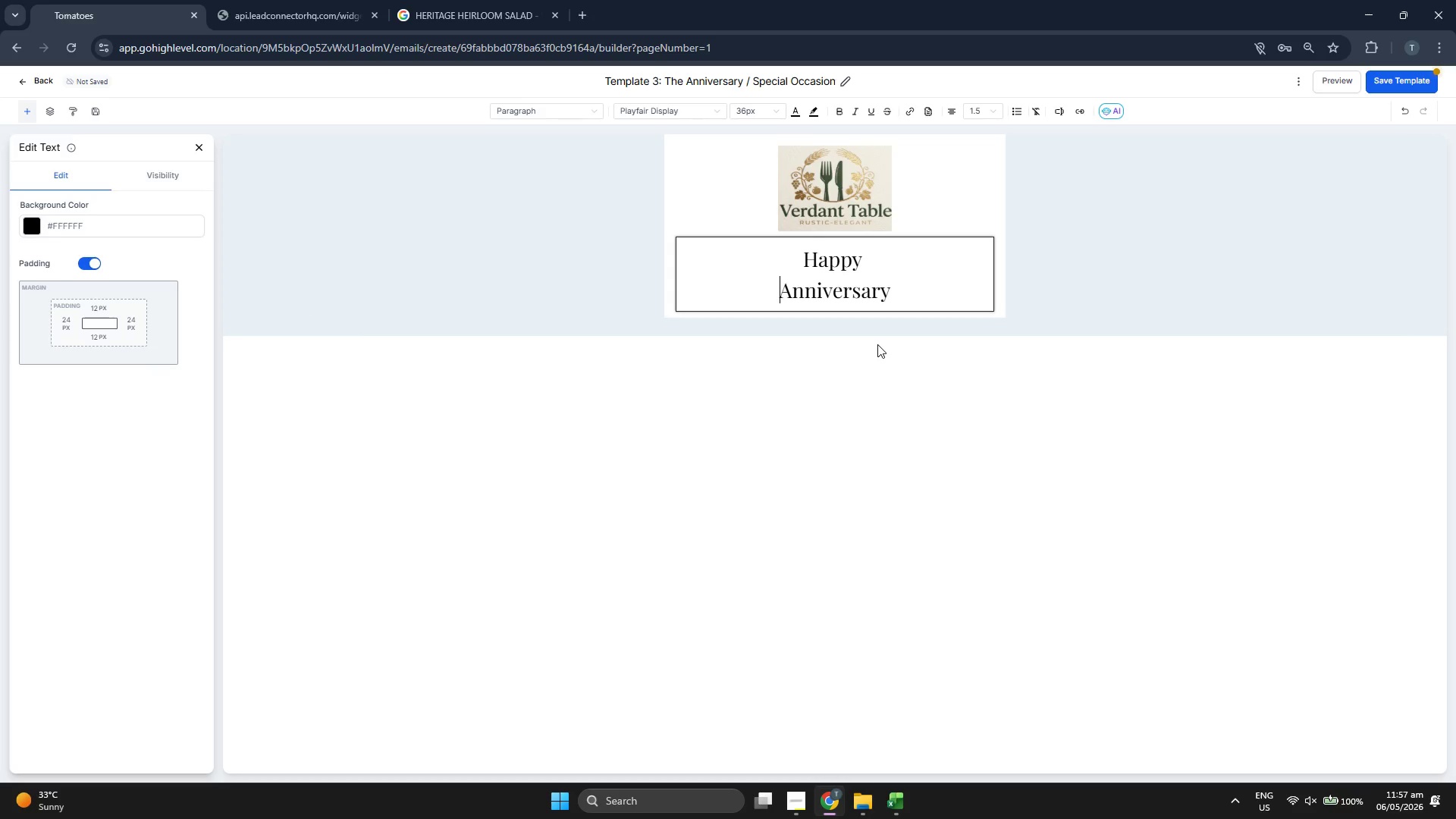 
left_click_drag(start_coordinate=[890, 289], to_coordinate=[805, 264])
 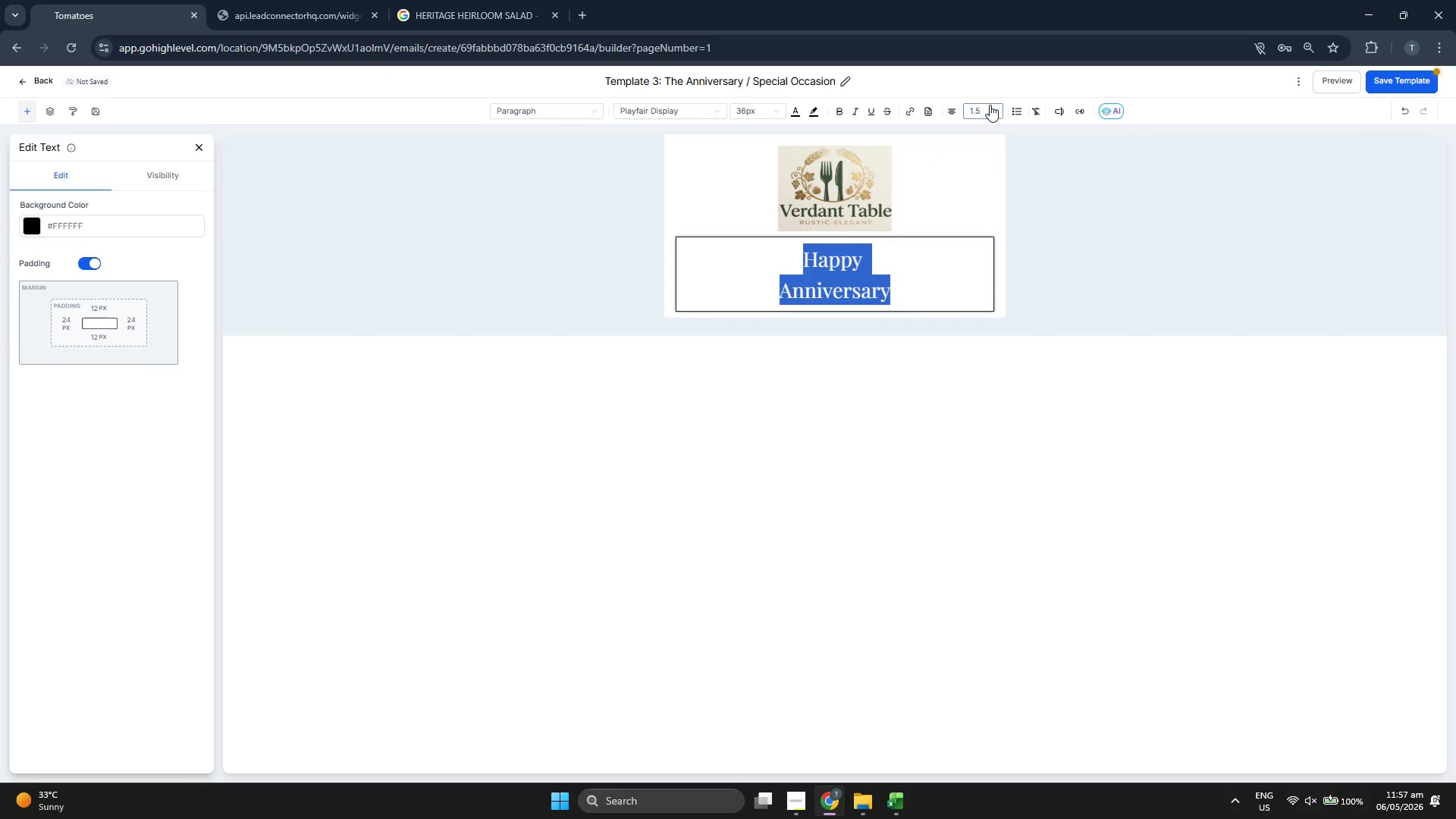 
left_click([978, 108])
 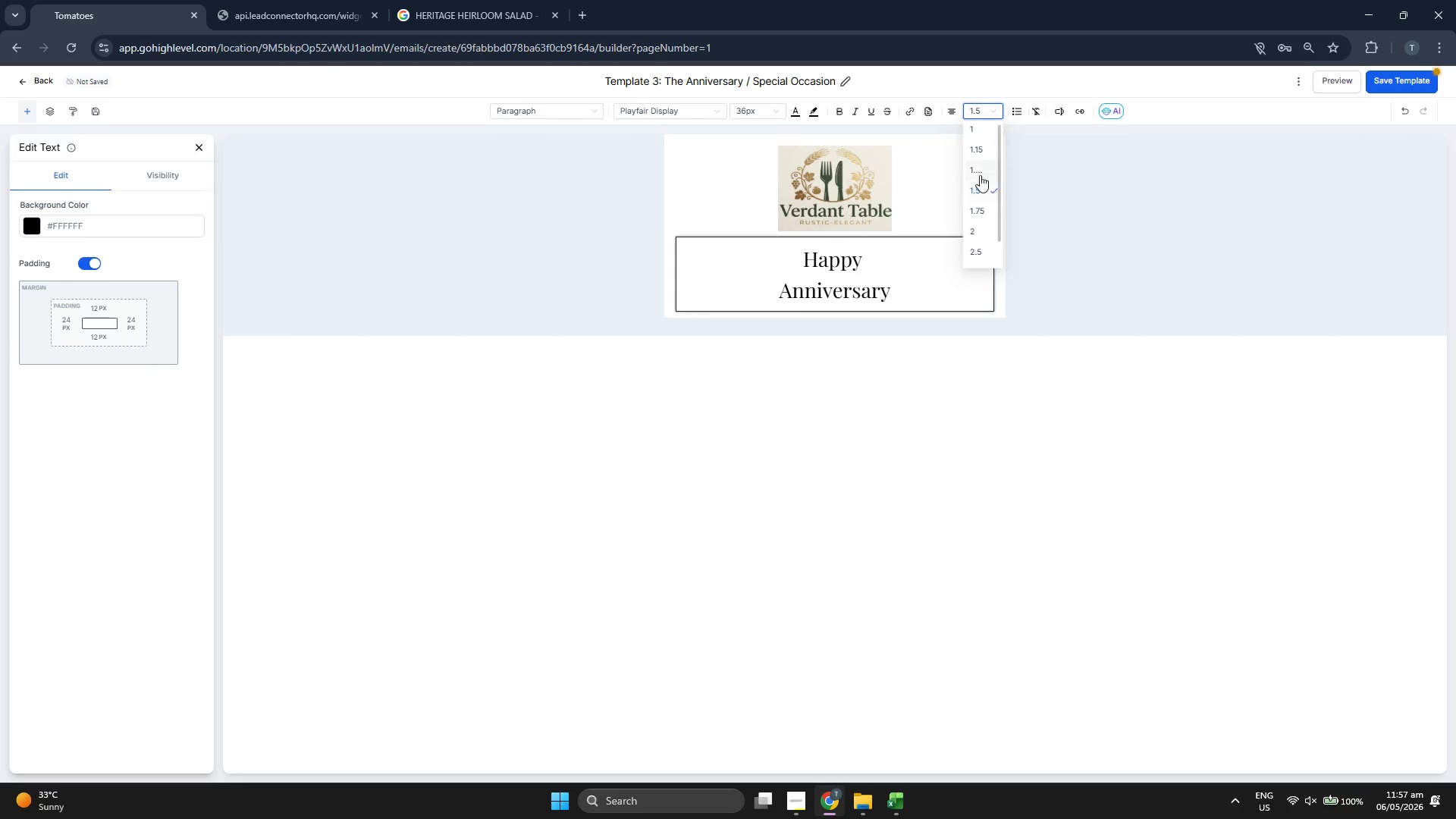 
left_click([979, 168])
 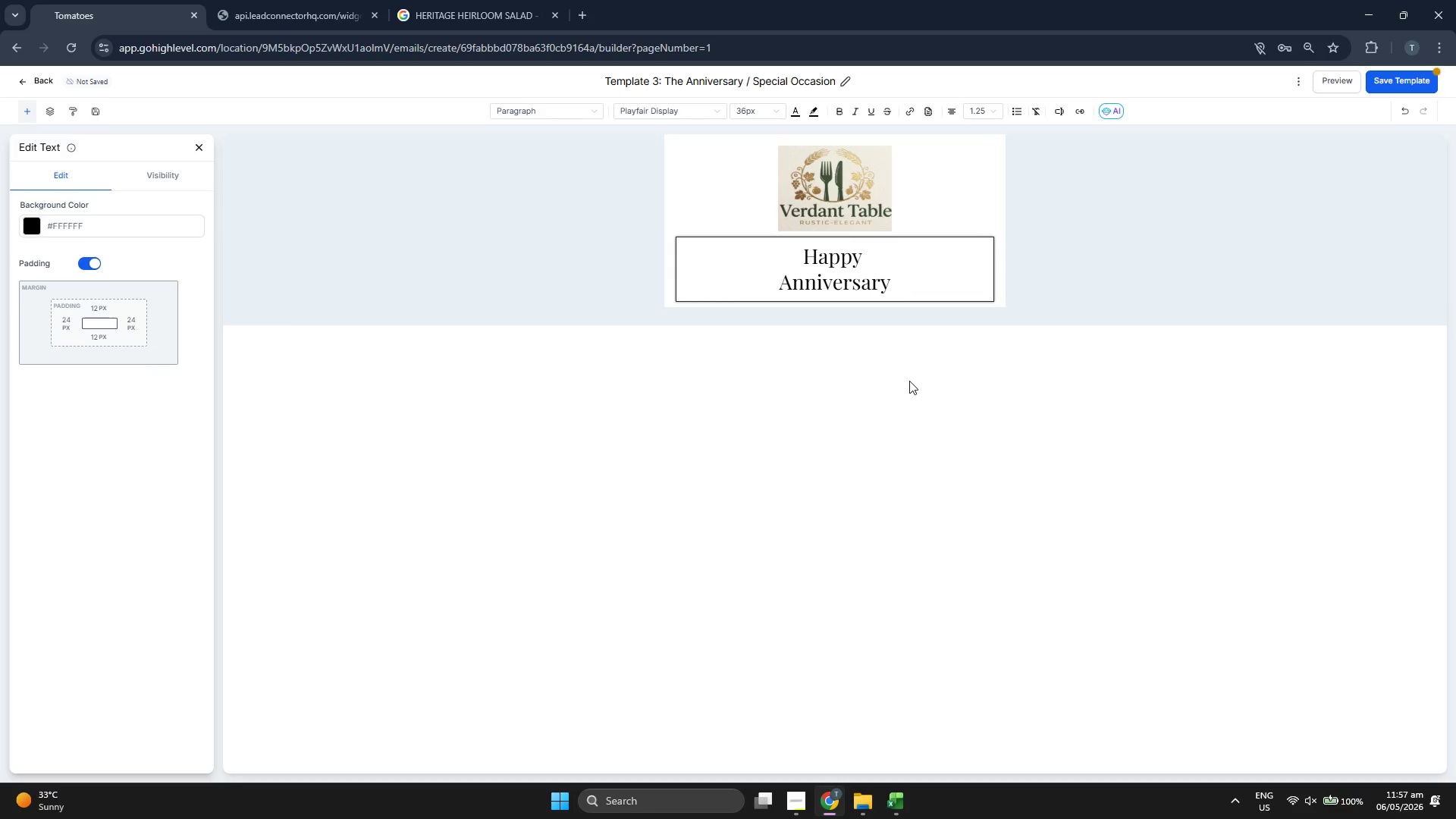 
left_click([204, 146])
 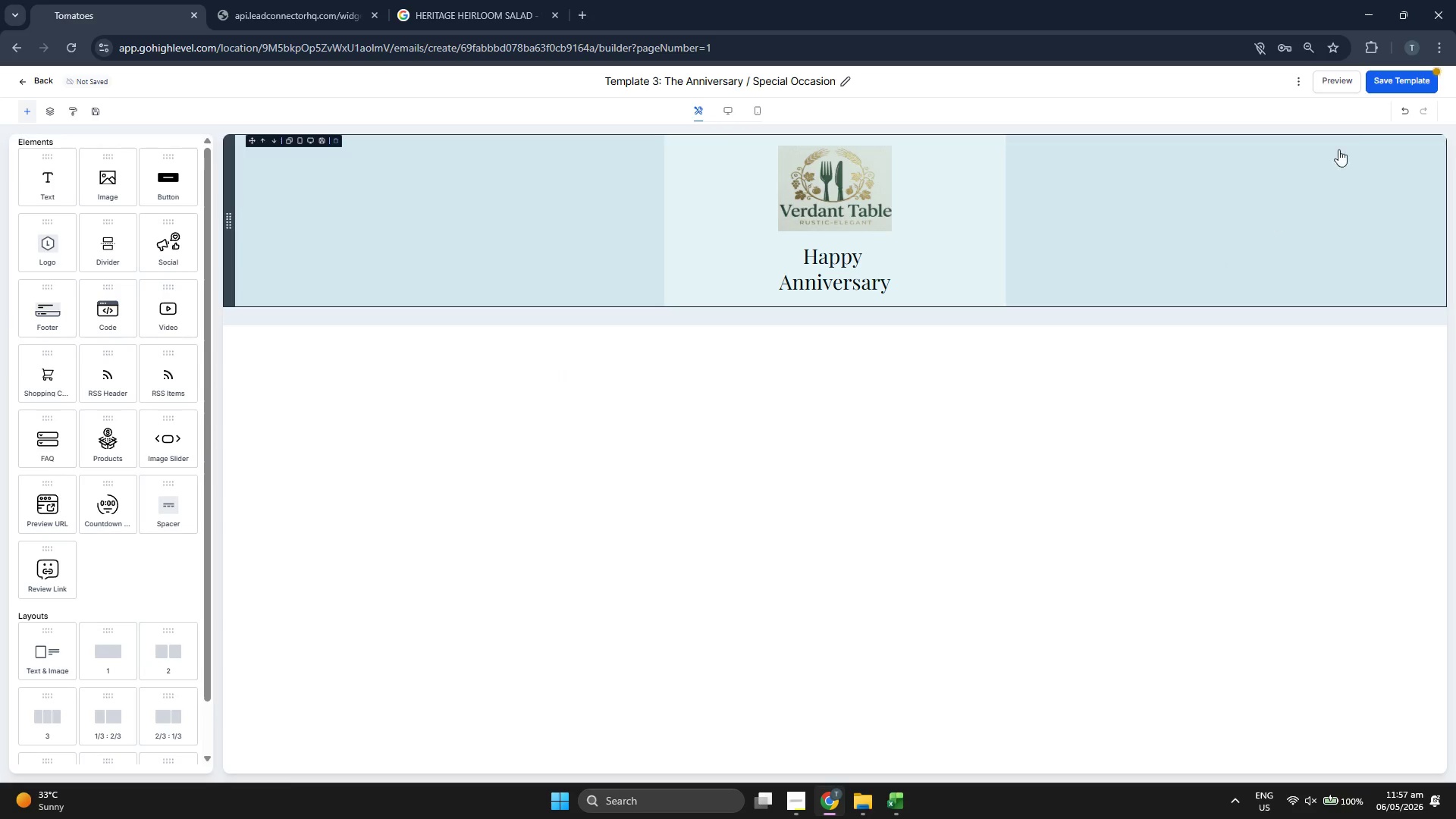 
left_click([1396, 86])
 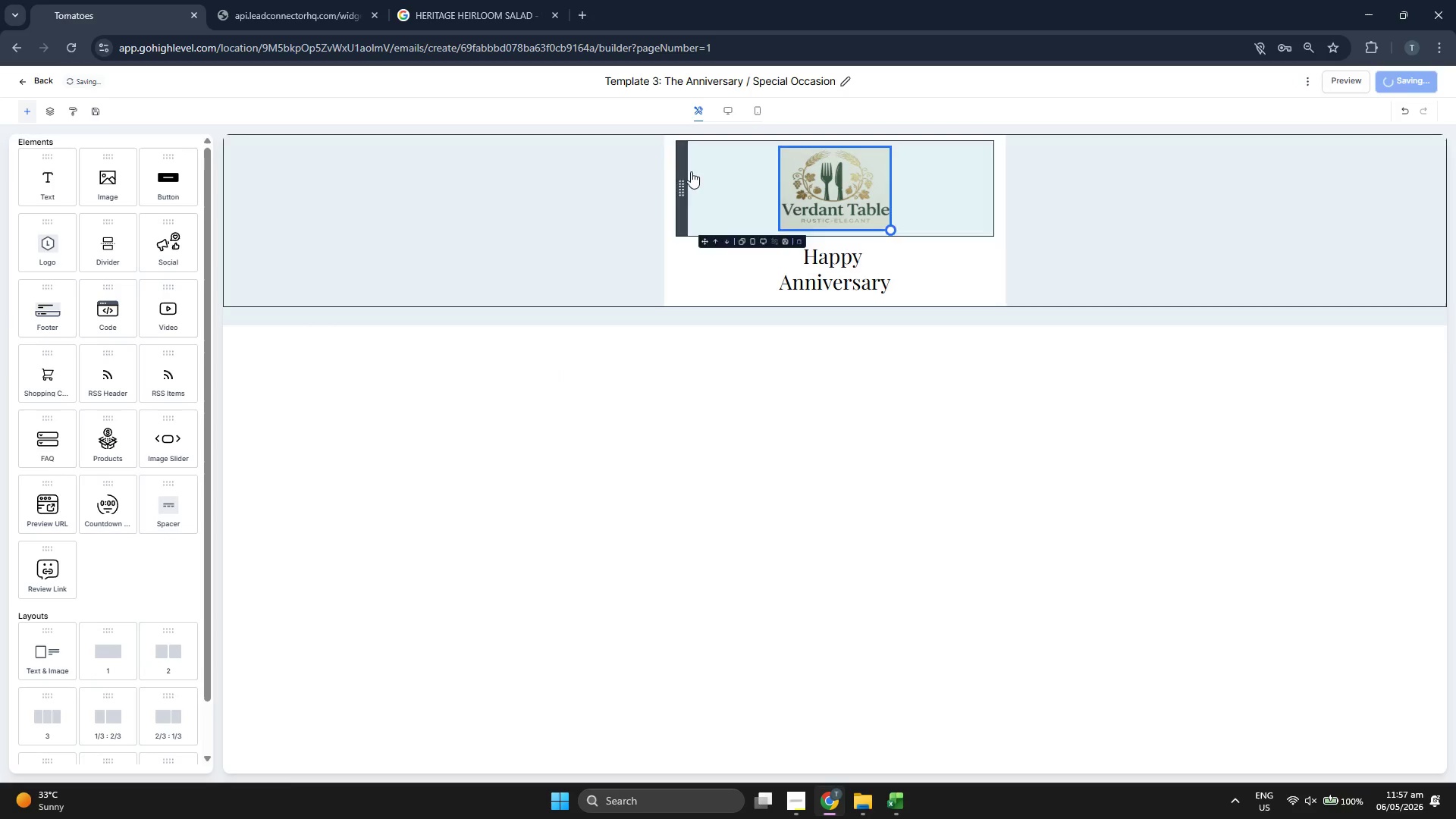 
left_click([504, 176])
 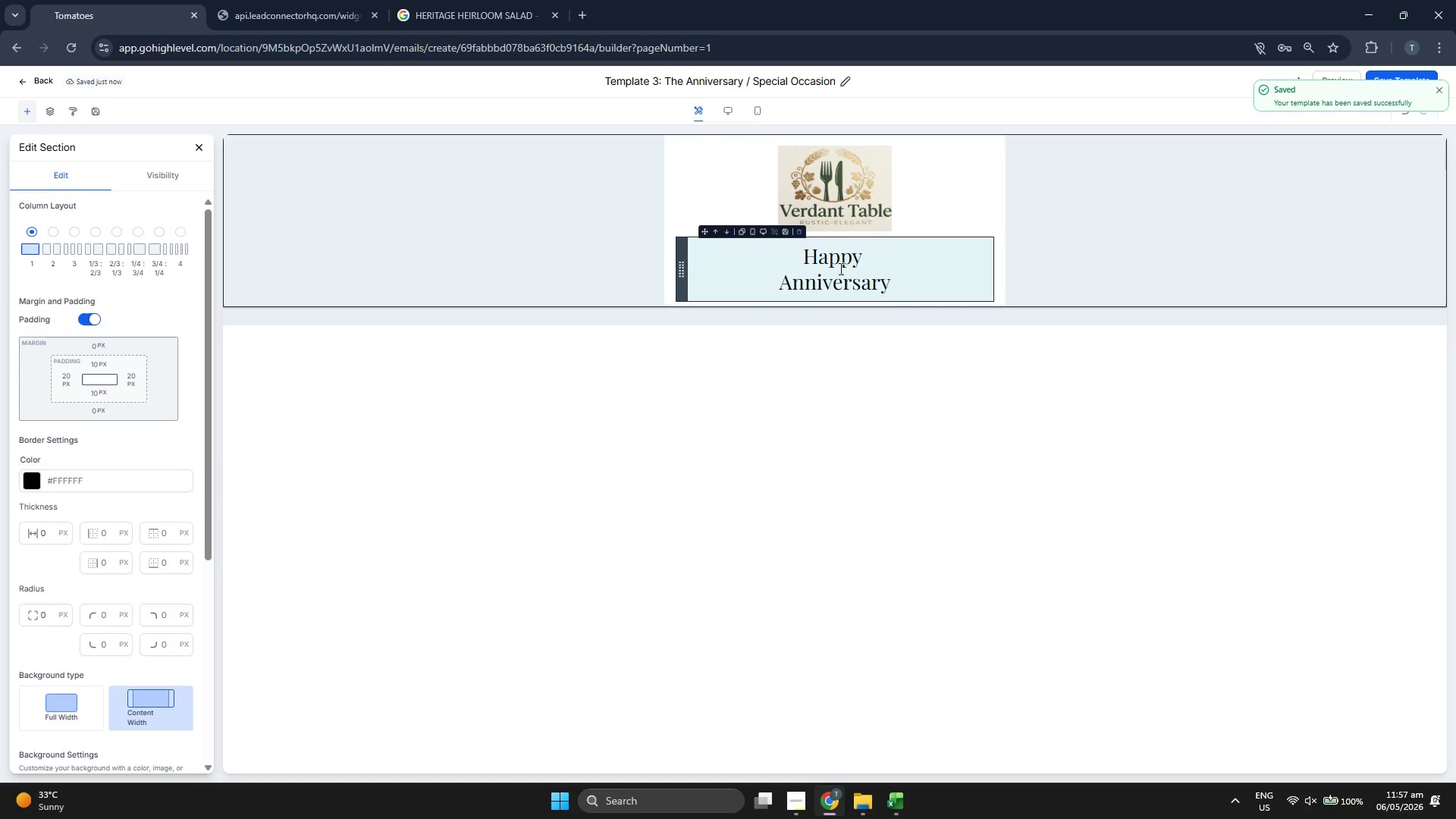 
double_click([838, 284])
 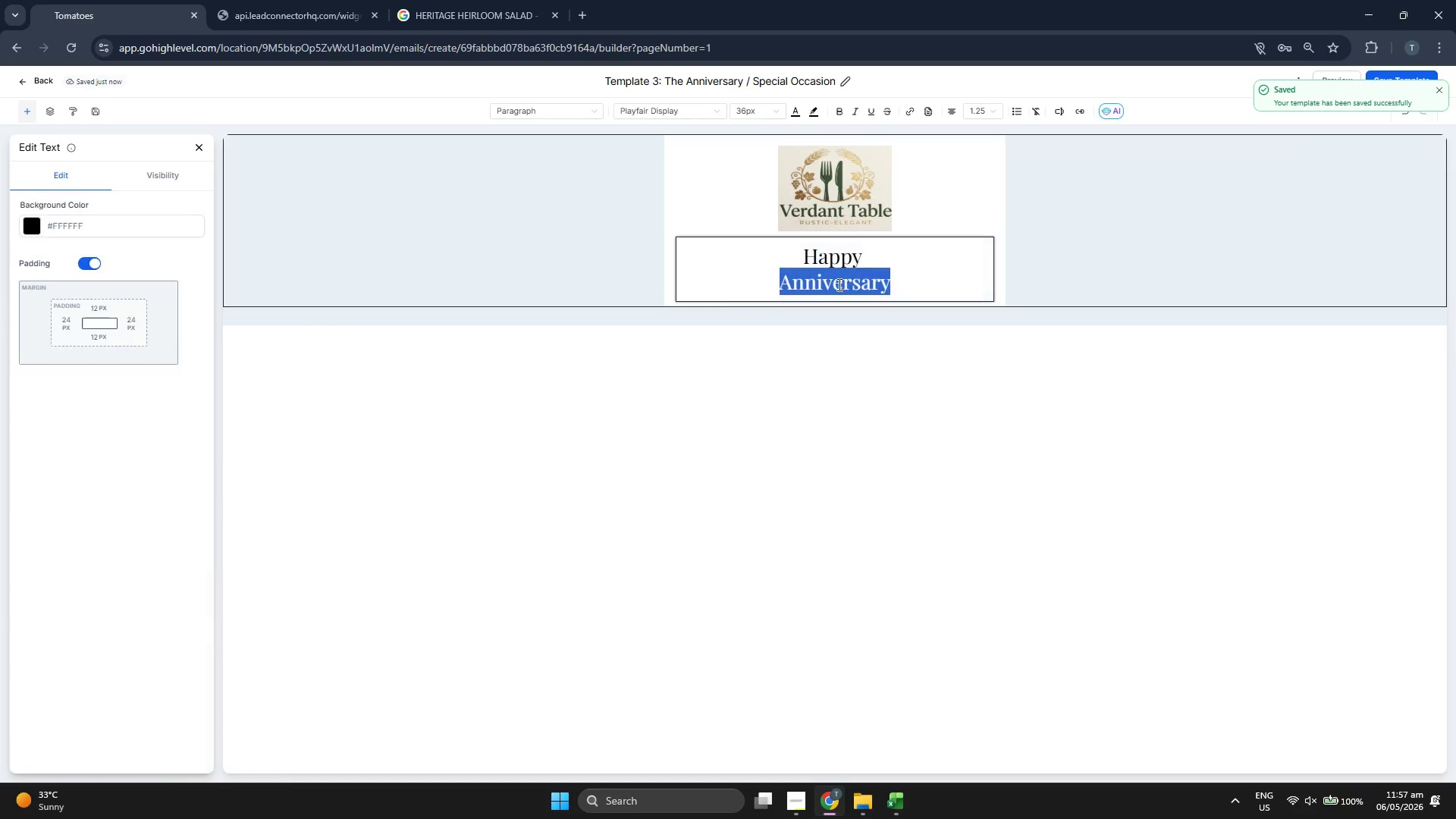 
triple_click([838, 284])
 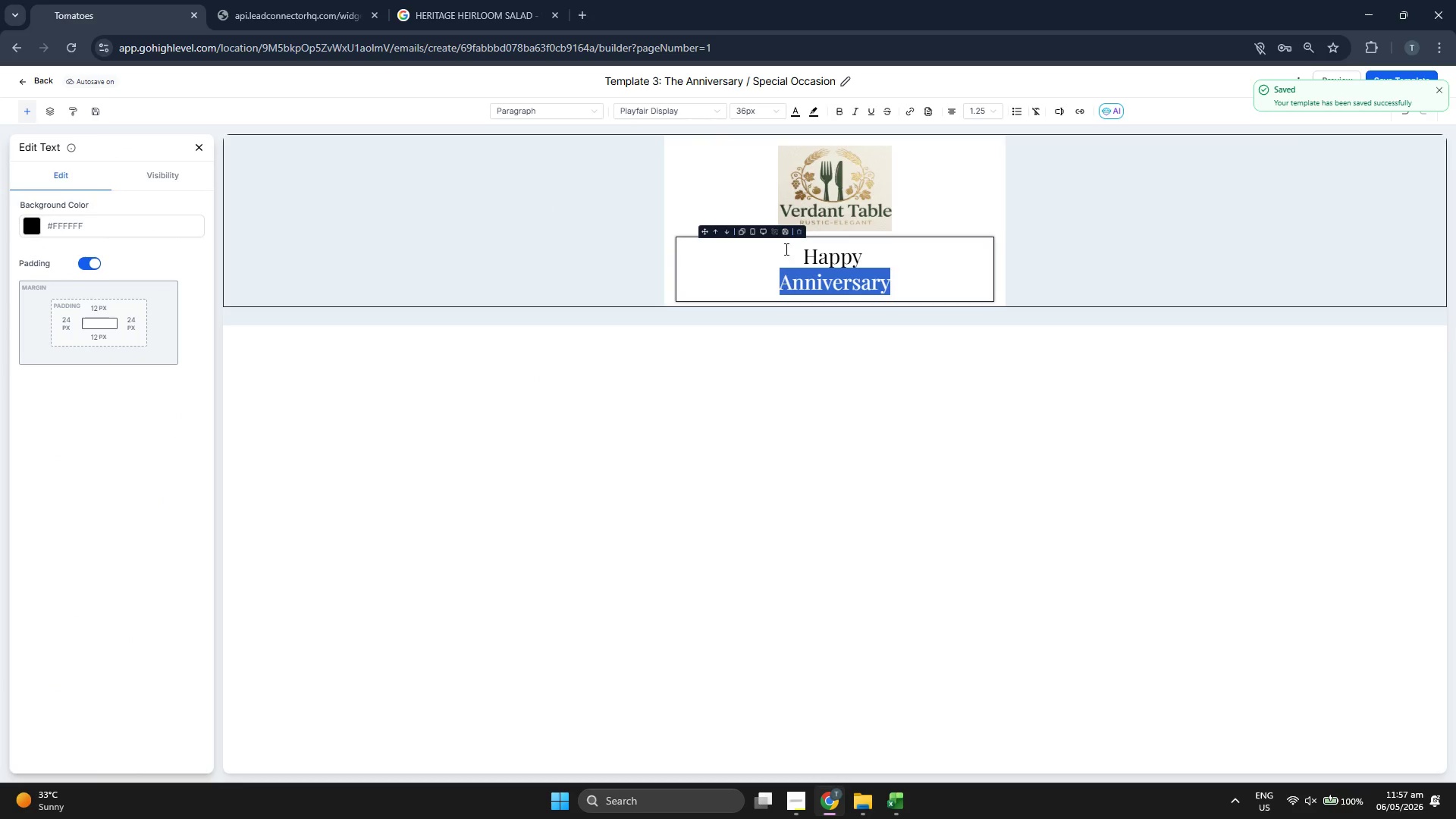 
left_click([802, 234])
 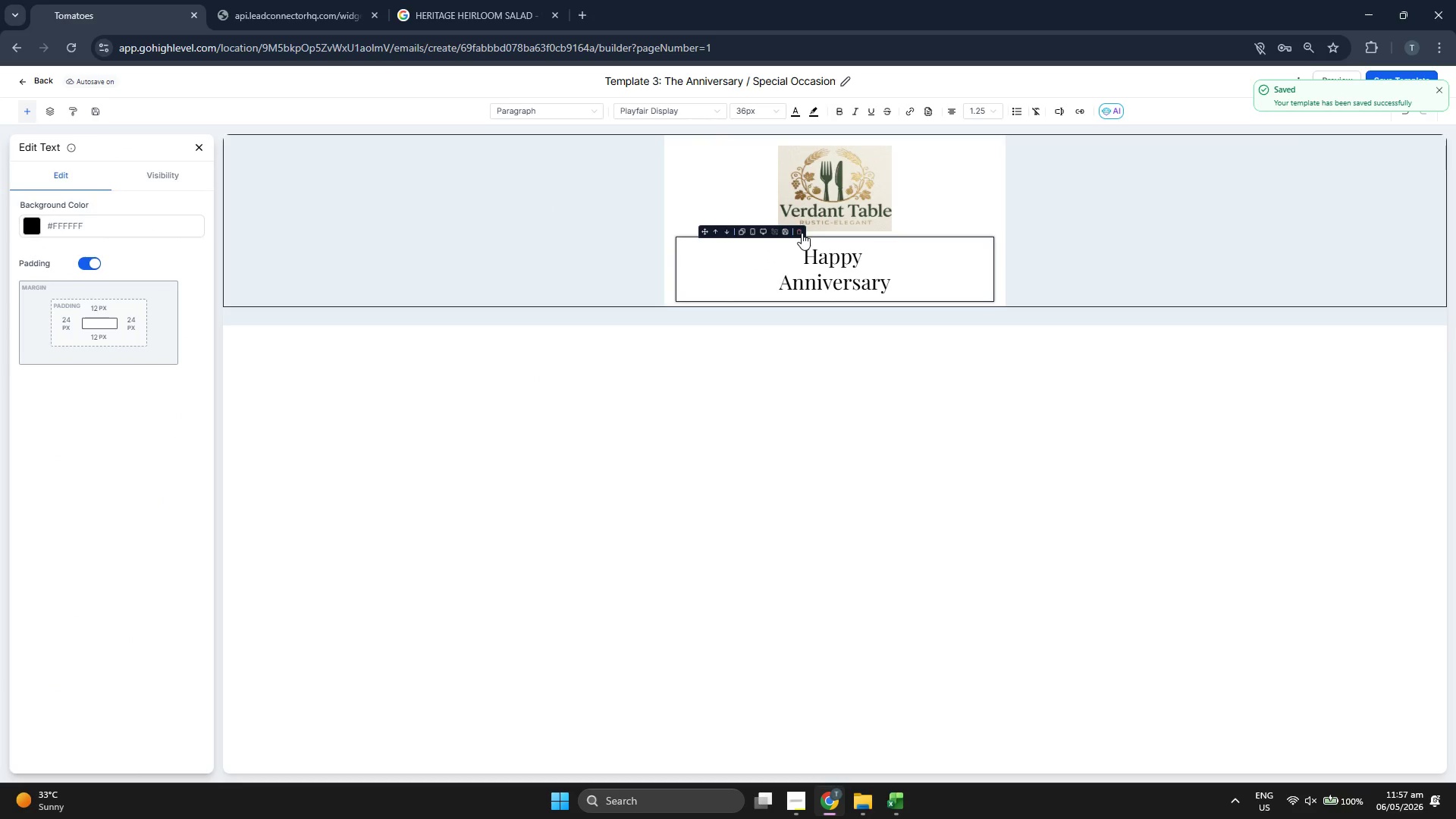 
left_click([801, 232])
 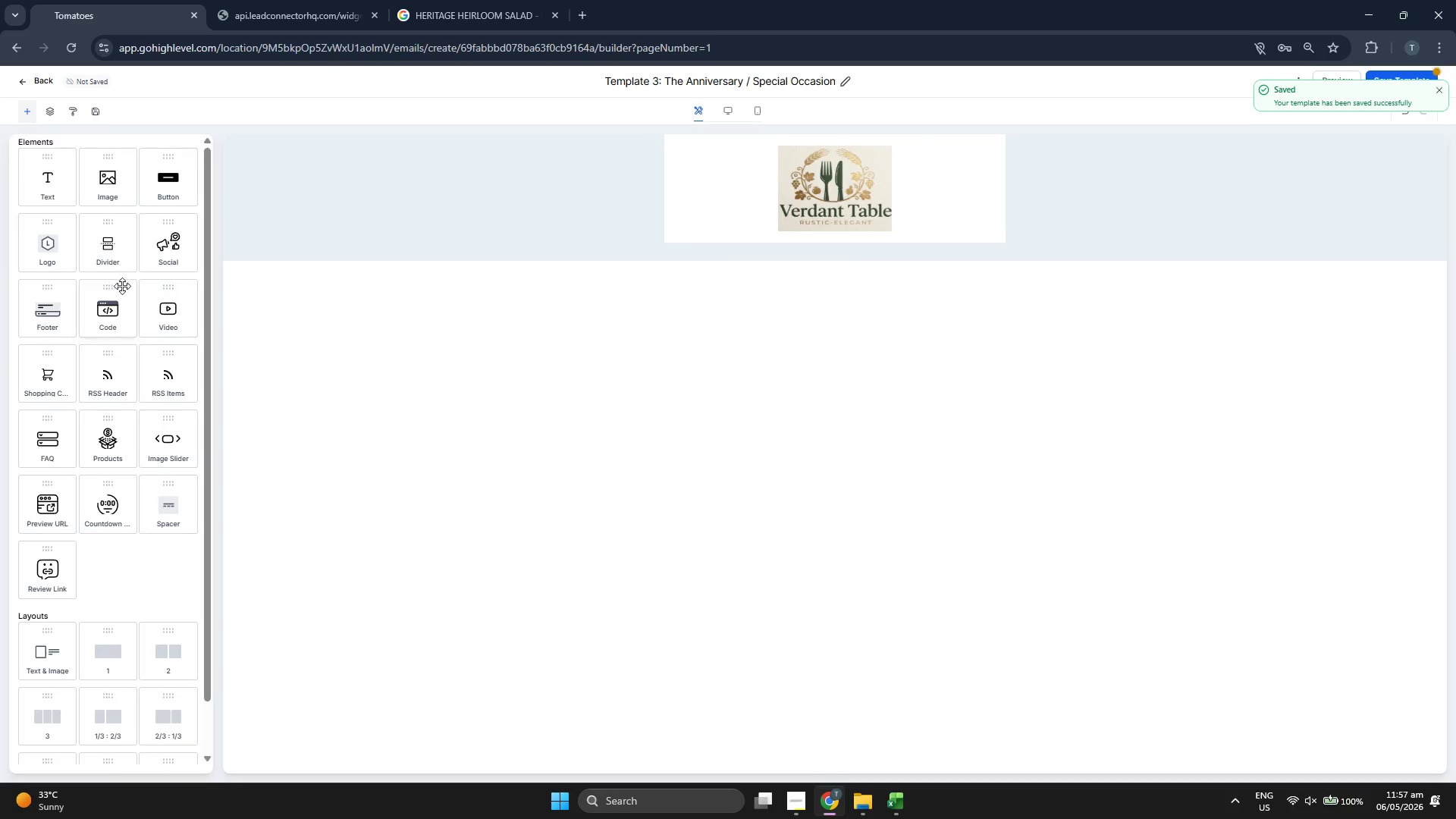 
scroll: coordinate [103, 415], scroll_direction: down, amount: 1.0
 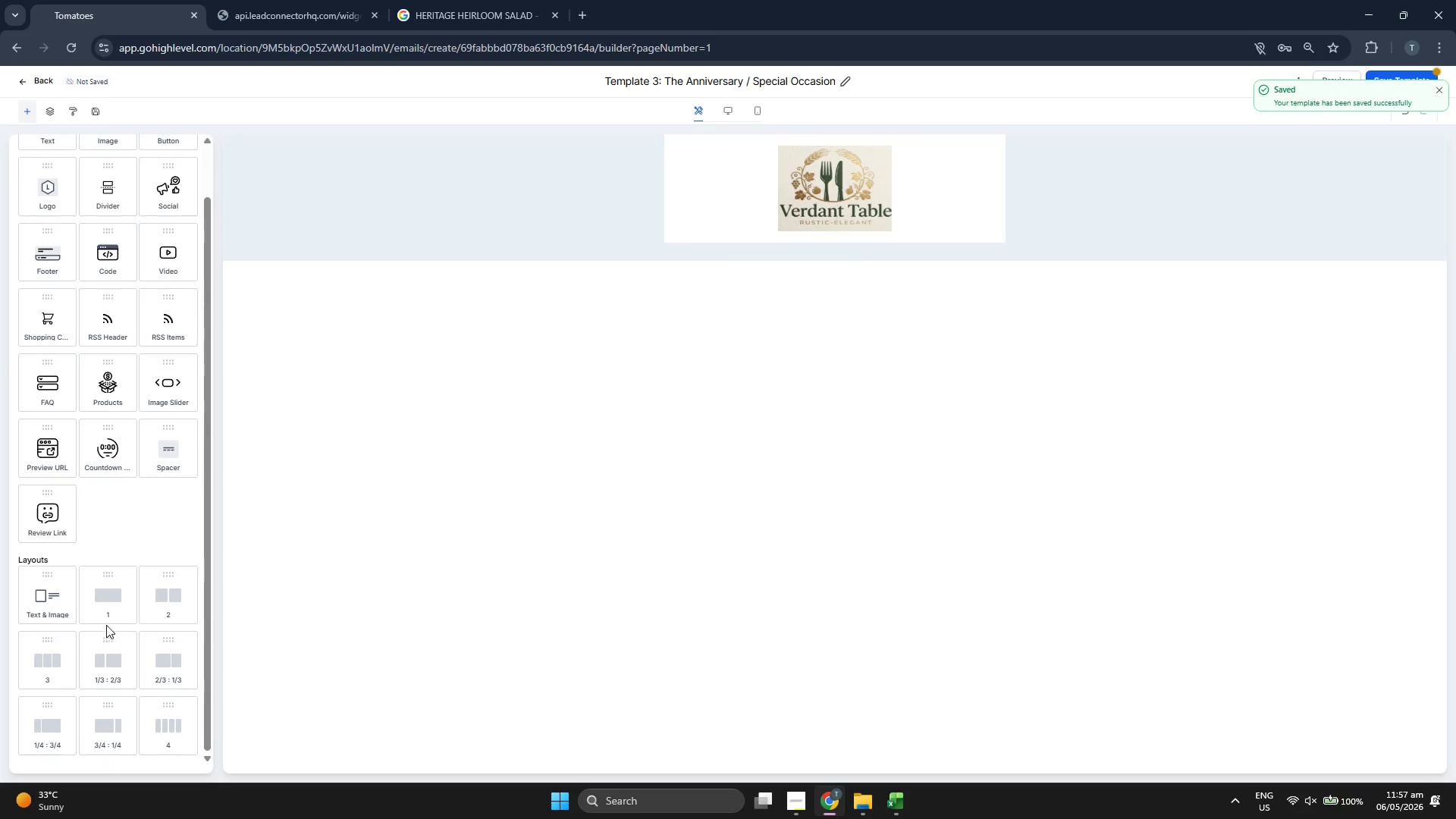 
left_click_drag(start_coordinate=[112, 608], to_coordinate=[736, 232])
 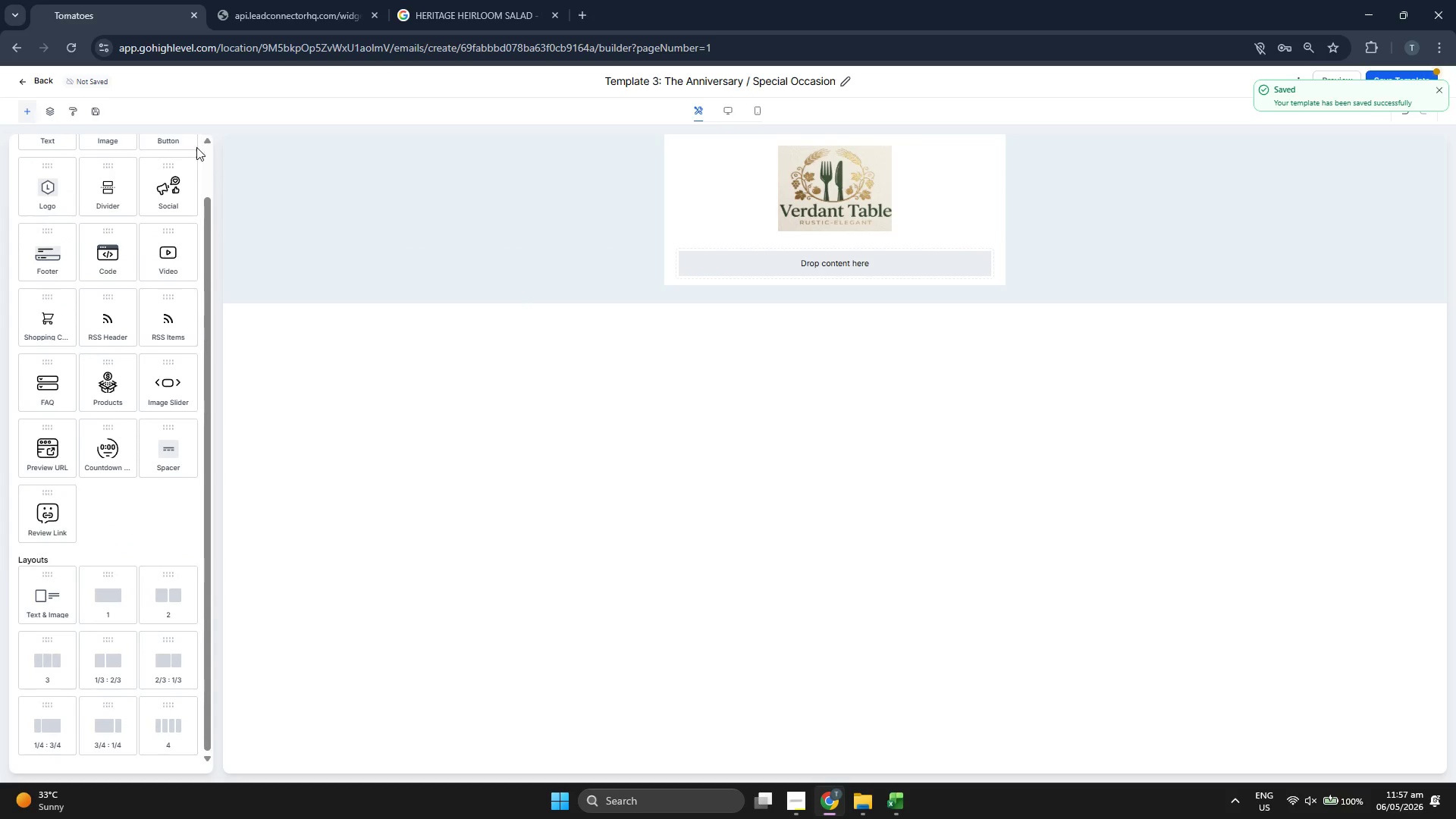 
left_click_drag(start_coordinate=[52, 187], to_coordinate=[745, 265])
 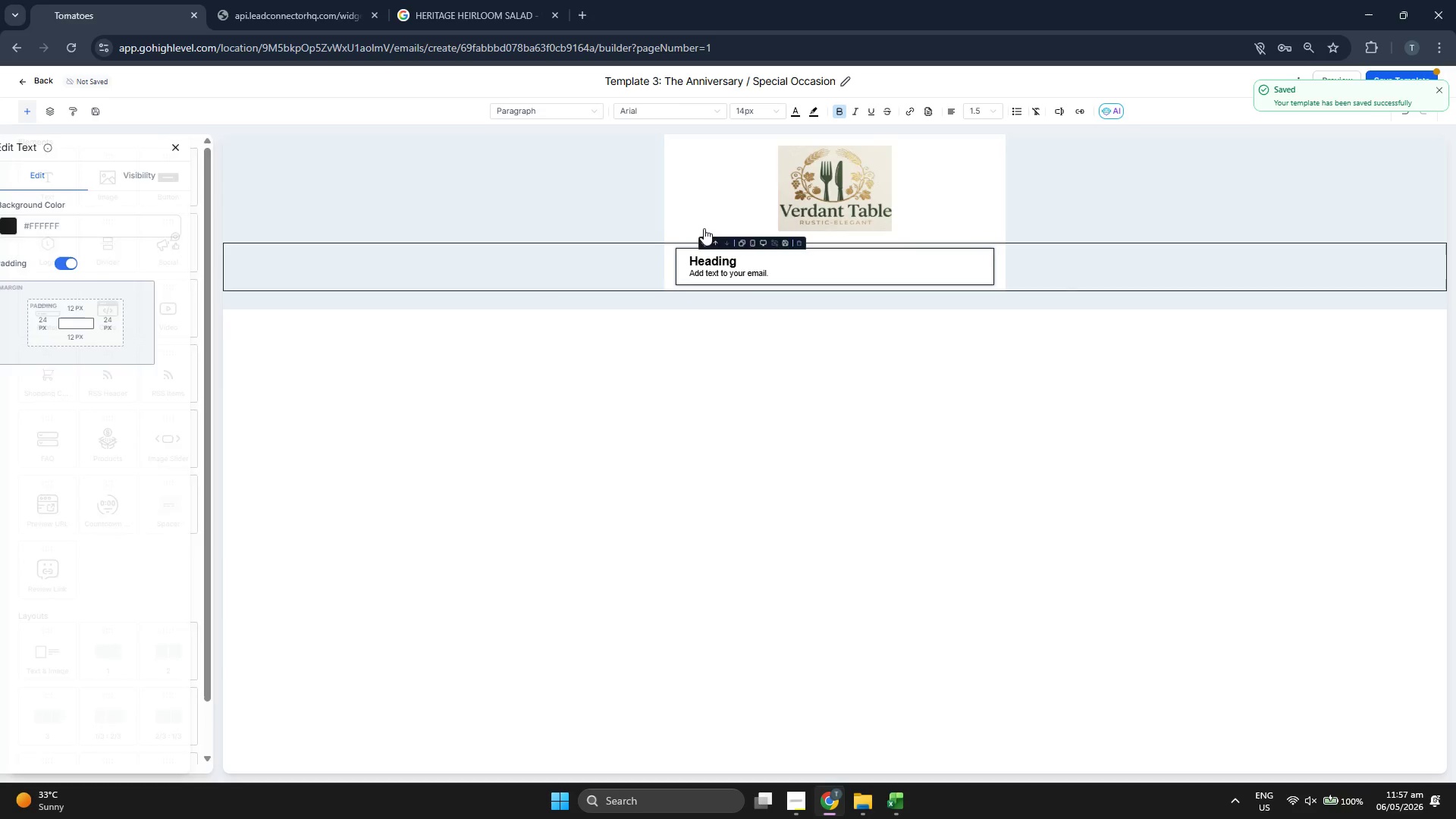 
scroll: coordinate [74, 211], scroll_direction: up, amount: 2.0
 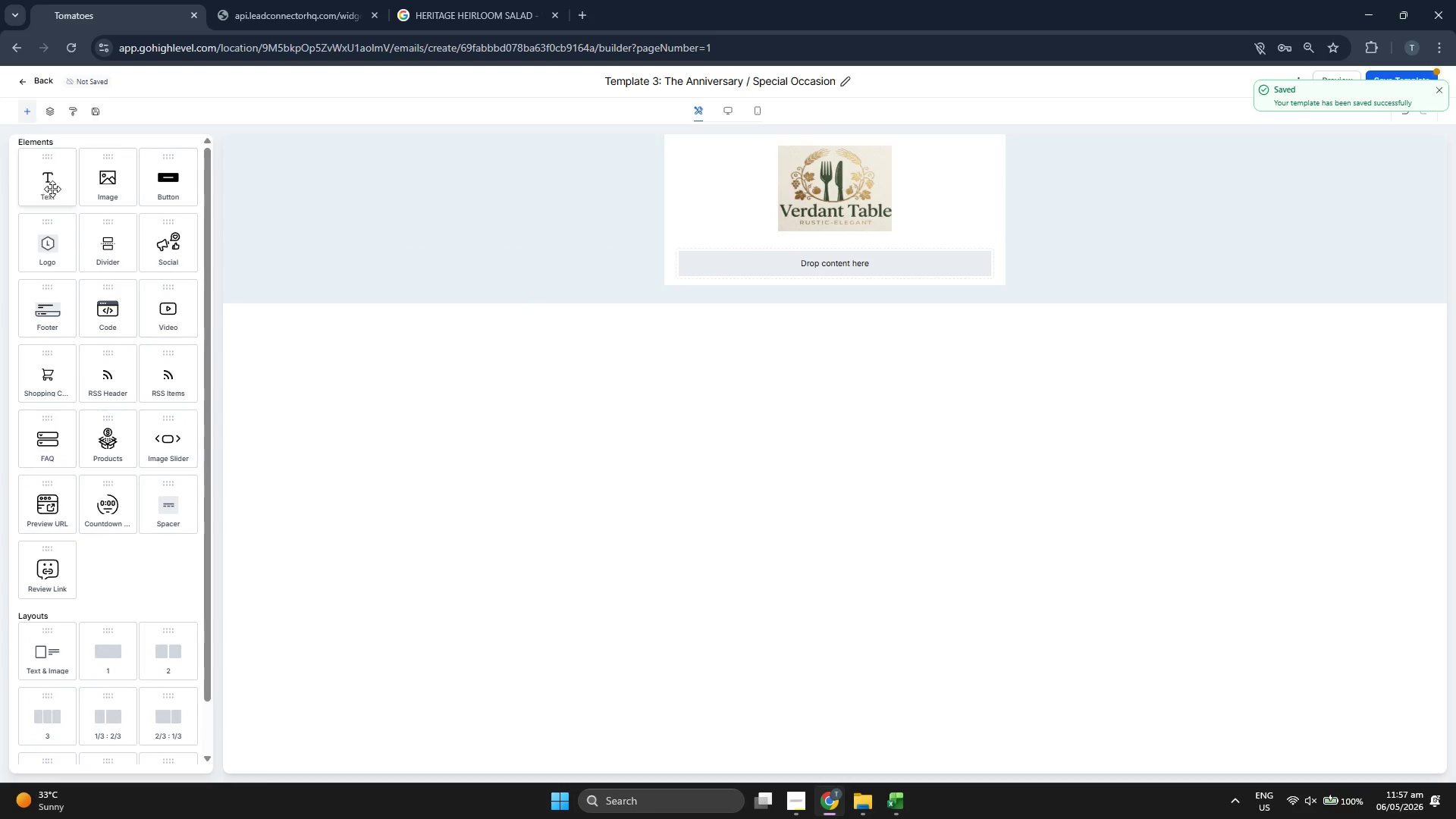 
left_click([444, 194])
 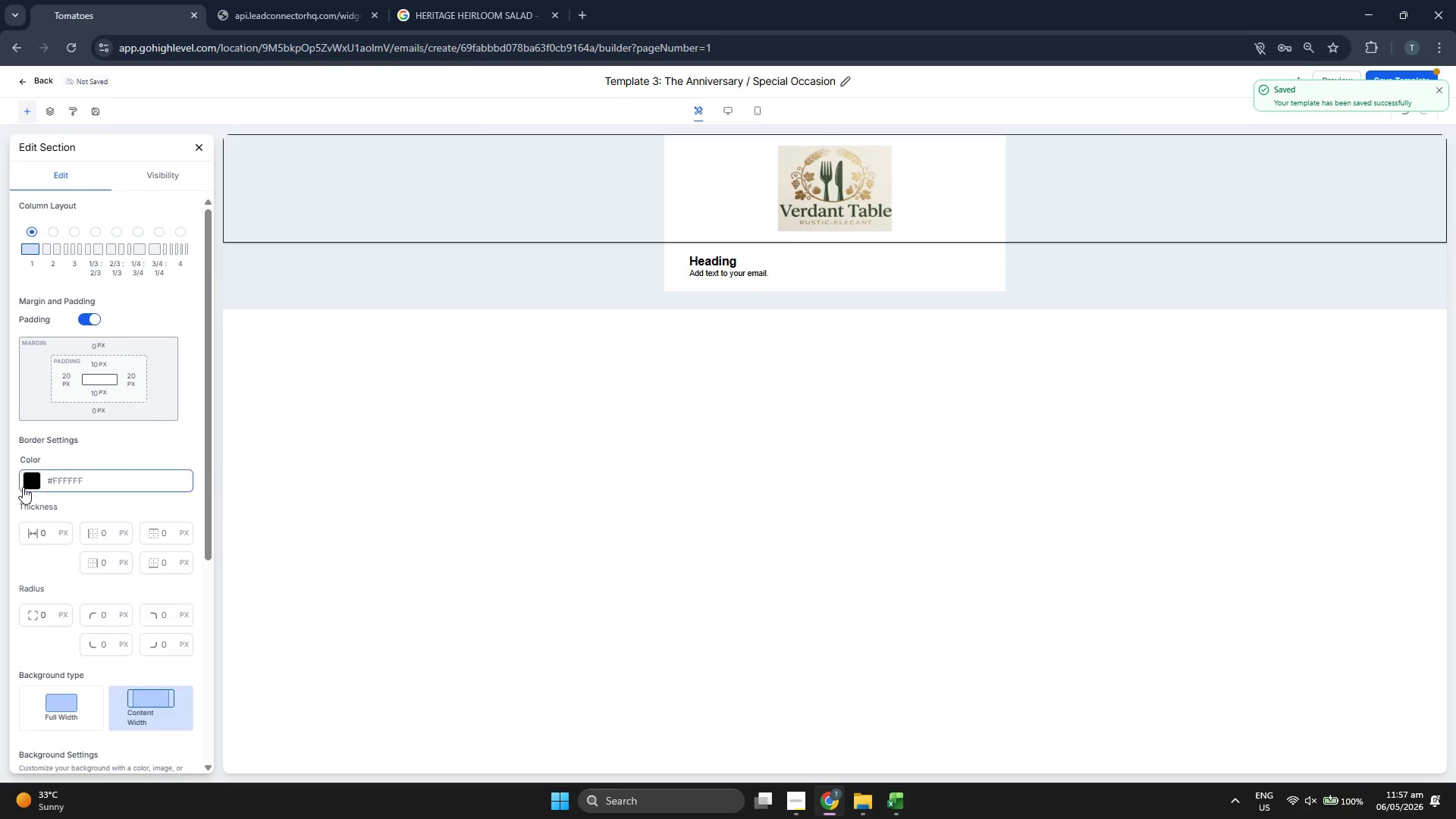 
scroll: coordinate [42, 506], scroll_direction: down, amount: 5.0
 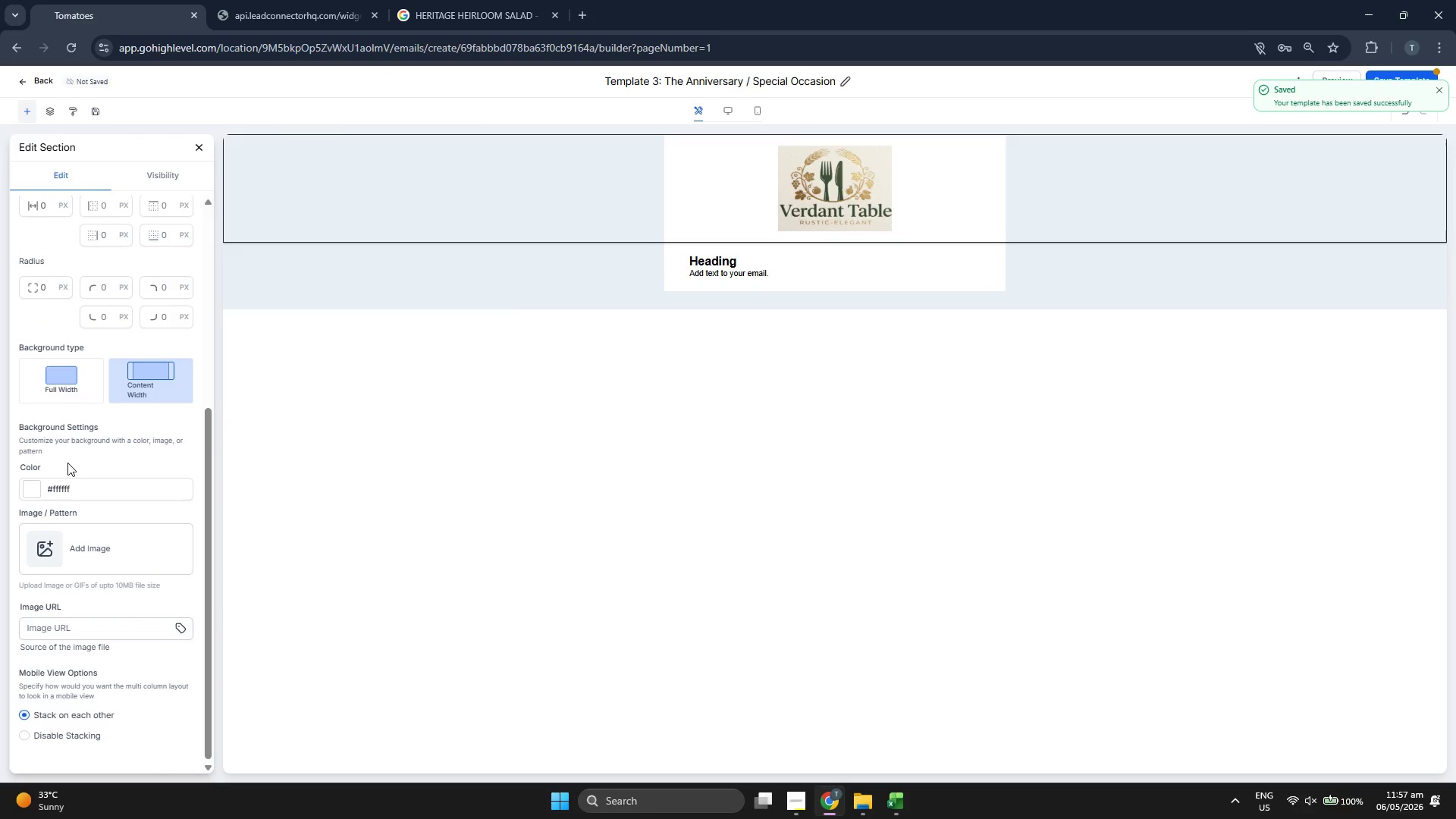 
left_click([32, 492])
 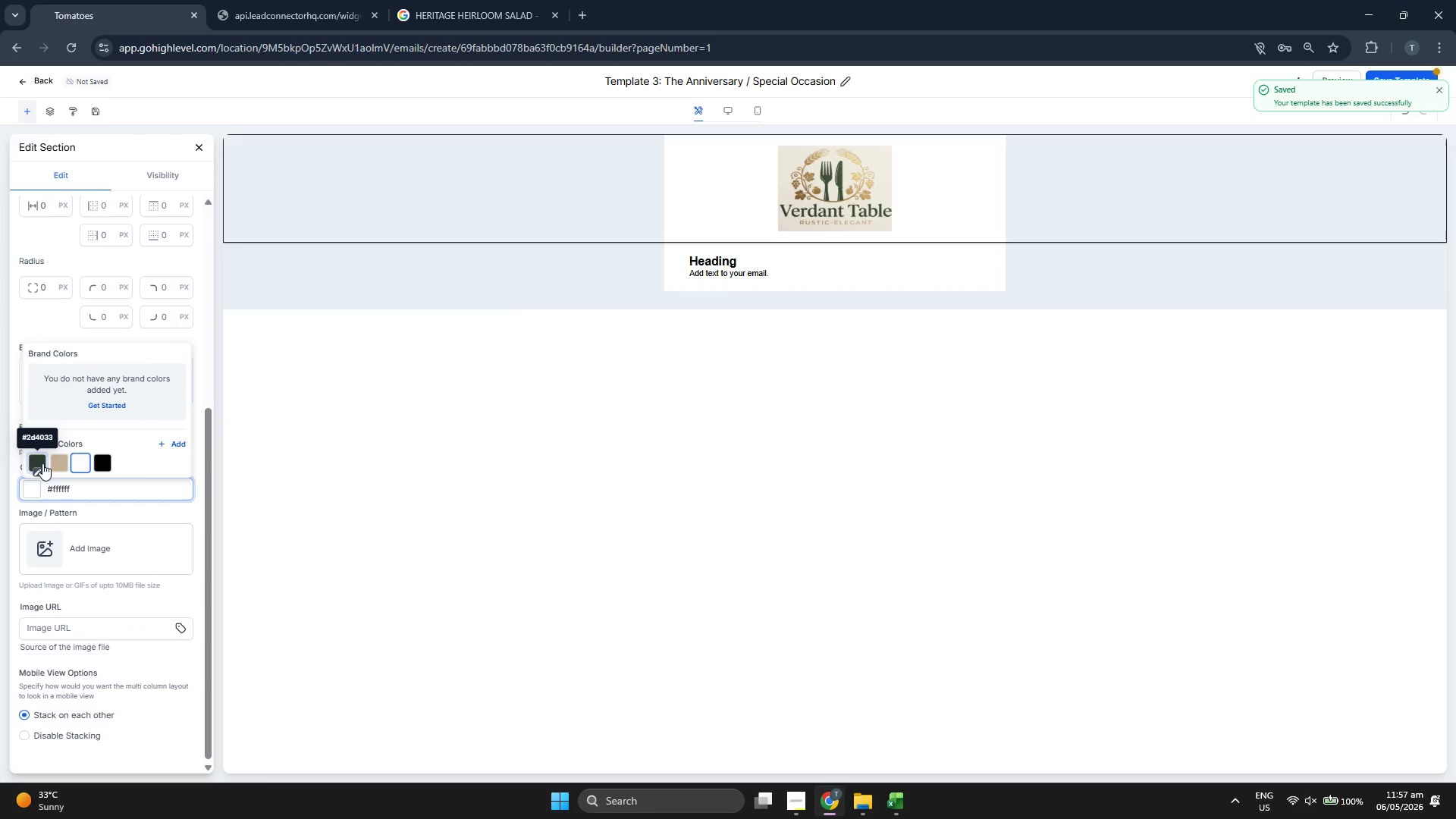 
left_click([42, 459])
 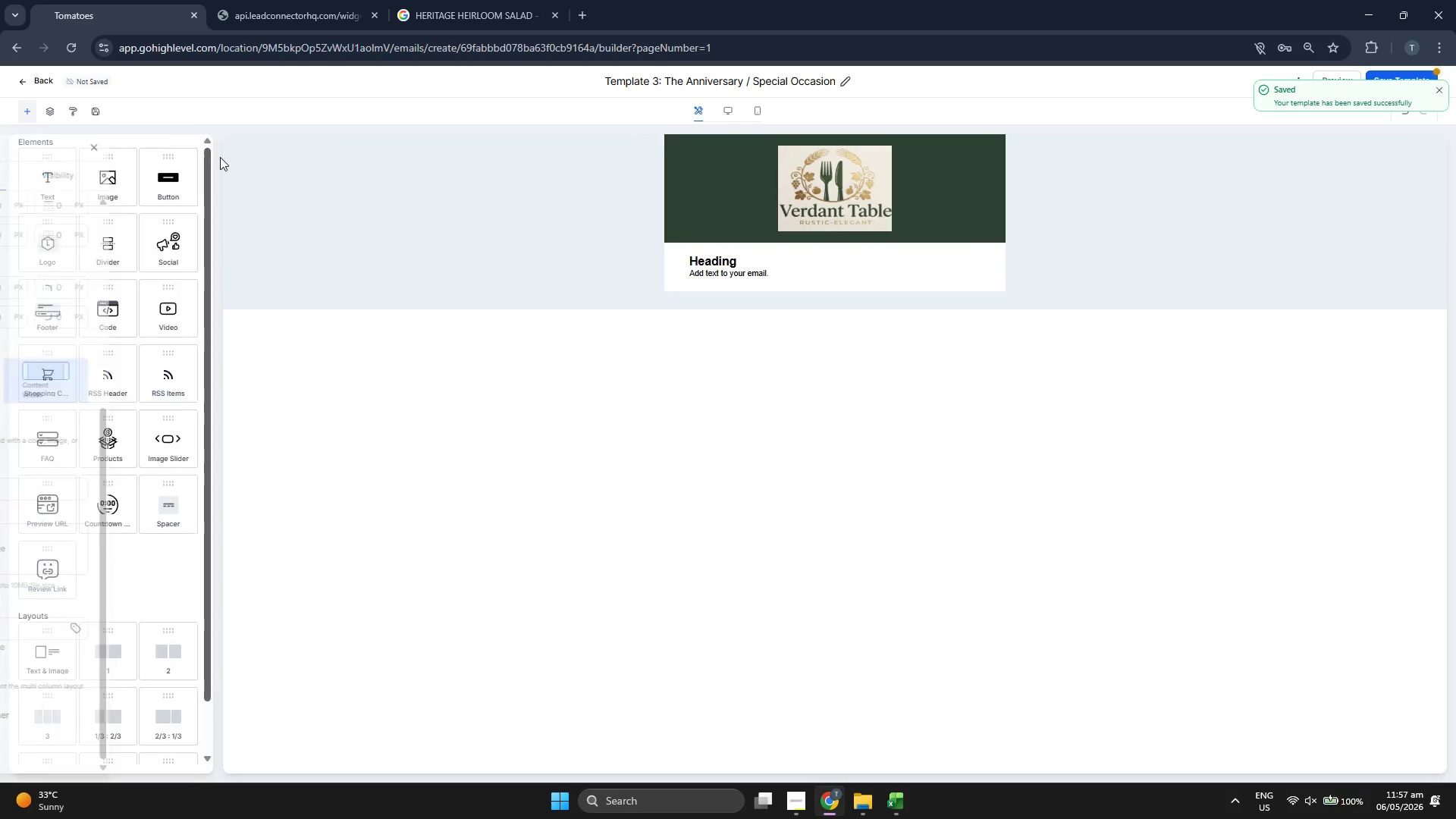 
left_click([506, 276])
 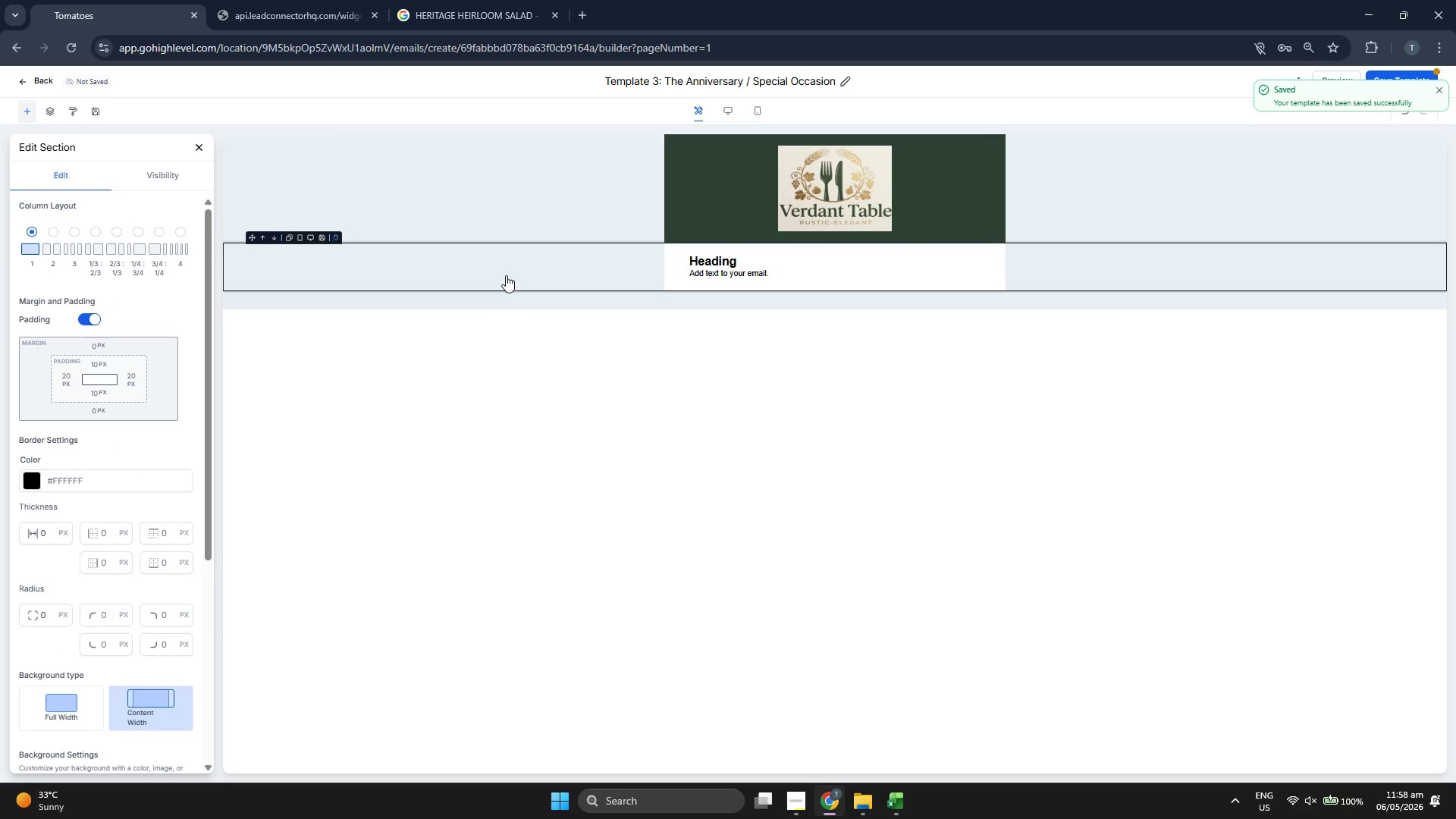 
left_click([495, 202])
 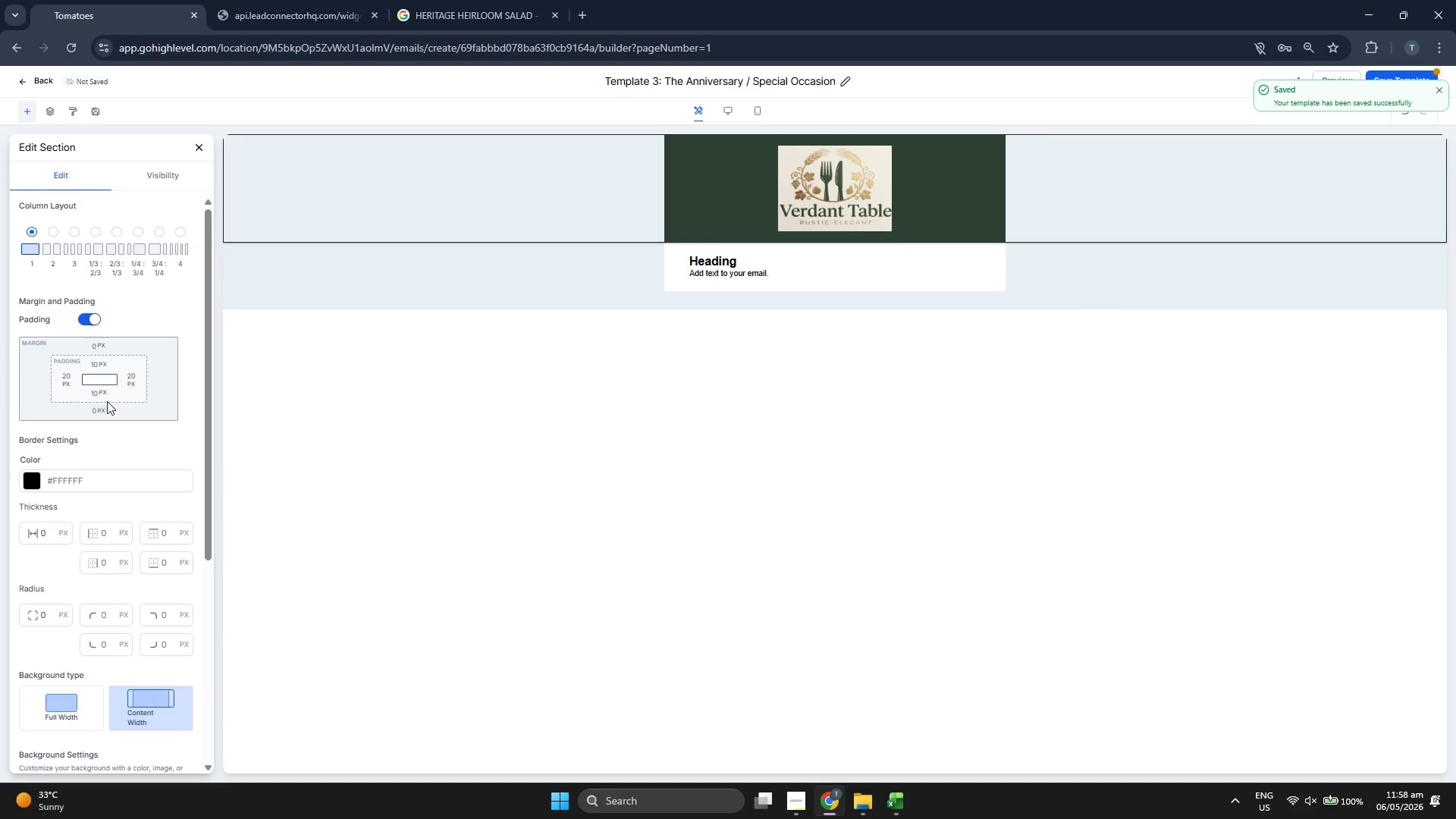 
left_click([97, 393])
 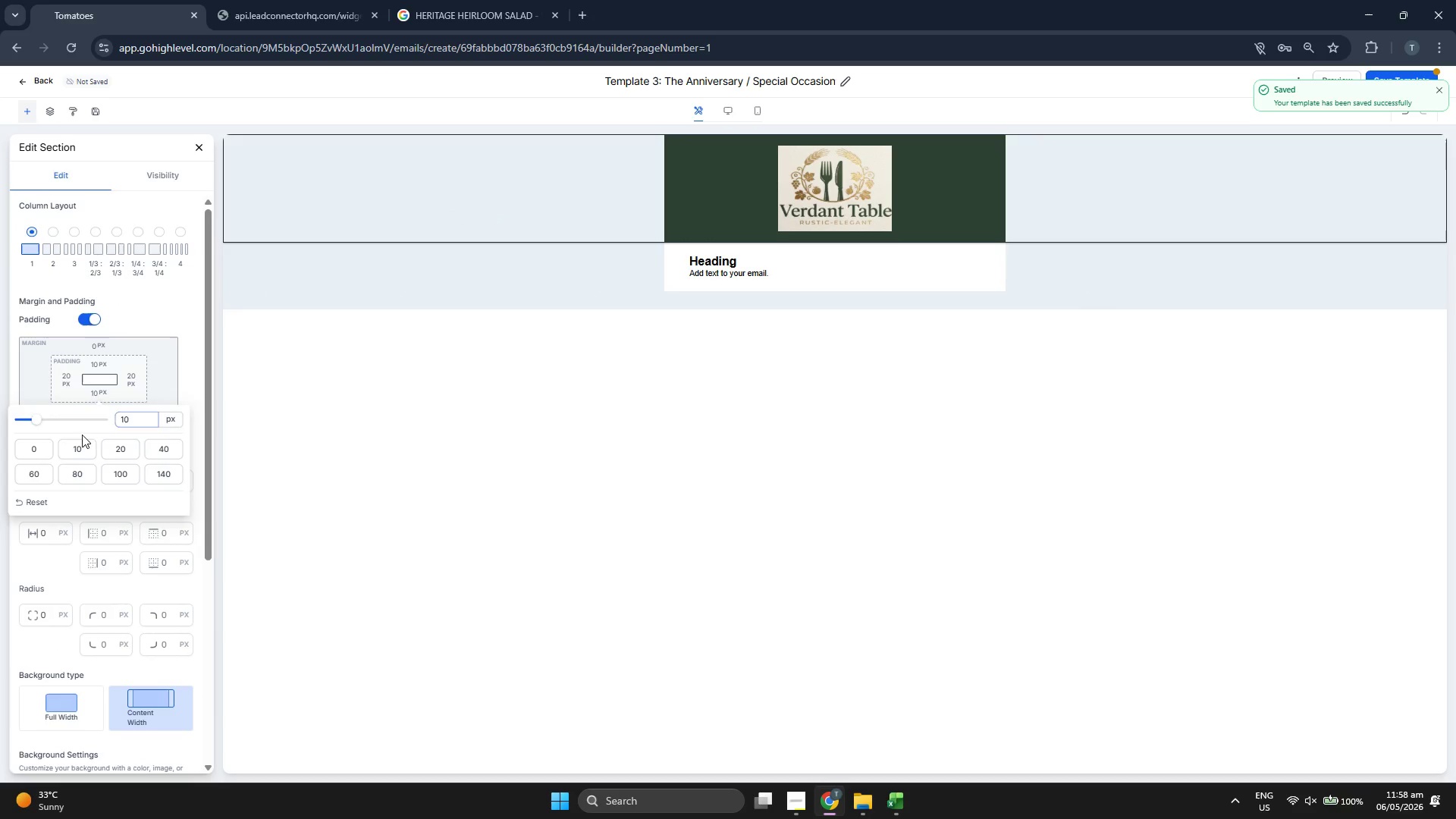 
left_click([46, 444])
 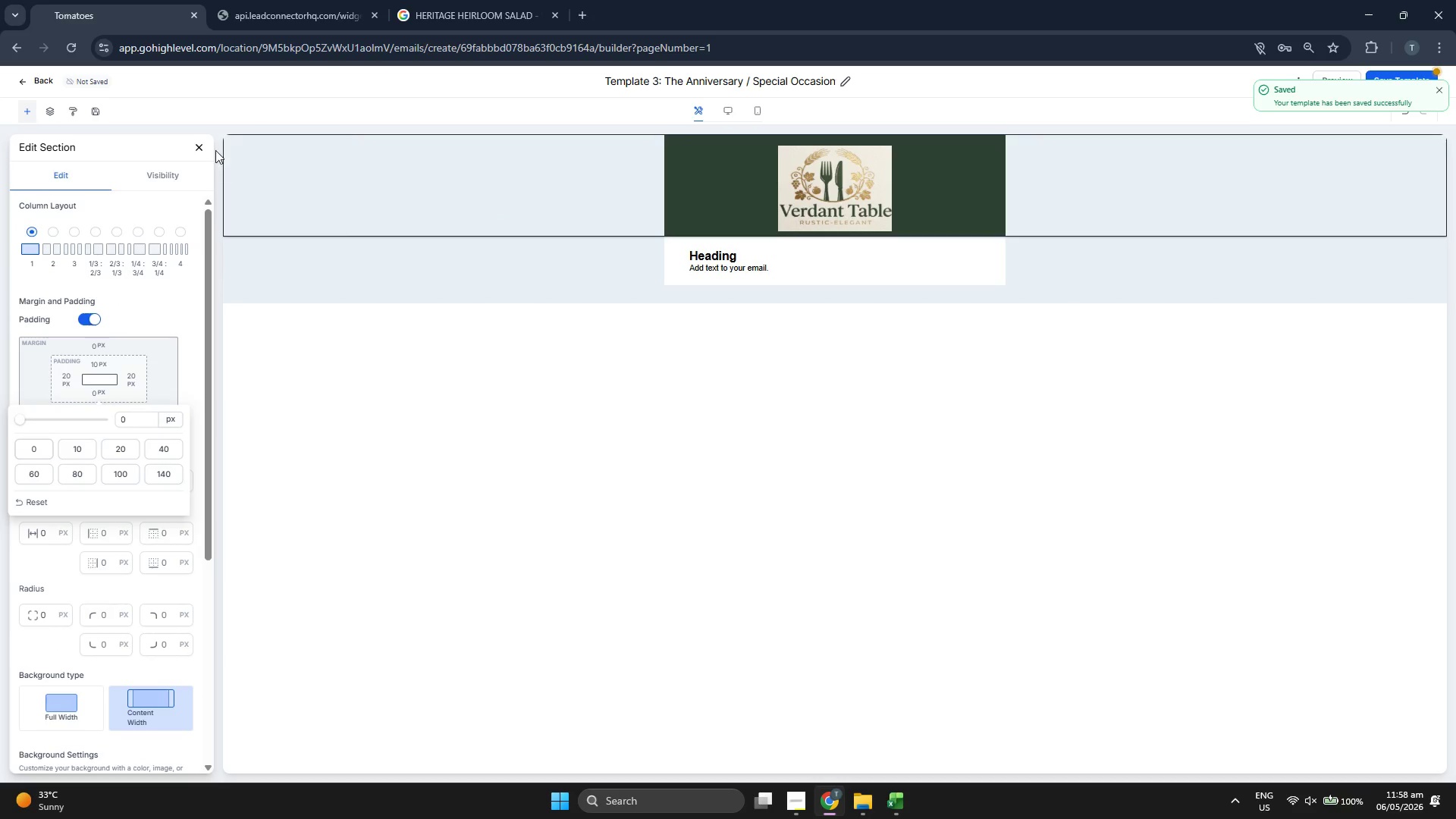 
left_click([202, 146])
 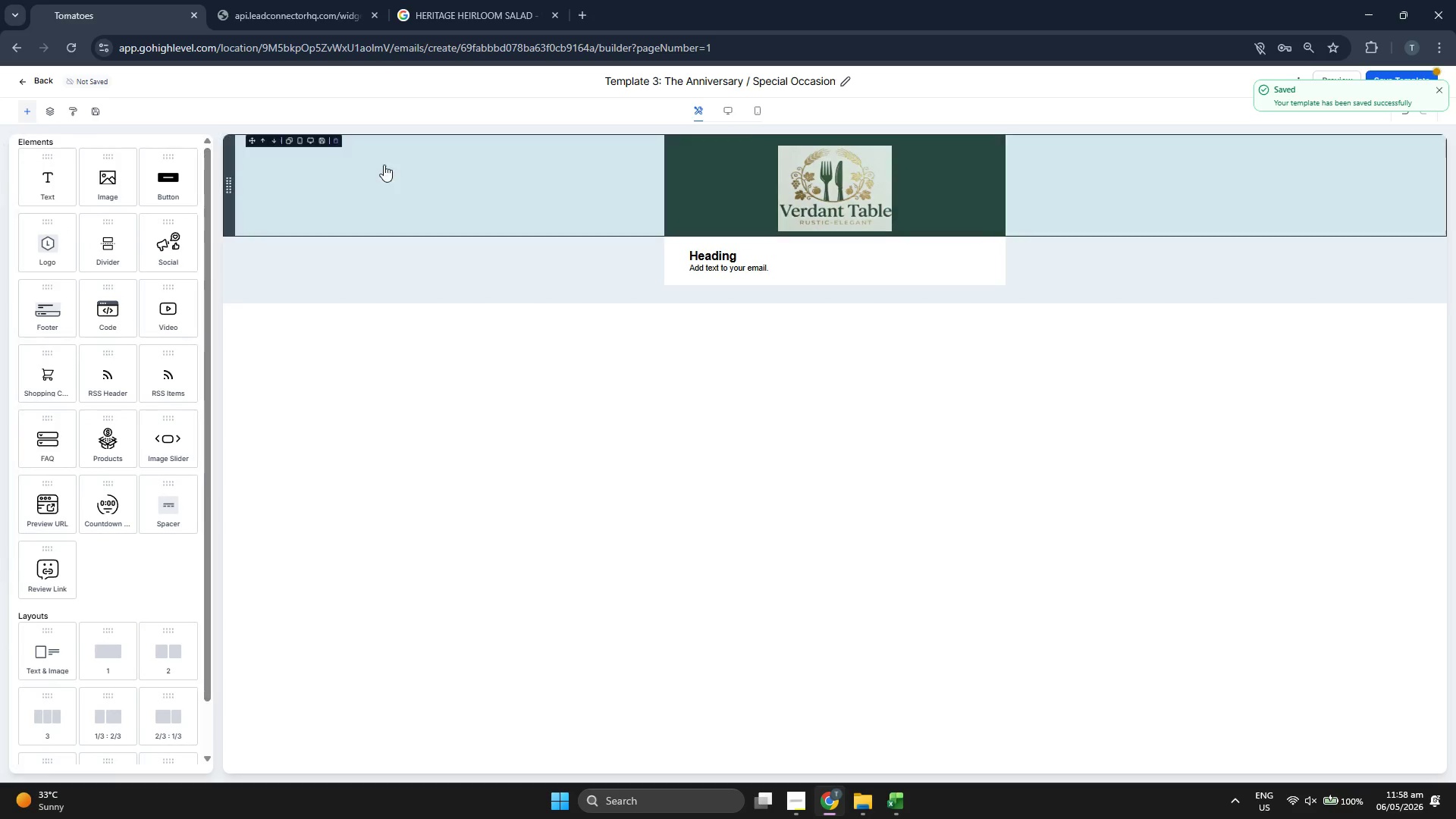 
left_click([397, 165])
 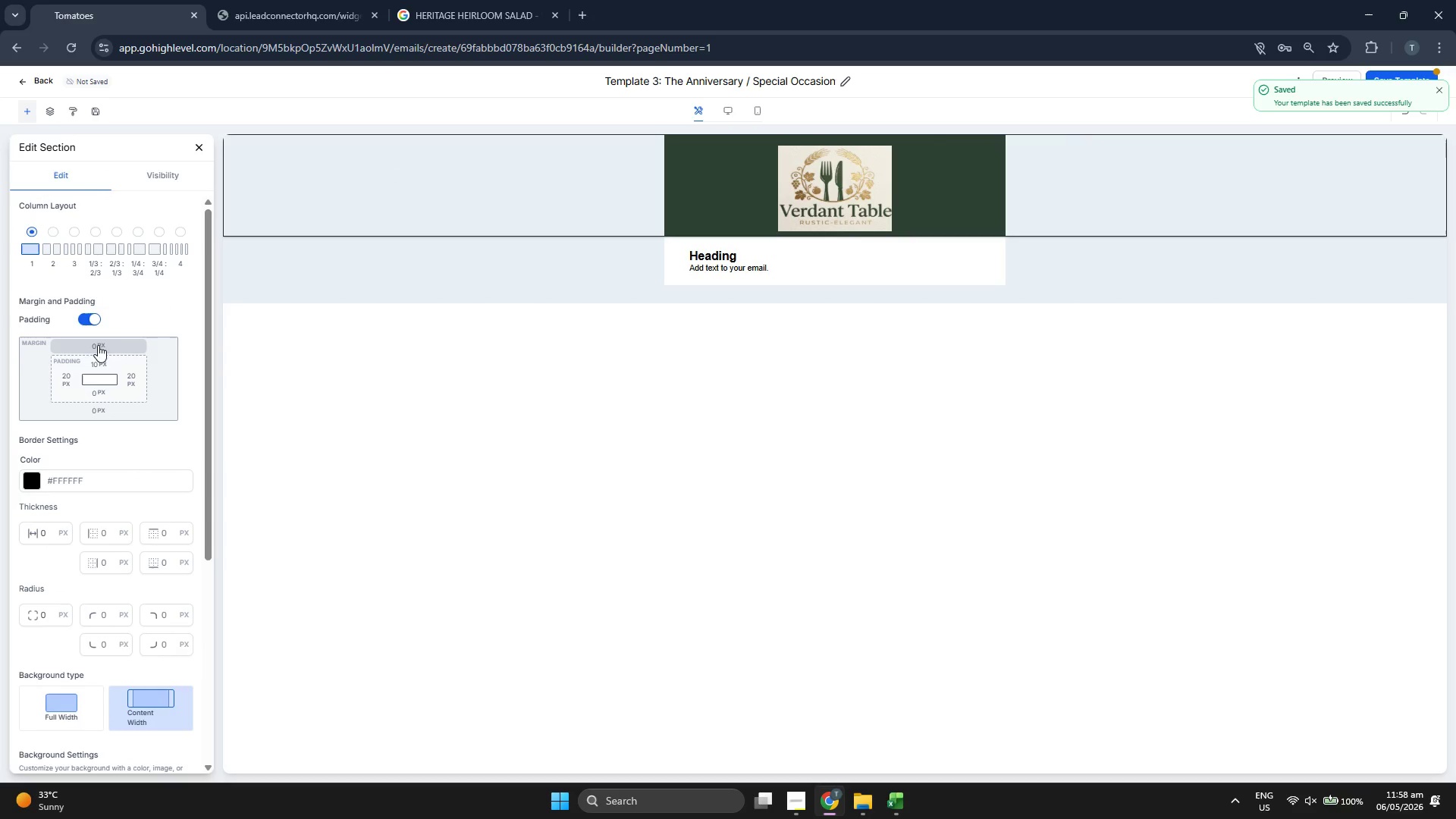 
left_click([98, 366])
 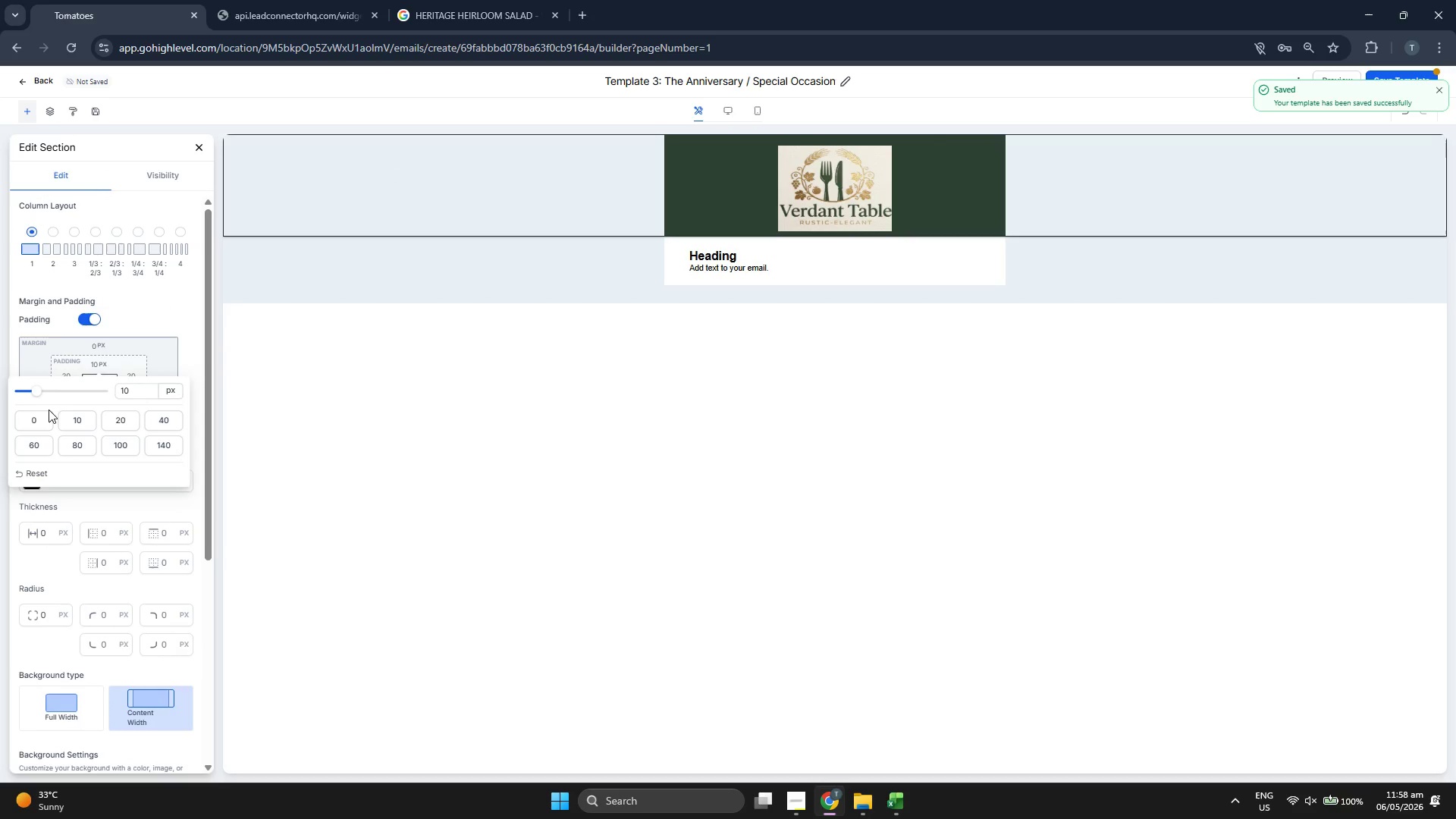 
left_click([37, 419])
 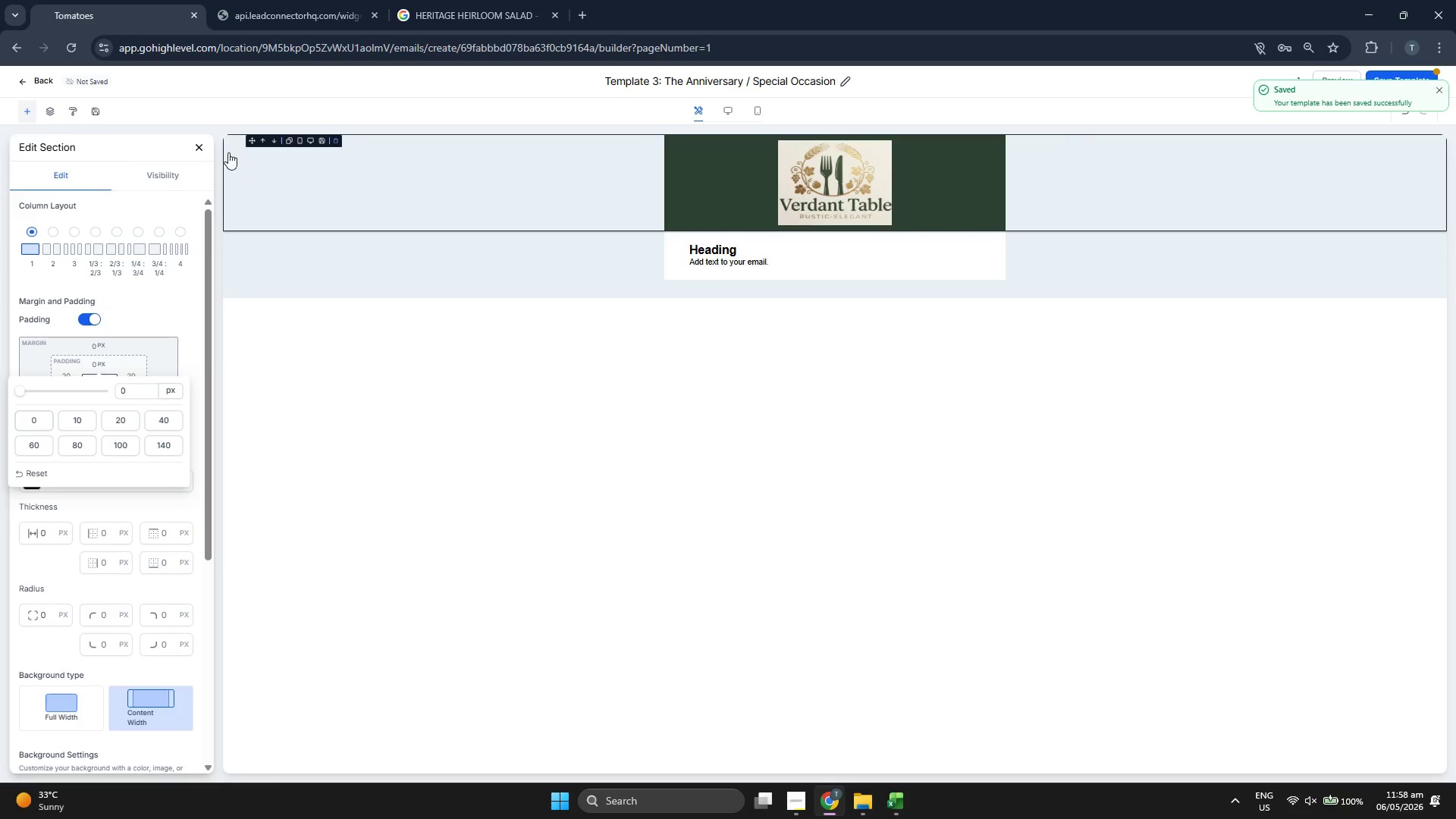 
left_click([202, 143])
 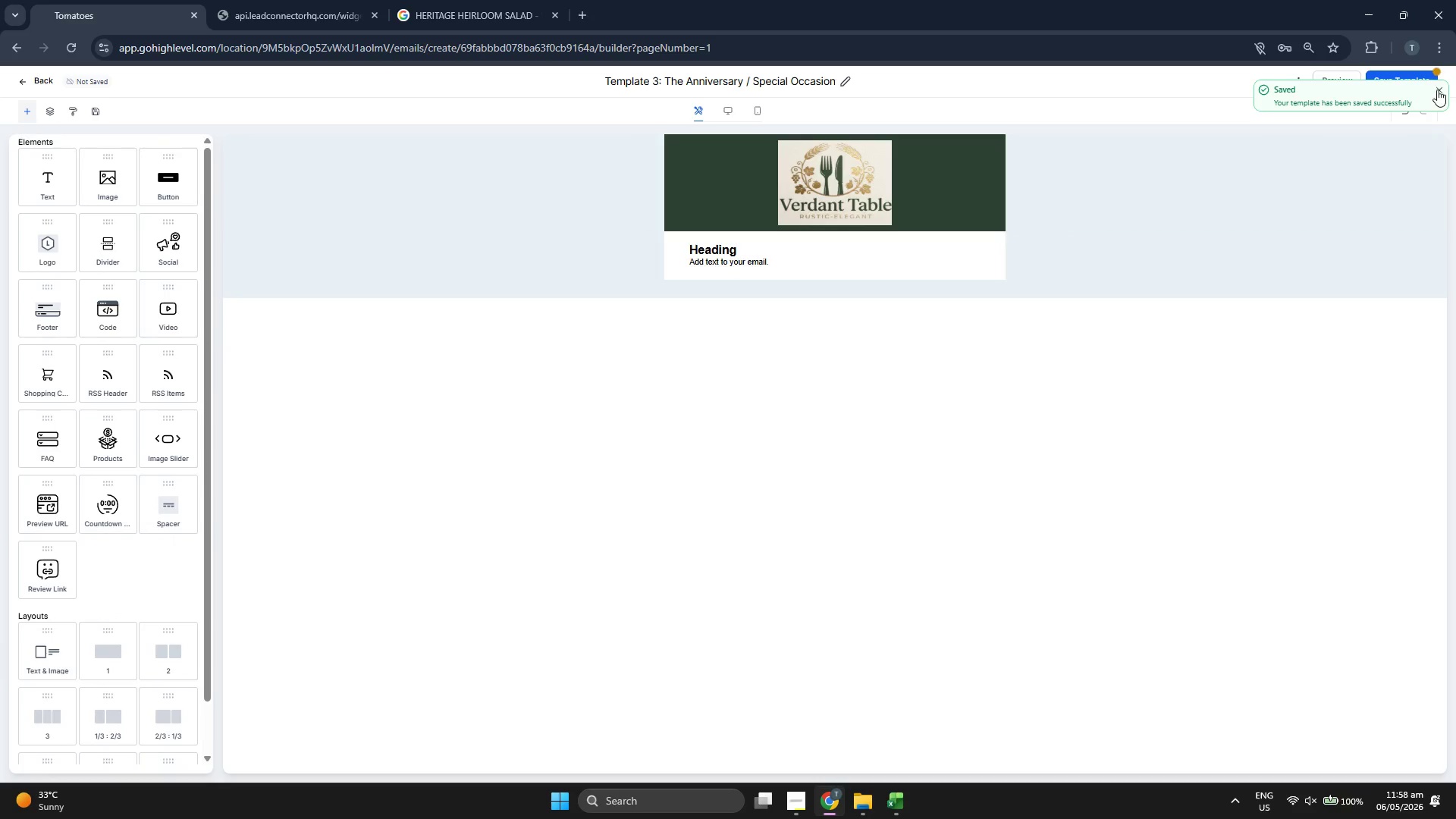 
left_click([1438, 93])
 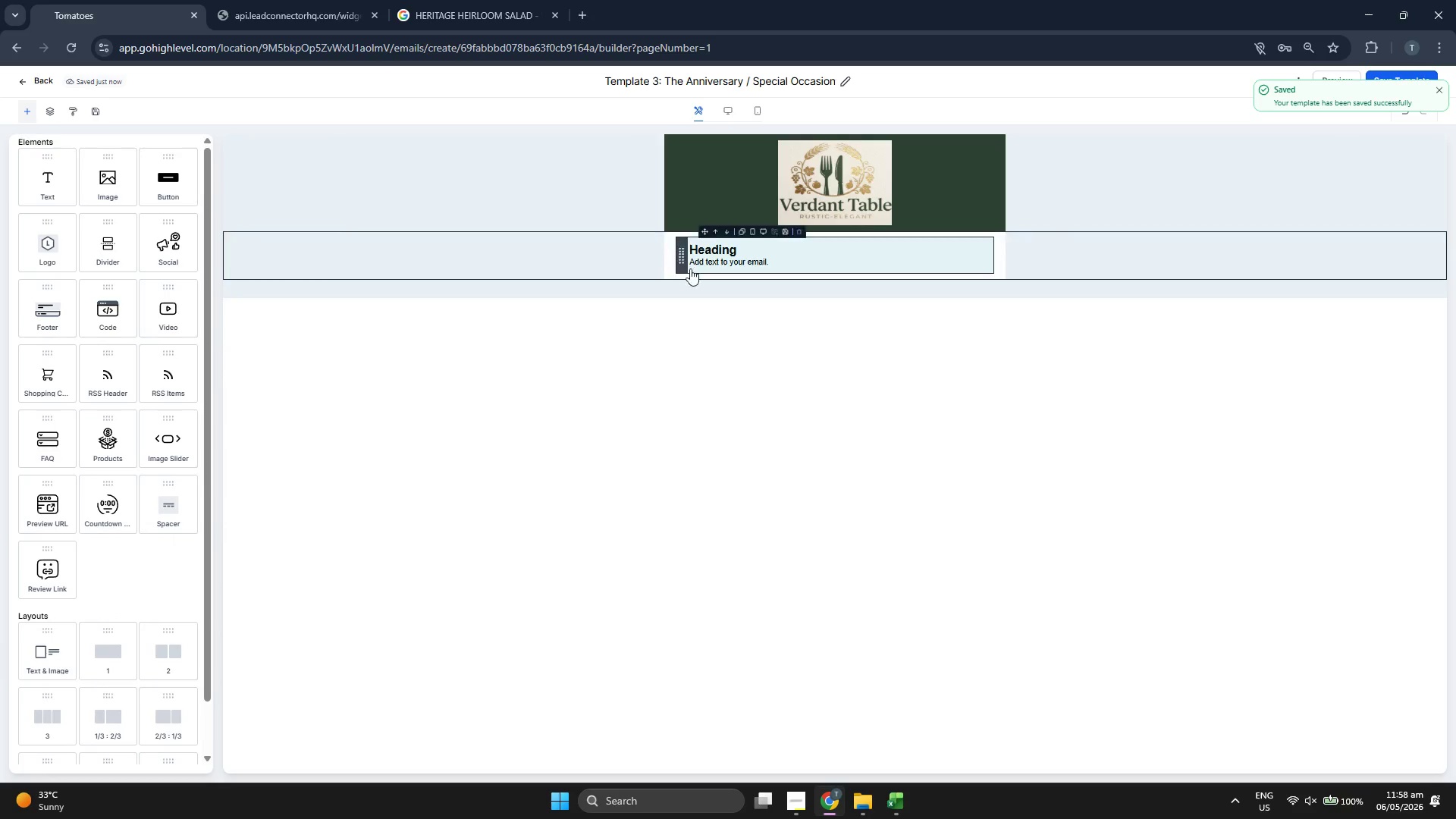 
left_click([752, 261])
 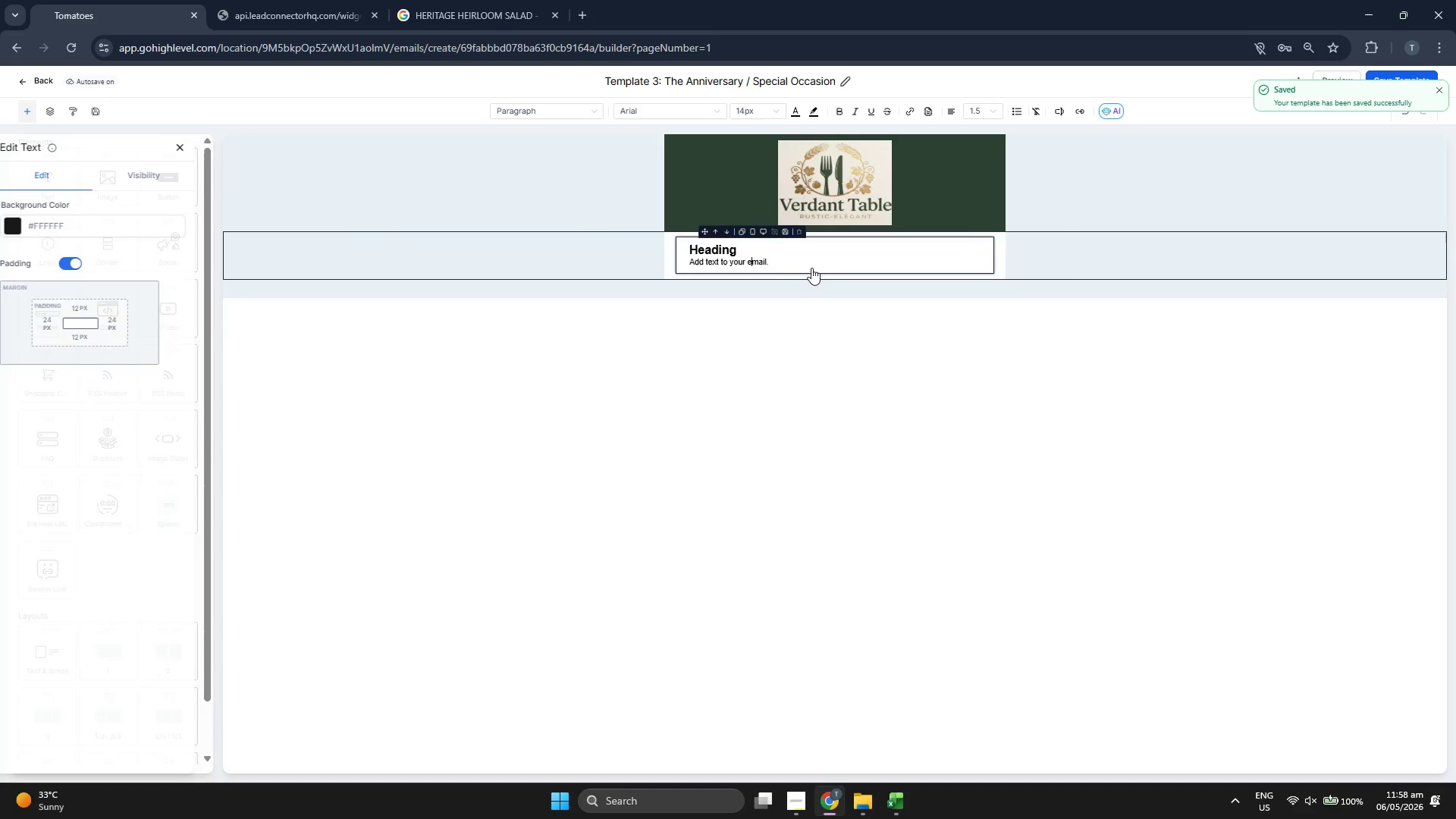 
left_click_drag(start_coordinate=[811, 268], to_coordinate=[731, 257])
 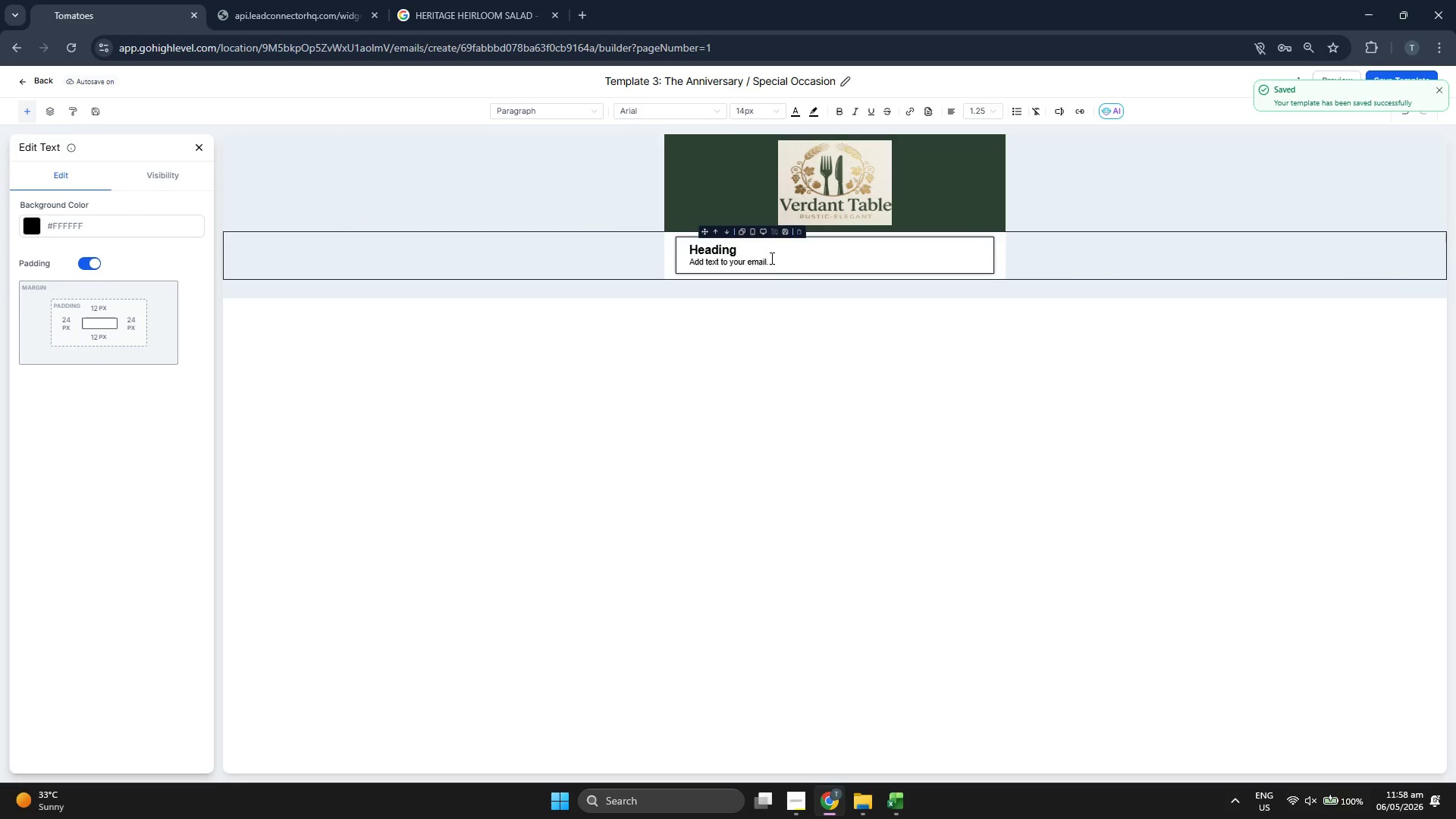 
left_click_drag(start_coordinate=[770, 258], to_coordinate=[676, 243])
 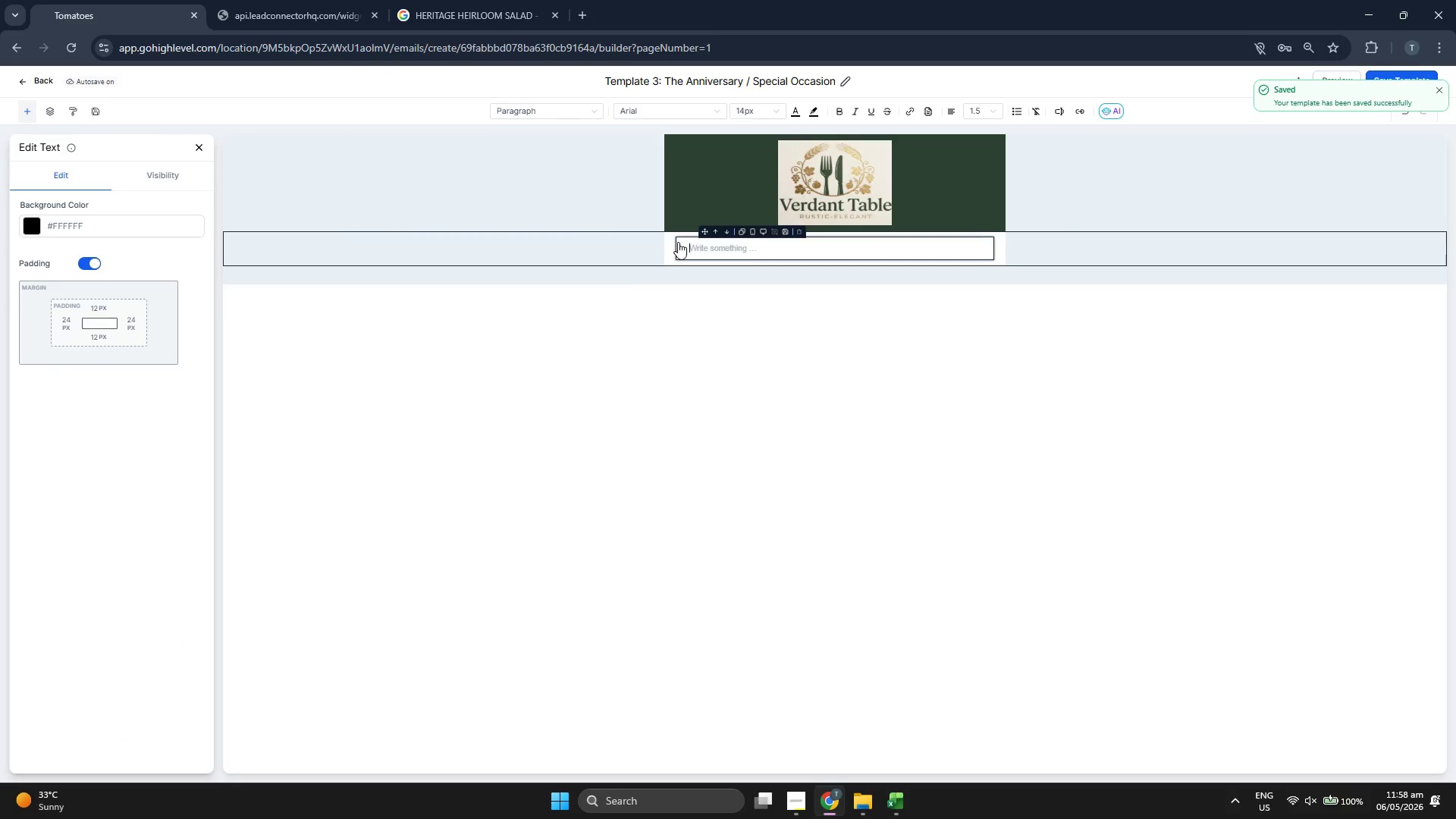 
key(Backspace)
 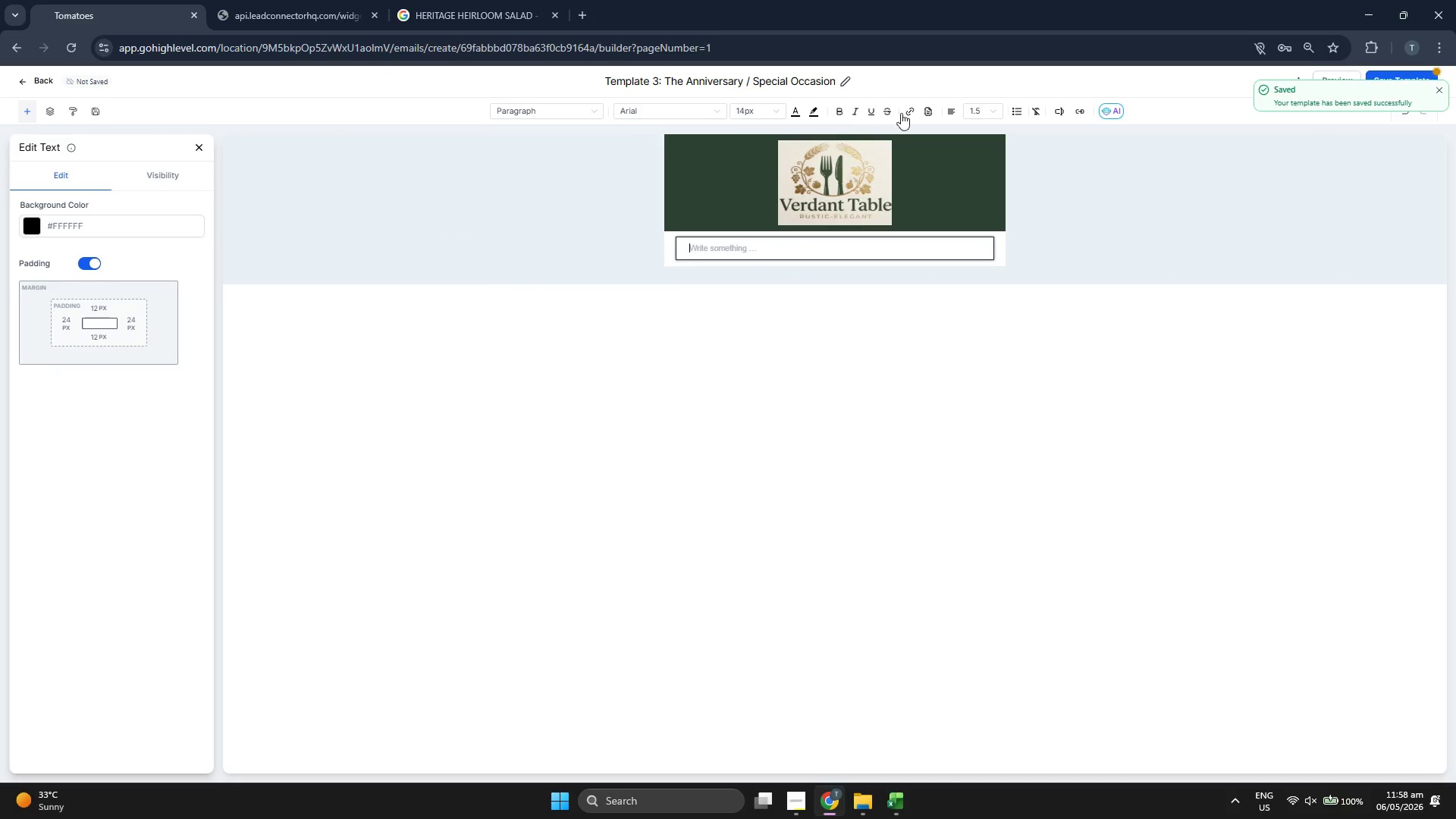 
mouse_move([938, 127])
 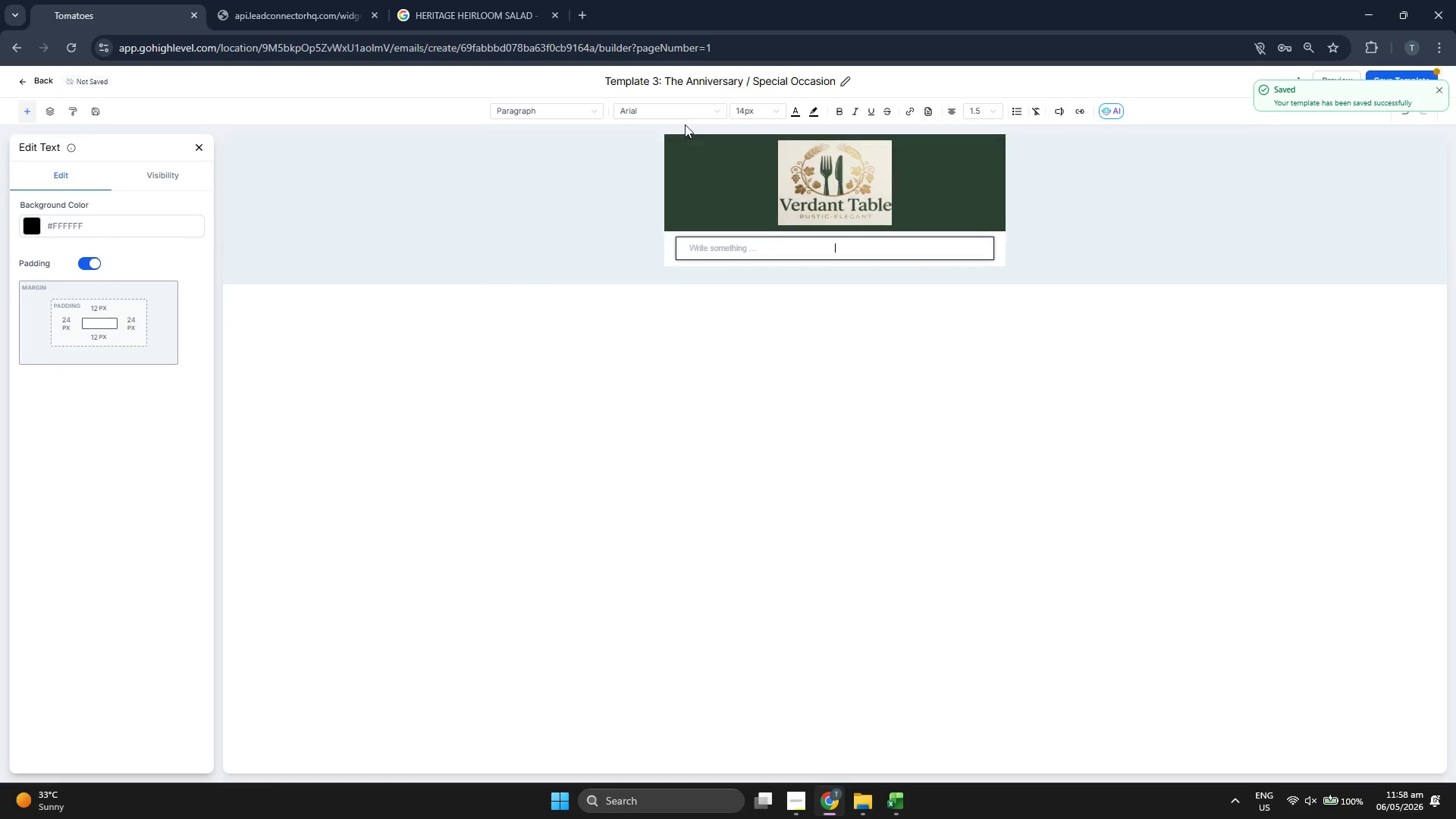 
left_click([667, 109])
 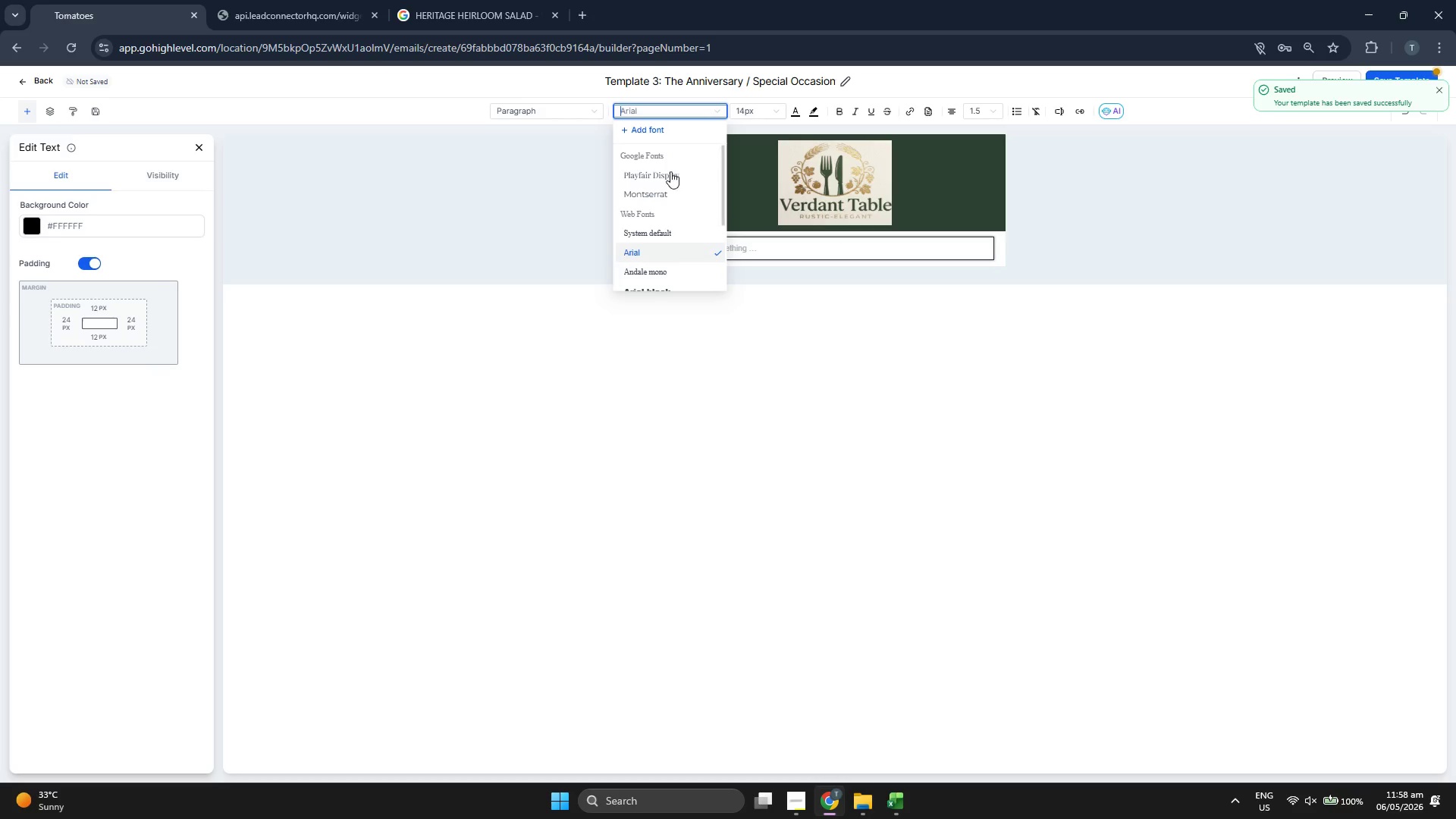 
left_click([667, 174])
 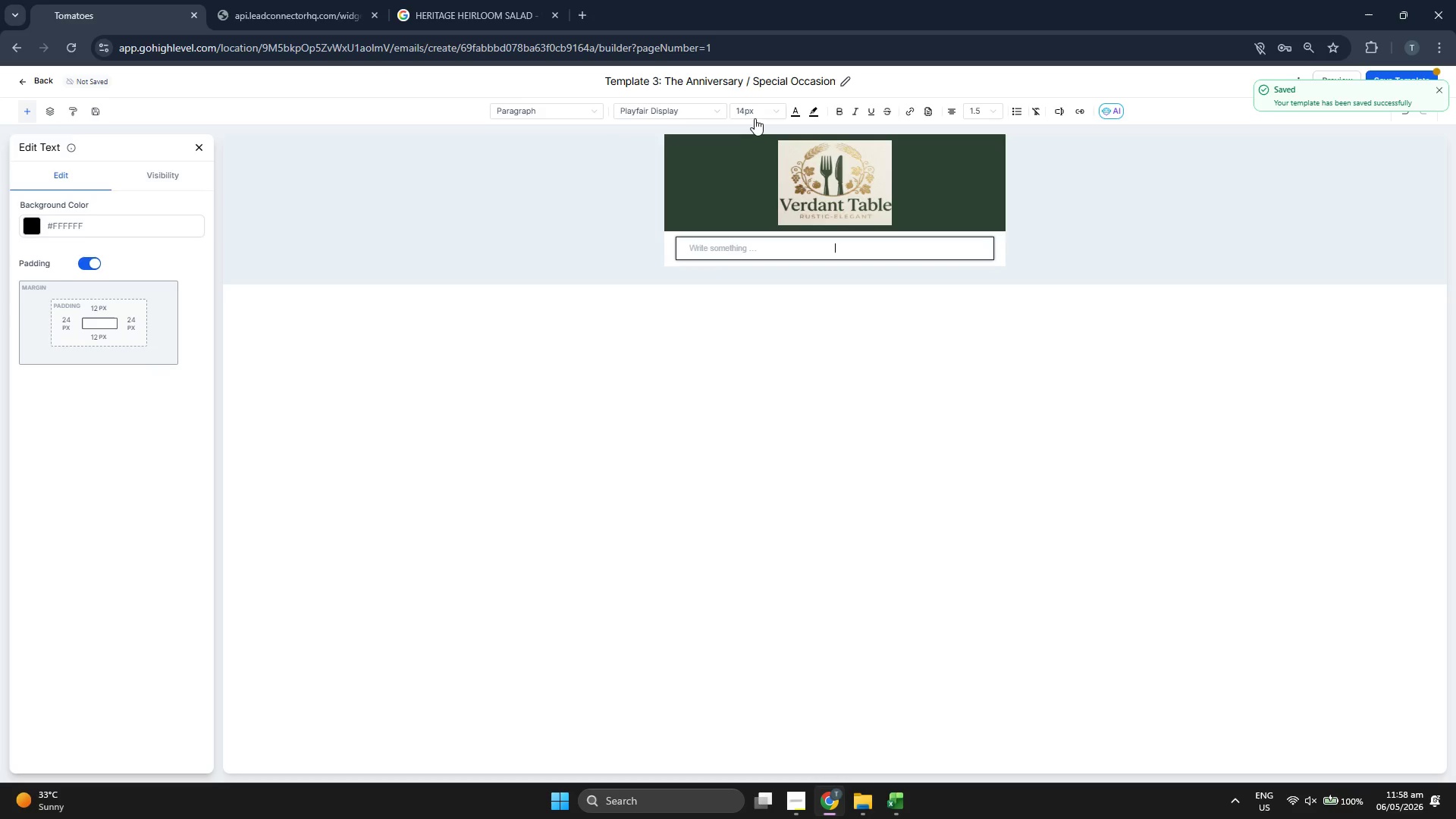 
left_click([755, 115])
 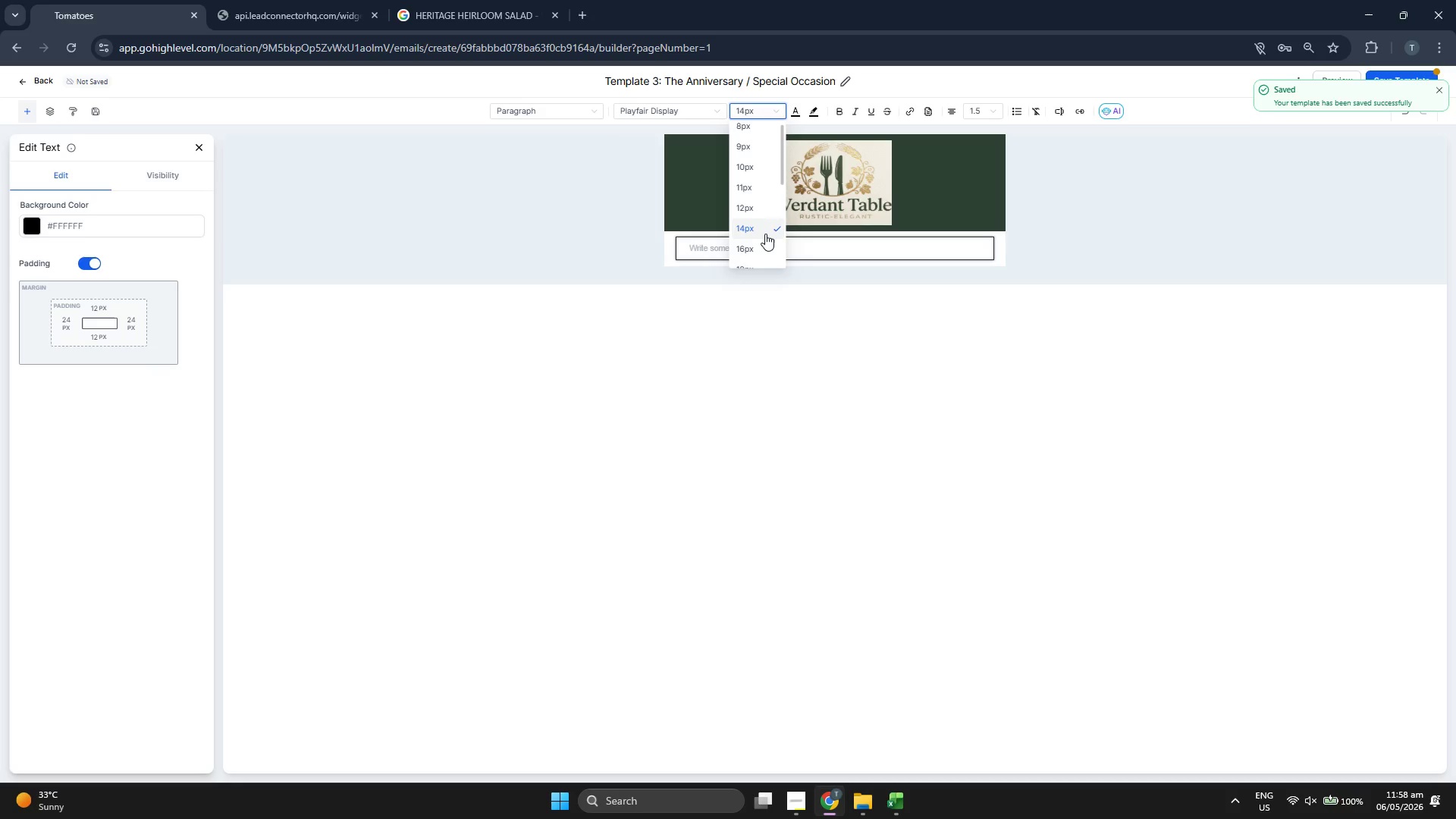 
scroll: coordinate [758, 228], scroll_direction: down, amount: 2.0
 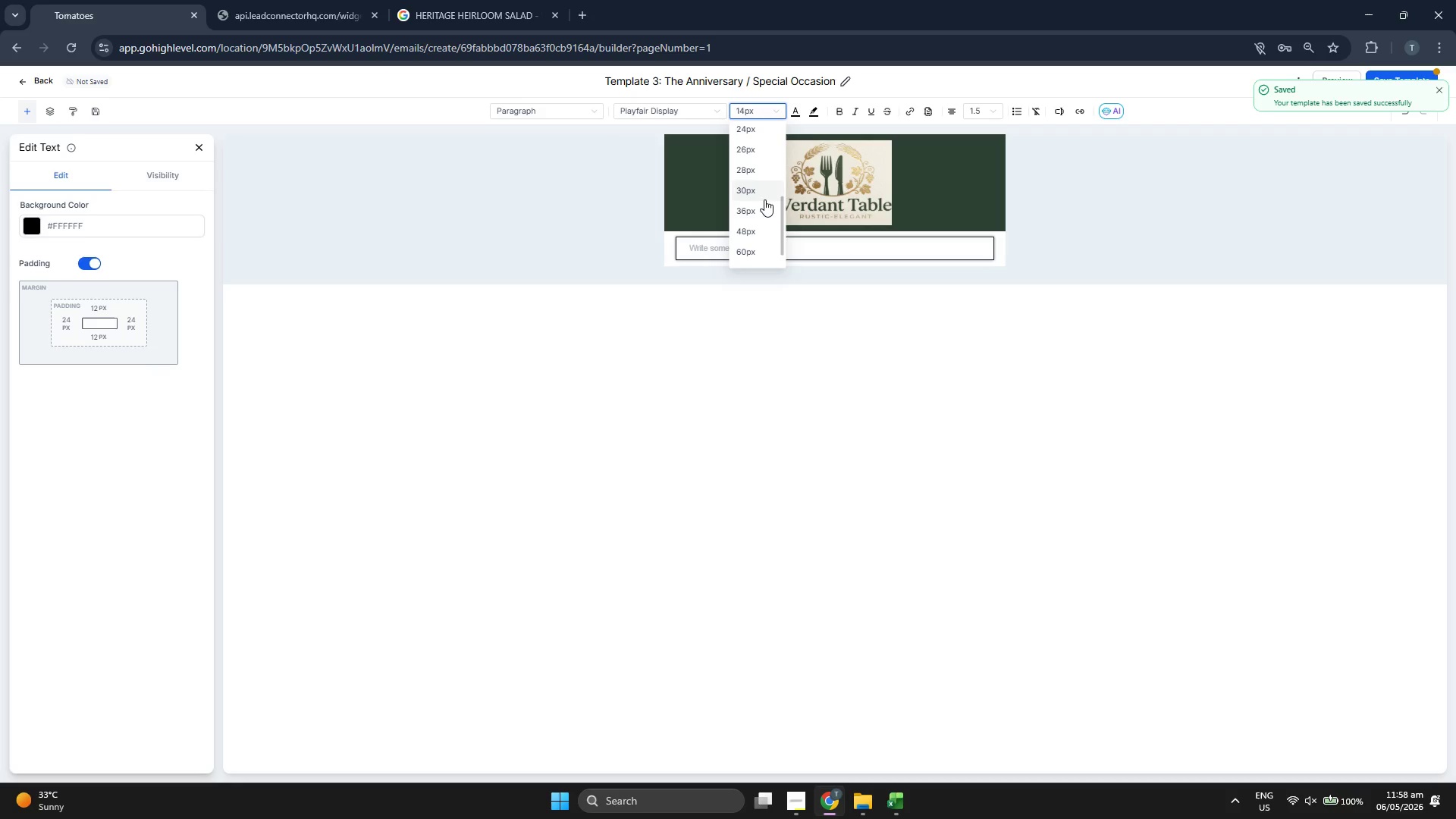 
left_click([758, 207])
 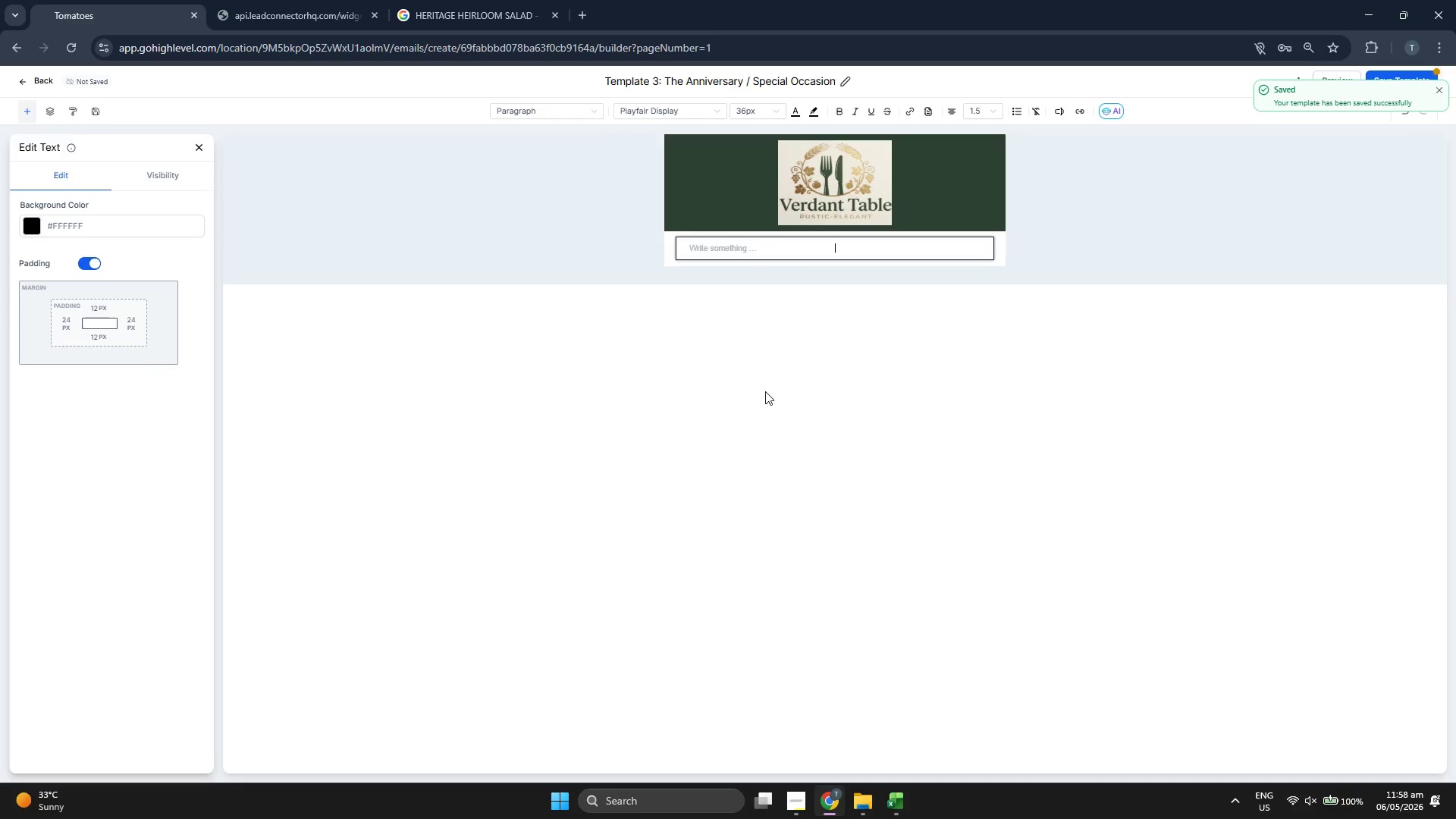 
type(A)
key(Backspace)
type(Happy Anniversaru)
key(Backspace)
type(y)
 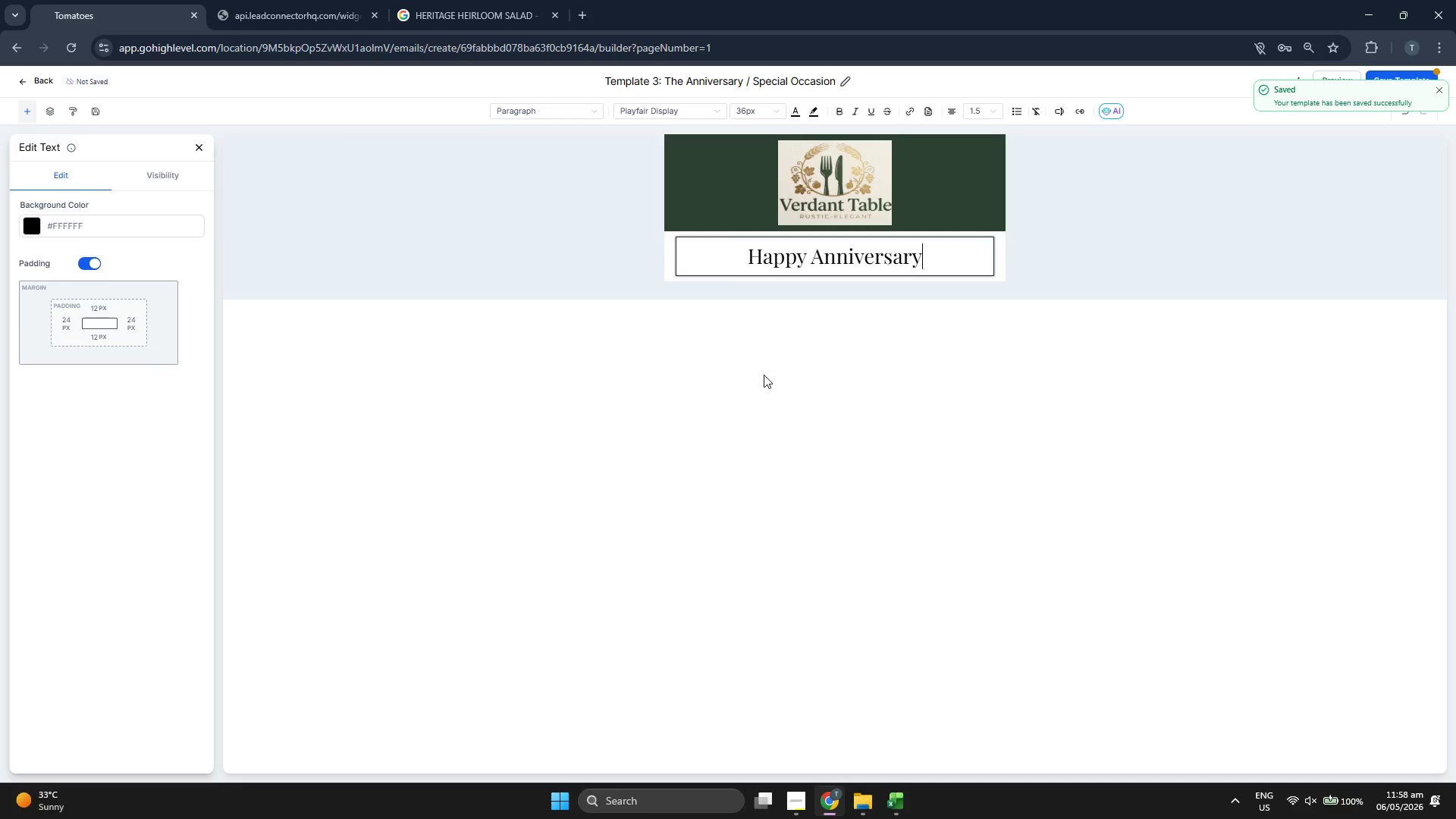 
key(Enter)
 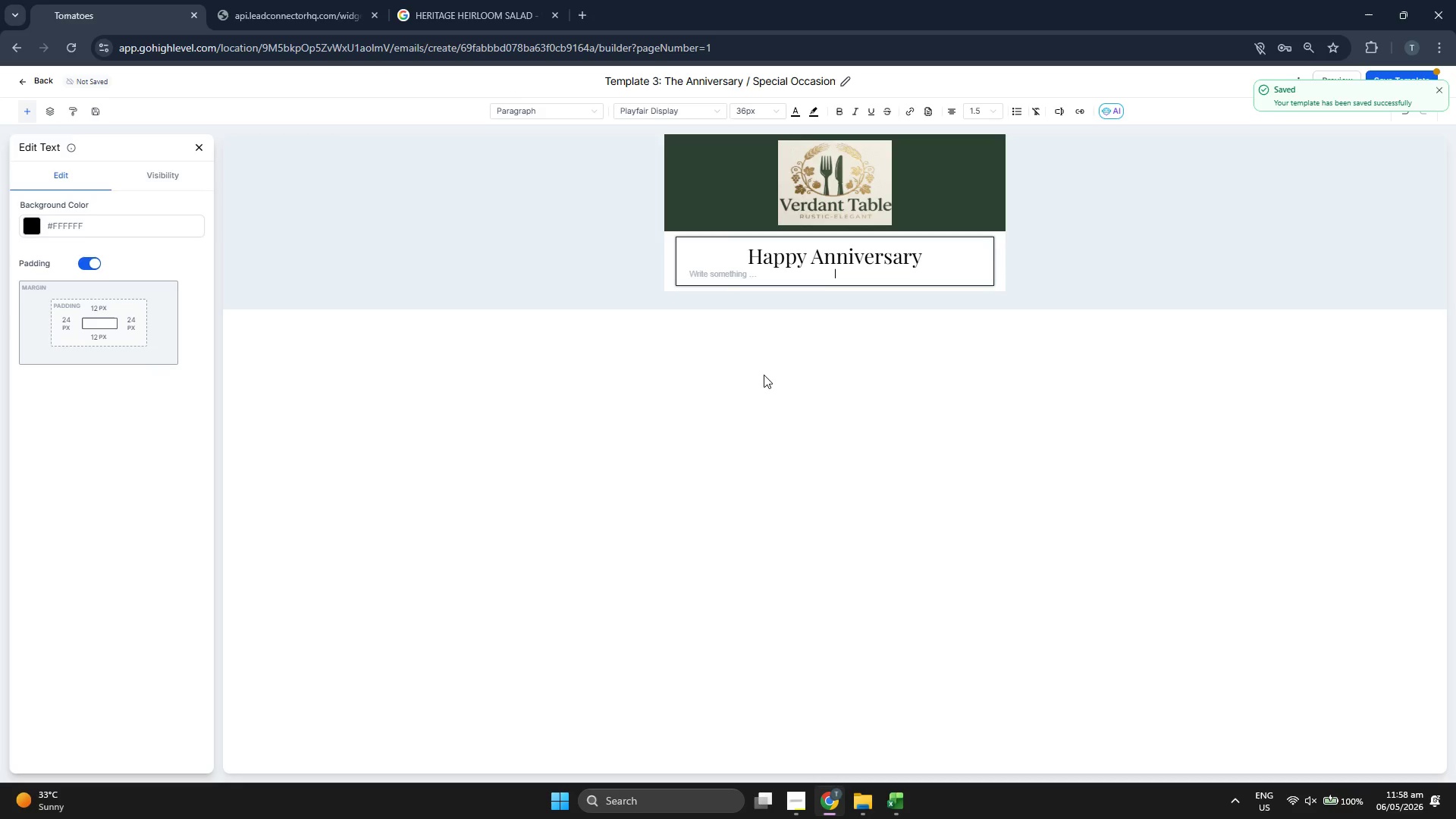 
key(Enter)
 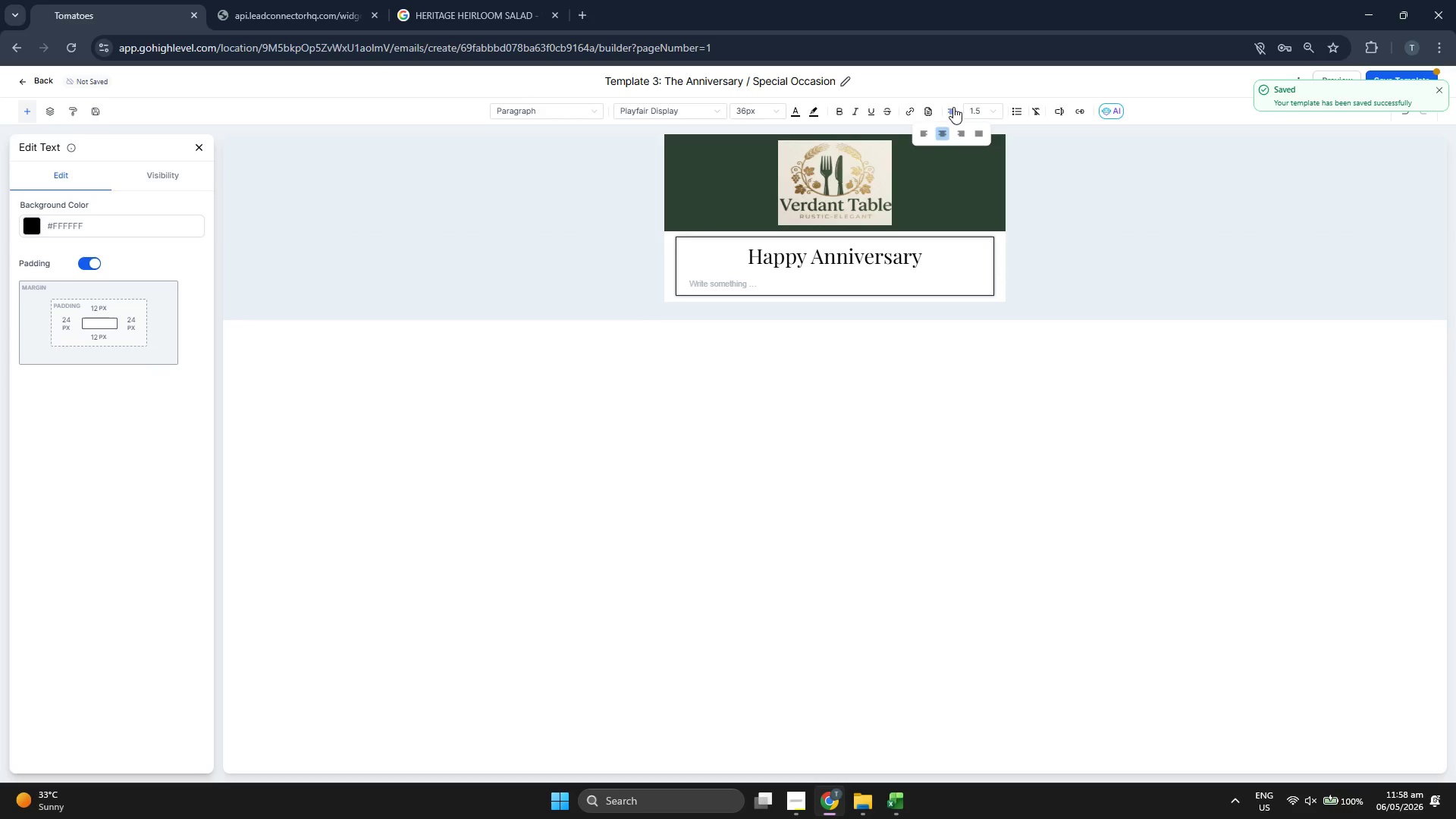 
left_click([926, 136])
 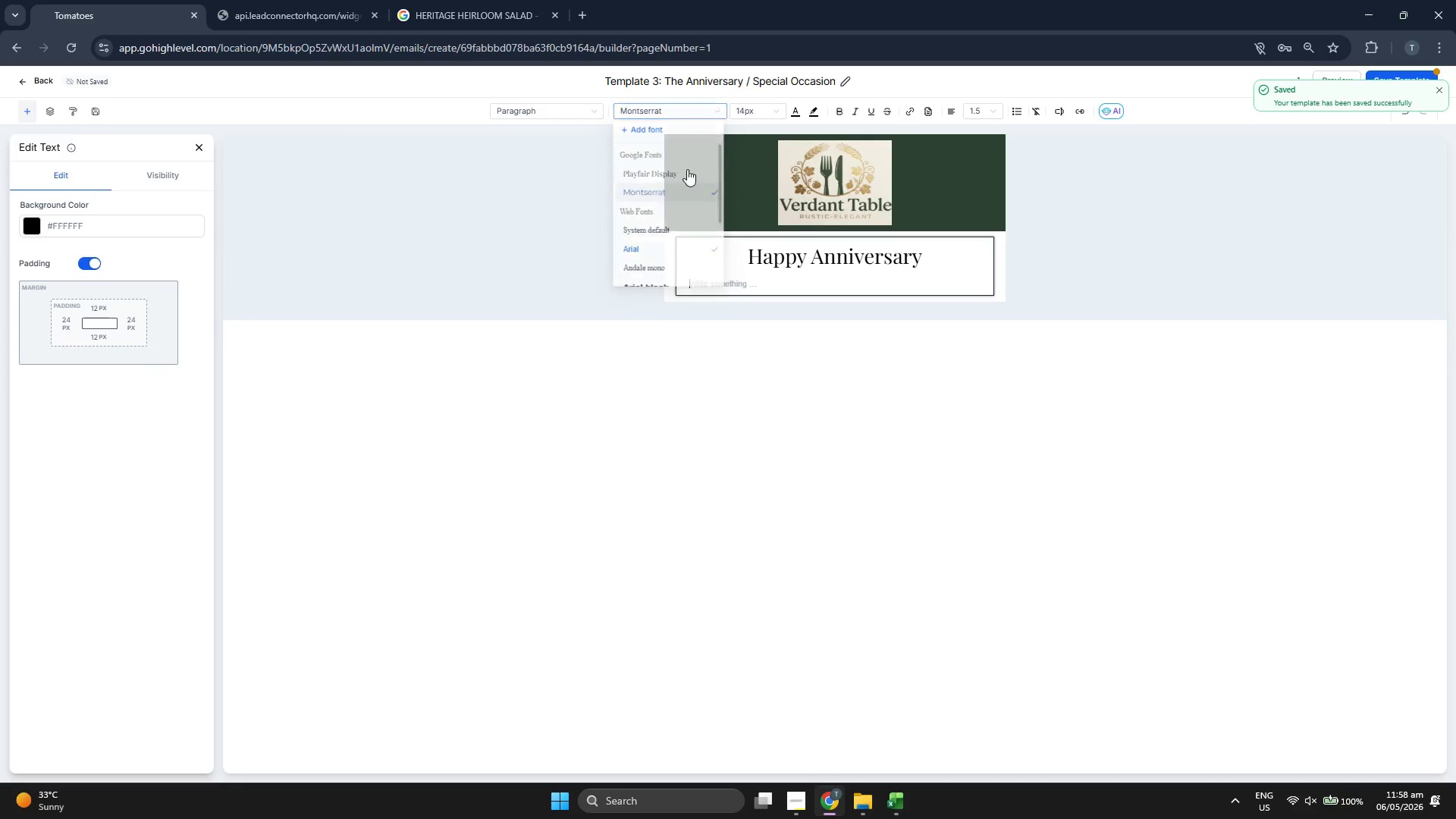 
left_click([755, 111])
 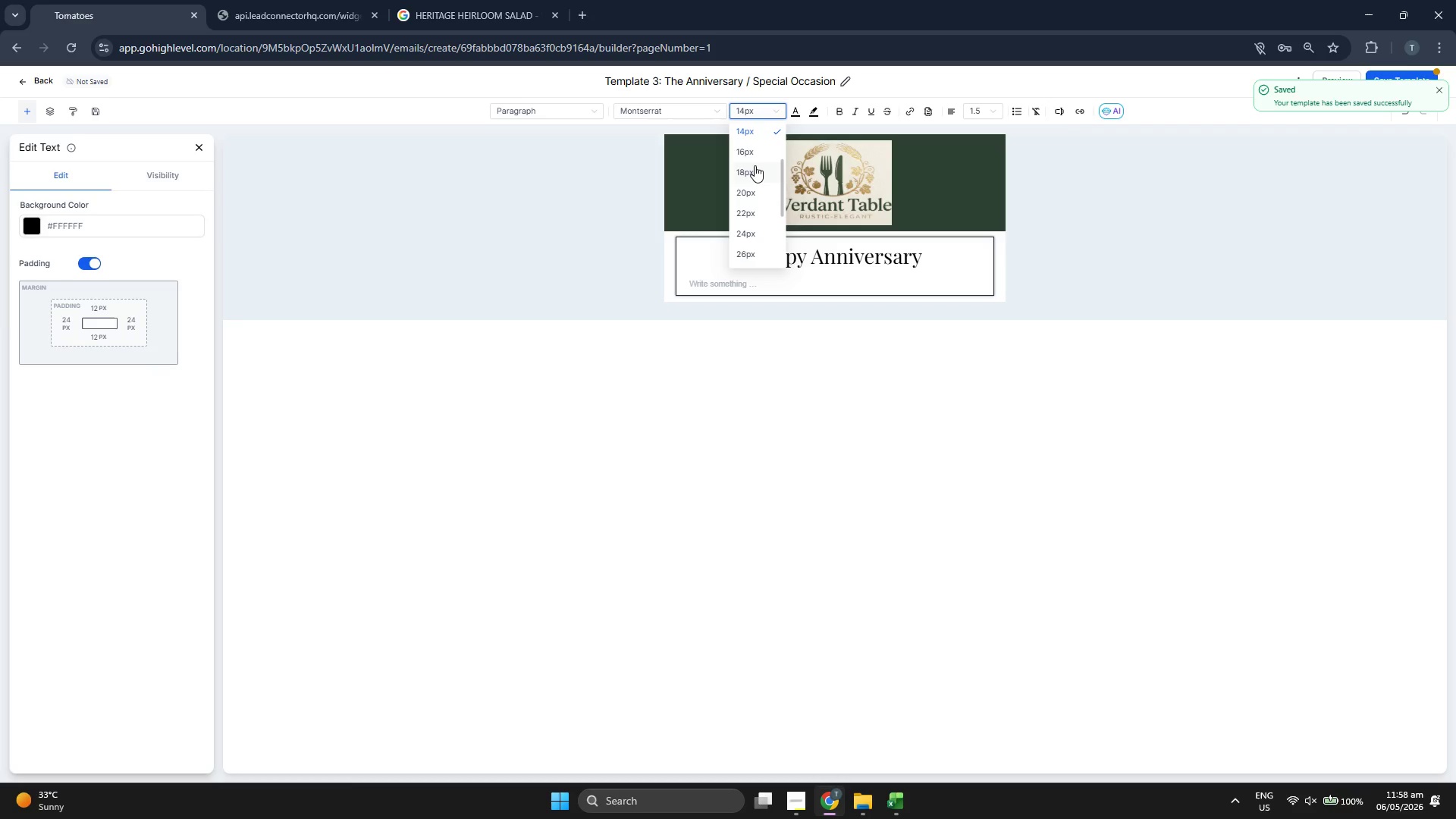 
left_click([755, 155])
 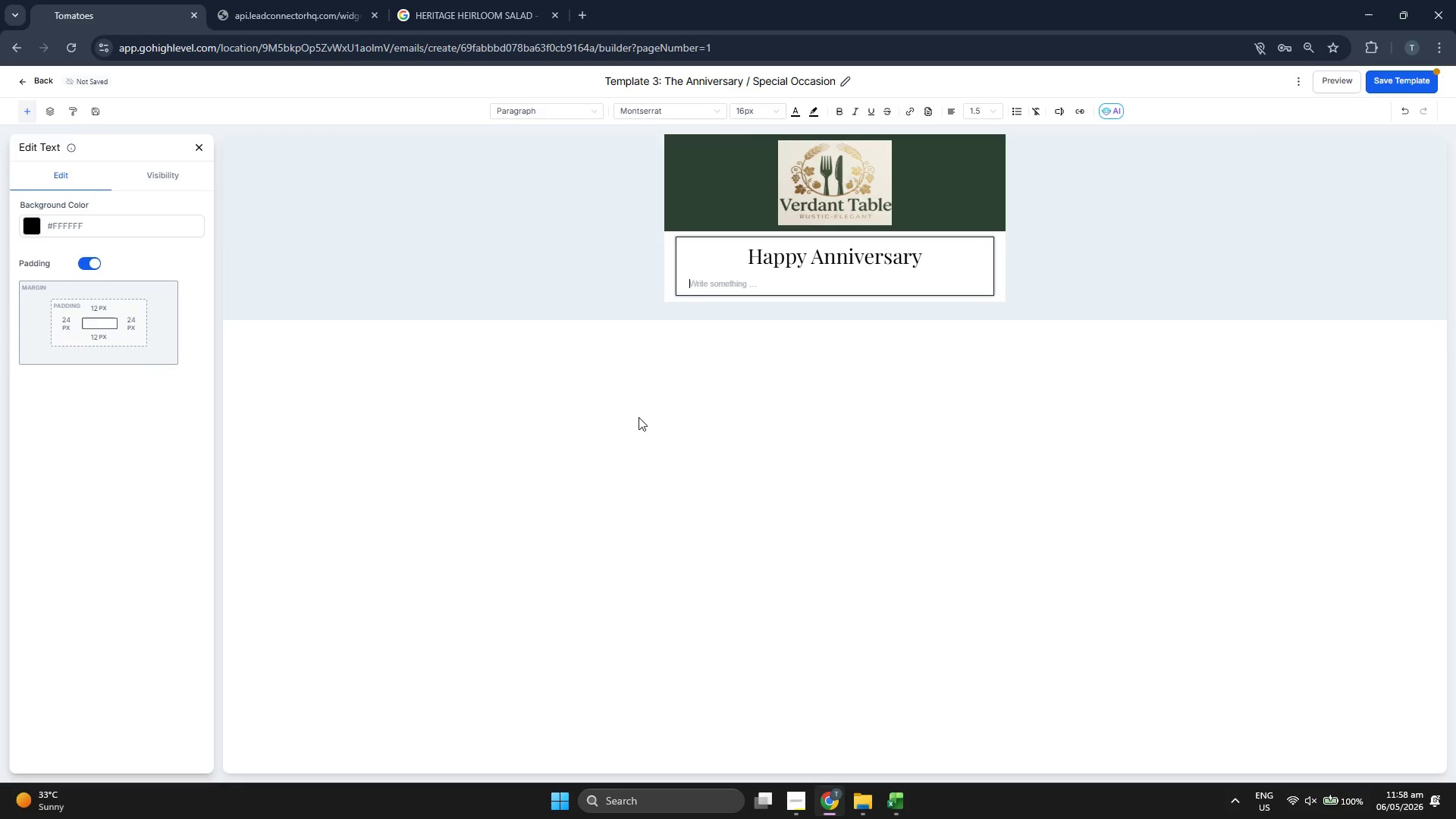 
type(Dear {{contact.first_name}},)
 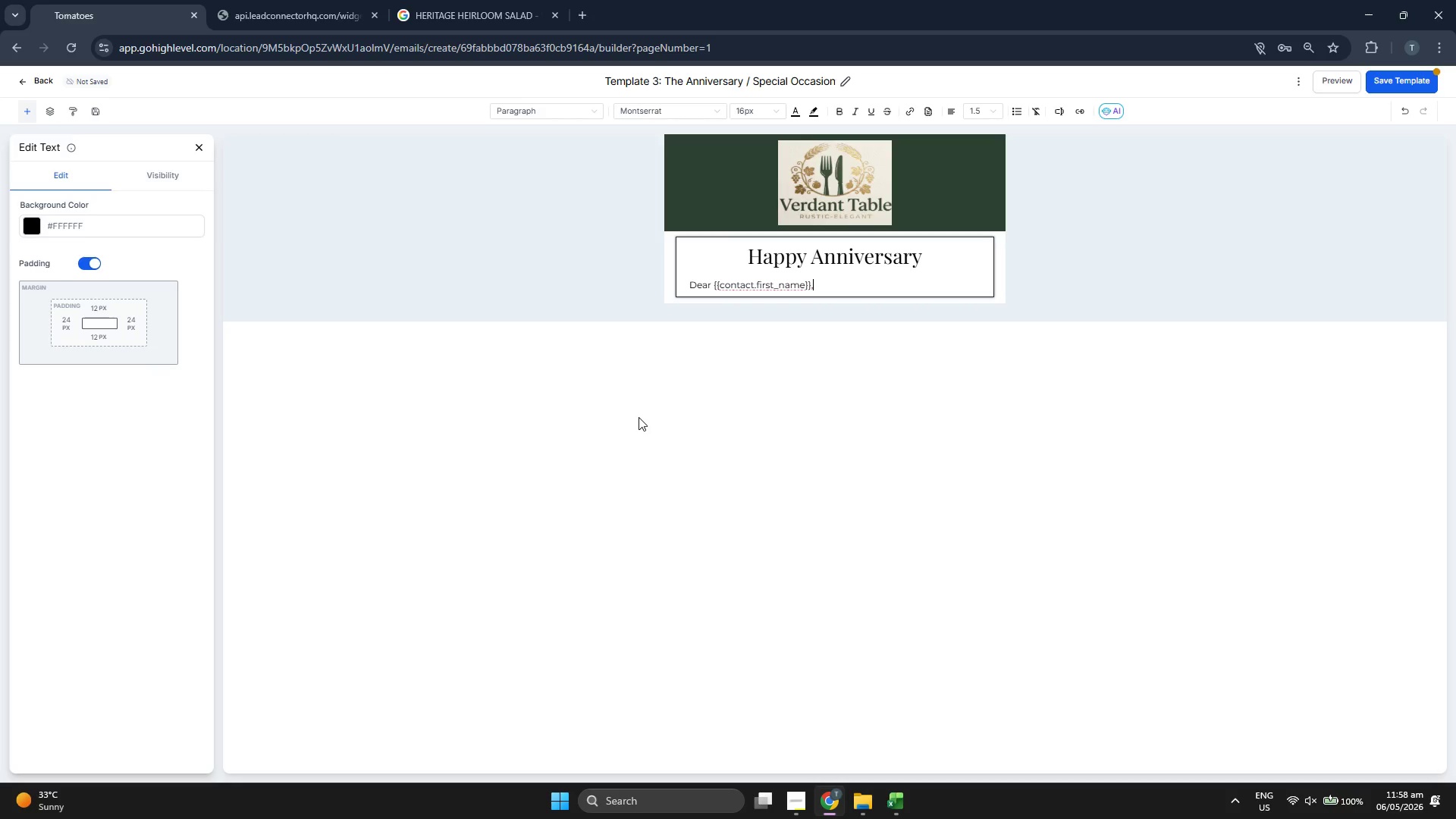 
 